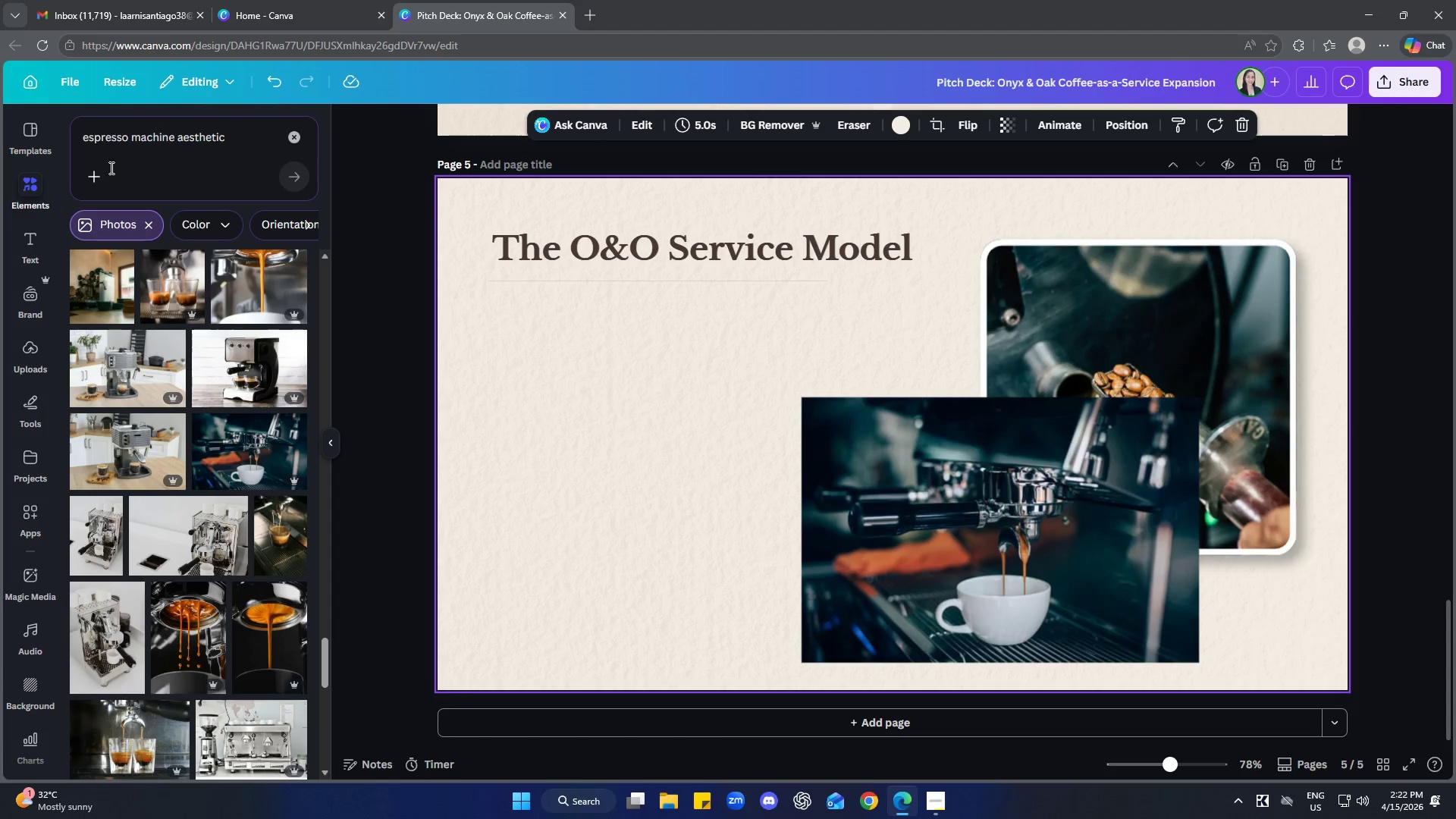 
left_click([295, 132])
 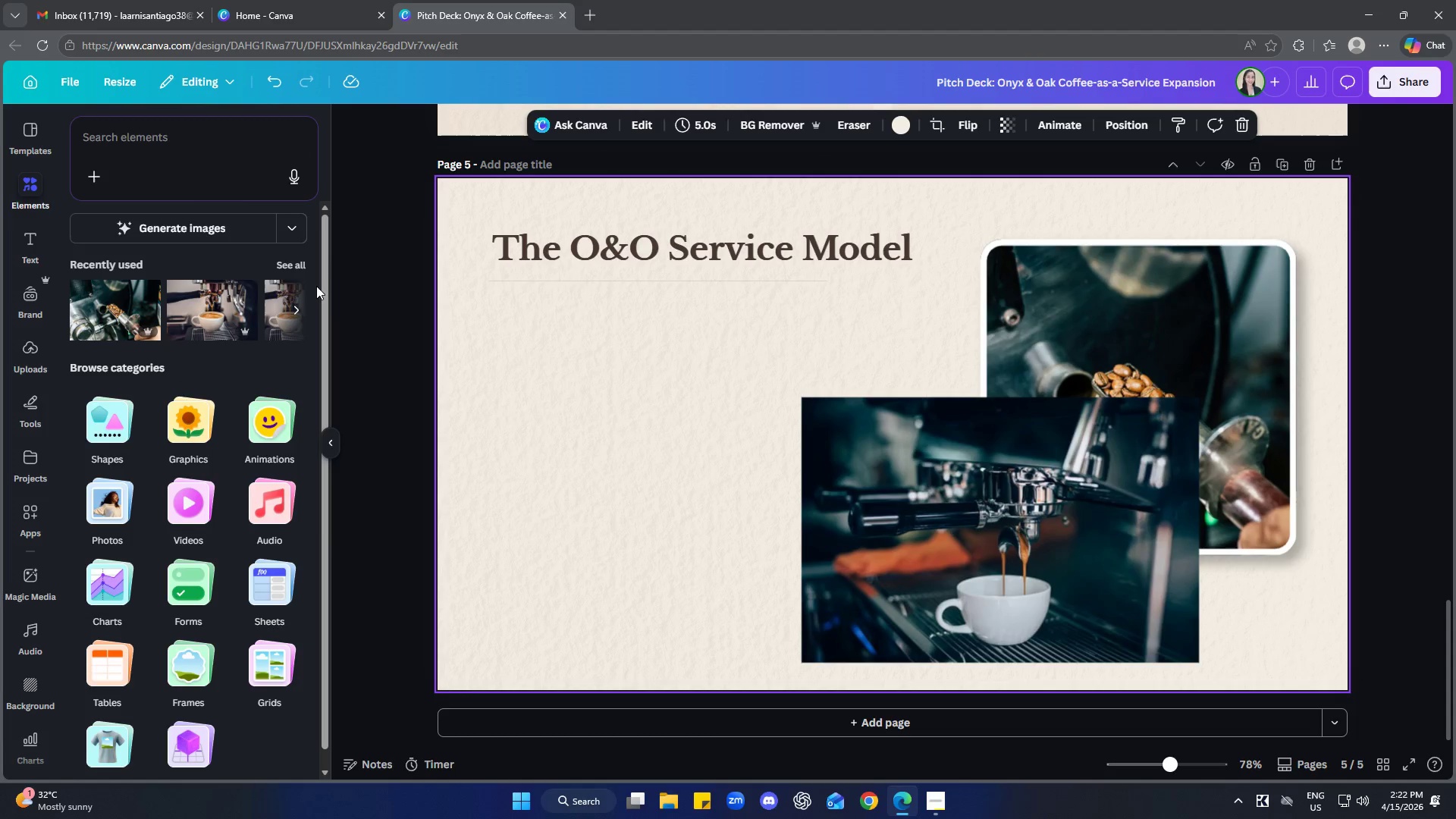 
left_click([296, 264])
 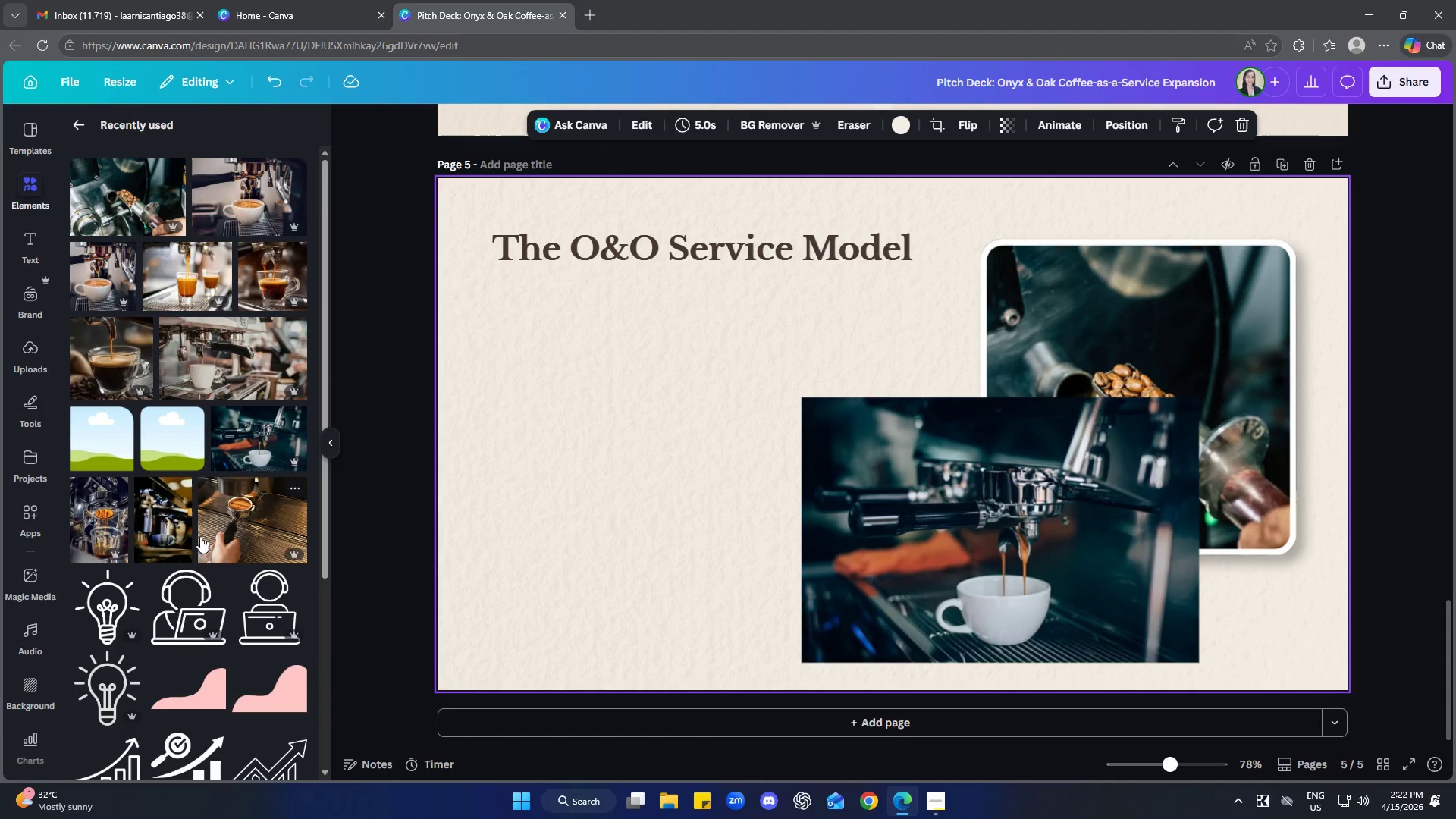 
left_click([106, 451])
 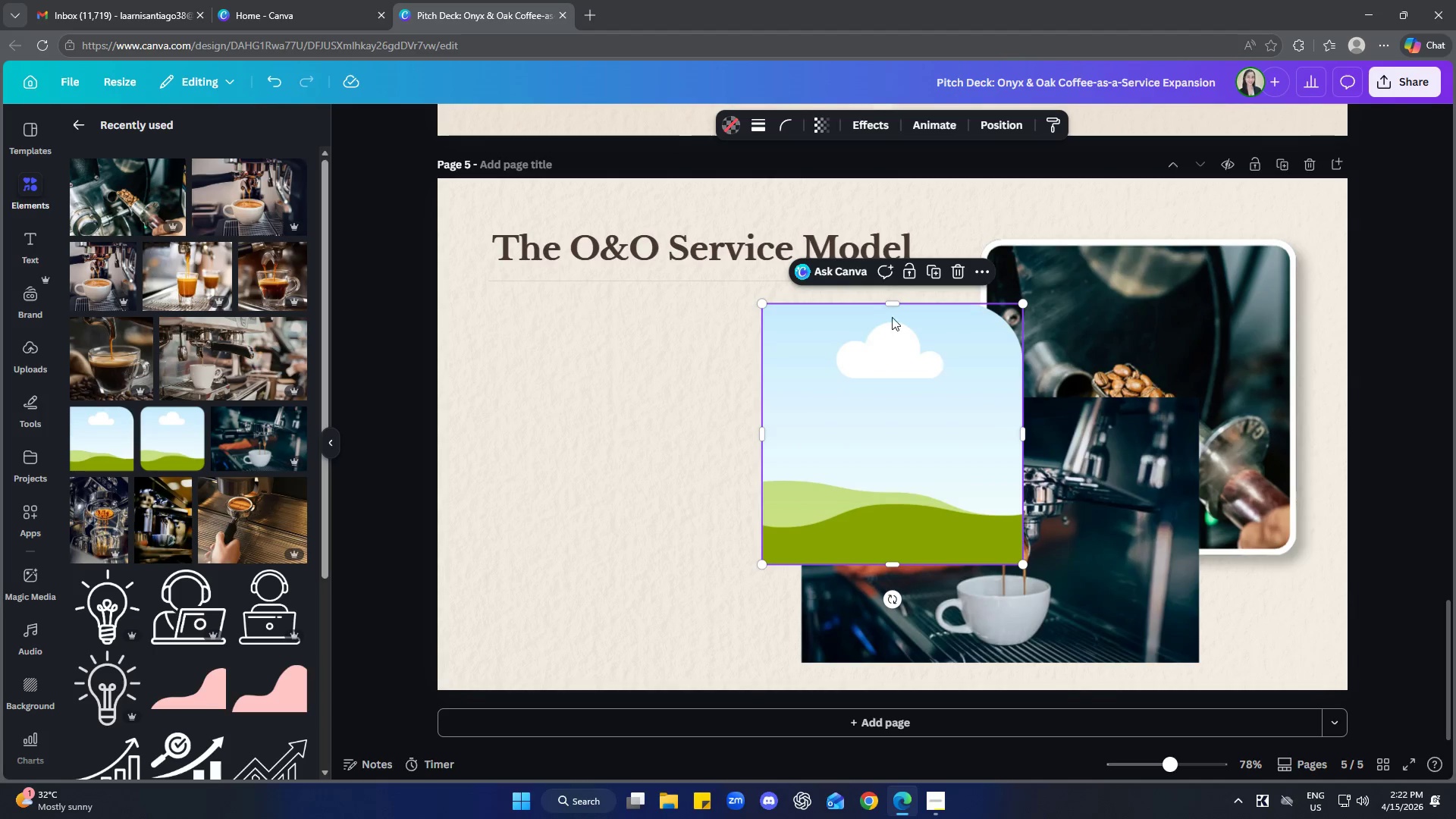 
left_click_drag(start_coordinate=[893, 305], to_coordinate=[895, 347])
 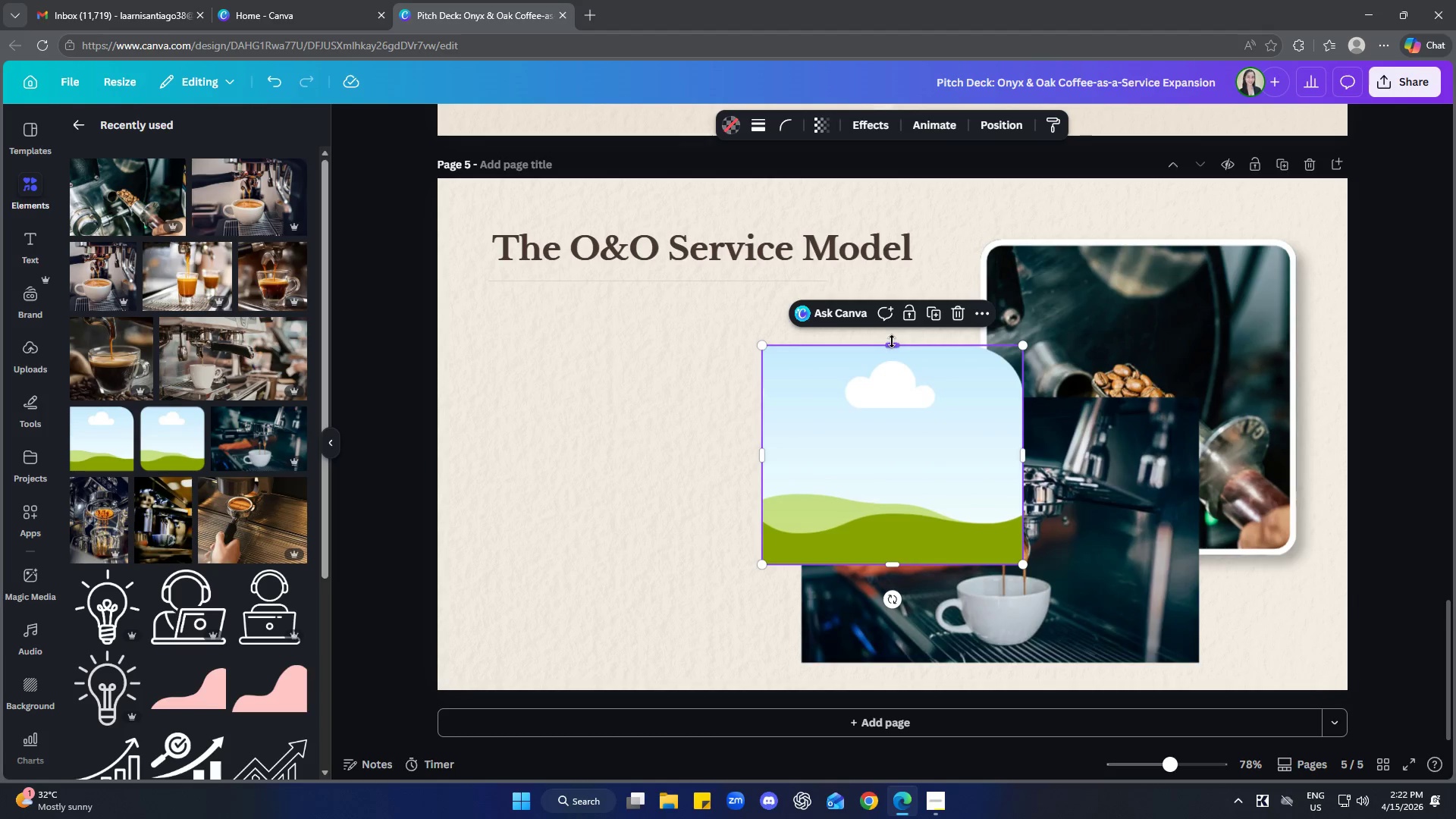 
left_click_drag(start_coordinate=[892, 341], to_coordinate=[893, 378])
 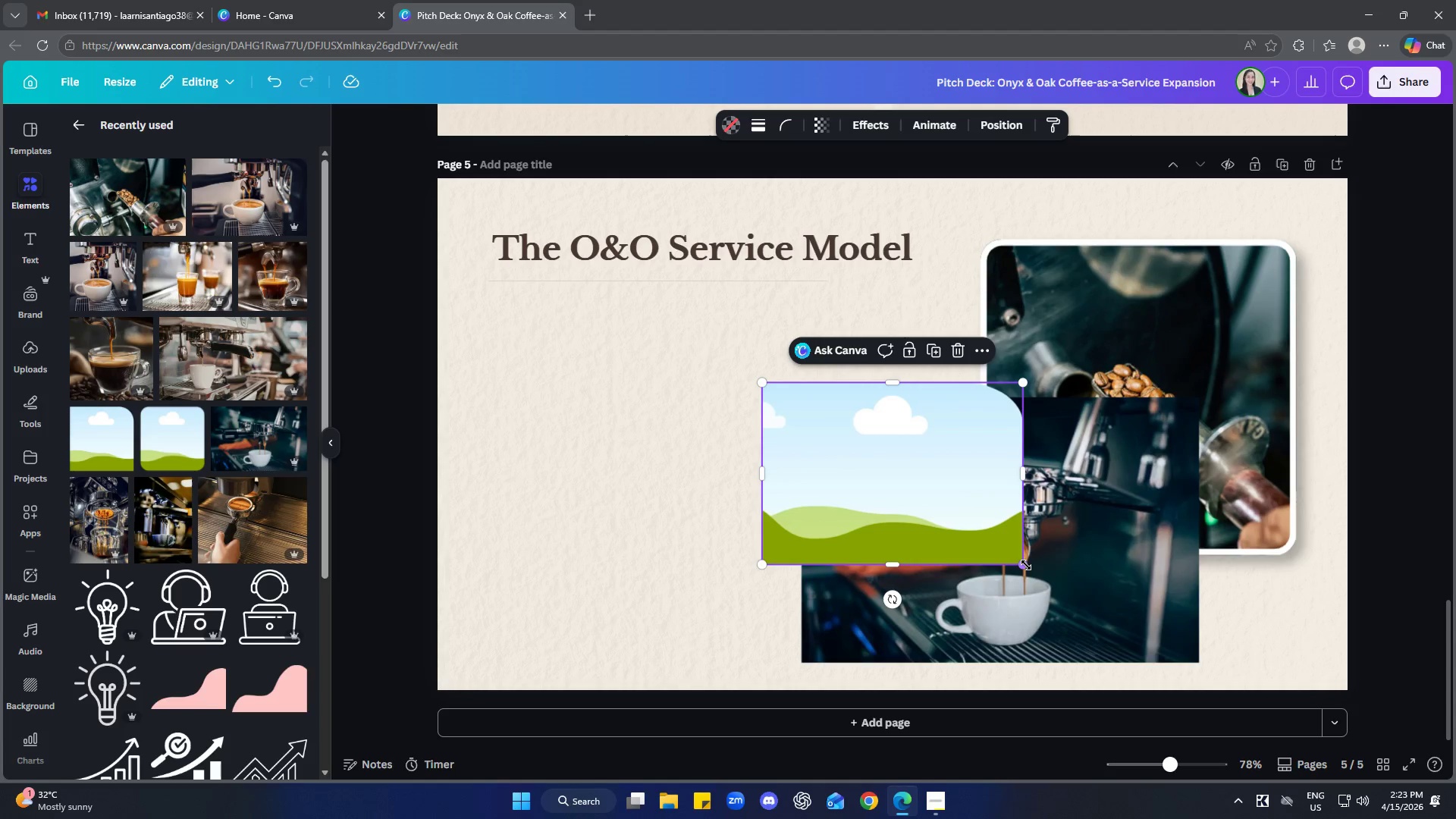 
left_click_drag(start_coordinate=[1026, 563], to_coordinate=[1147, 591])
 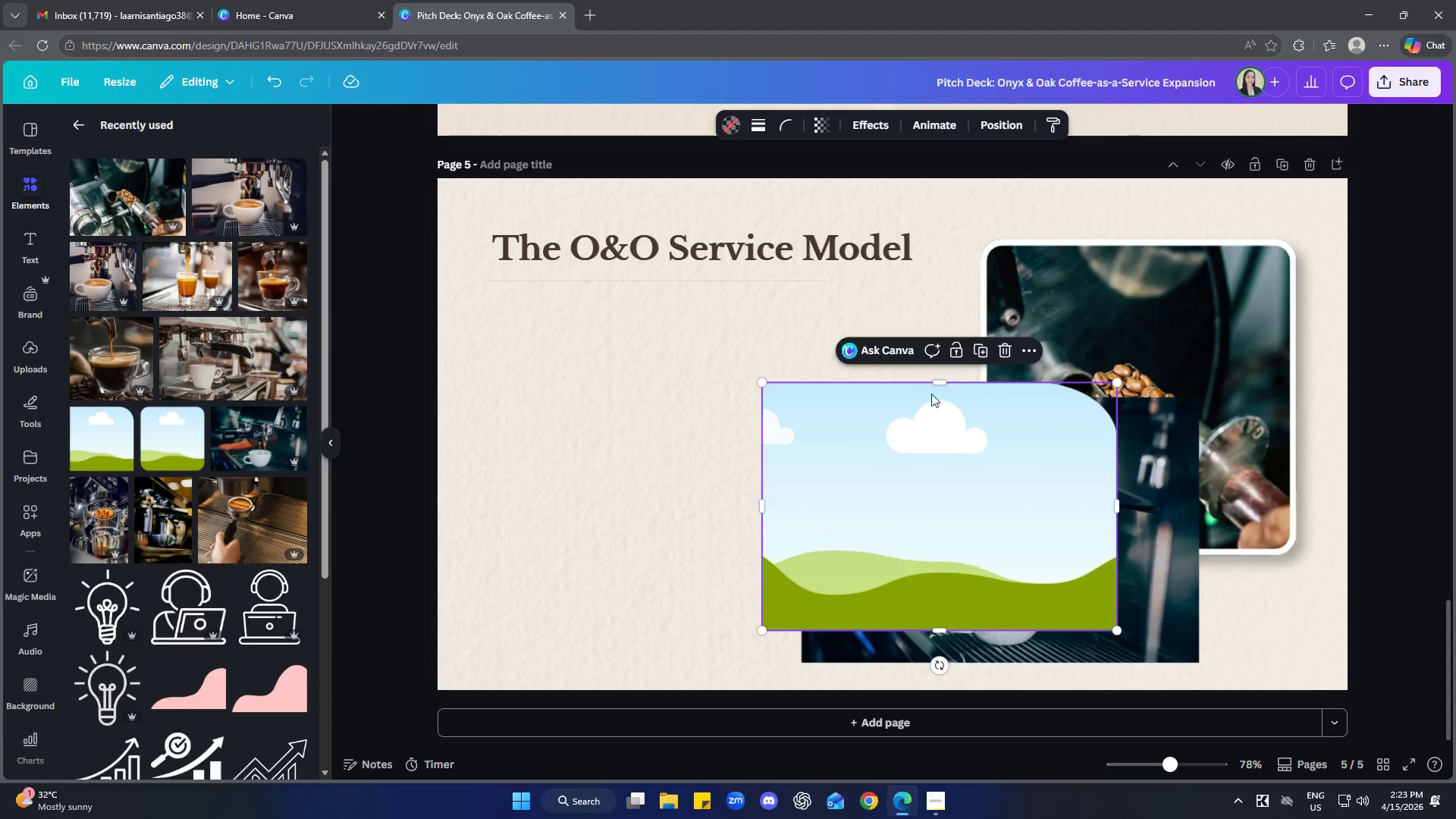 
left_click_drag(start_coordinate=[939, 381], to_coordinate=[945, 435])
 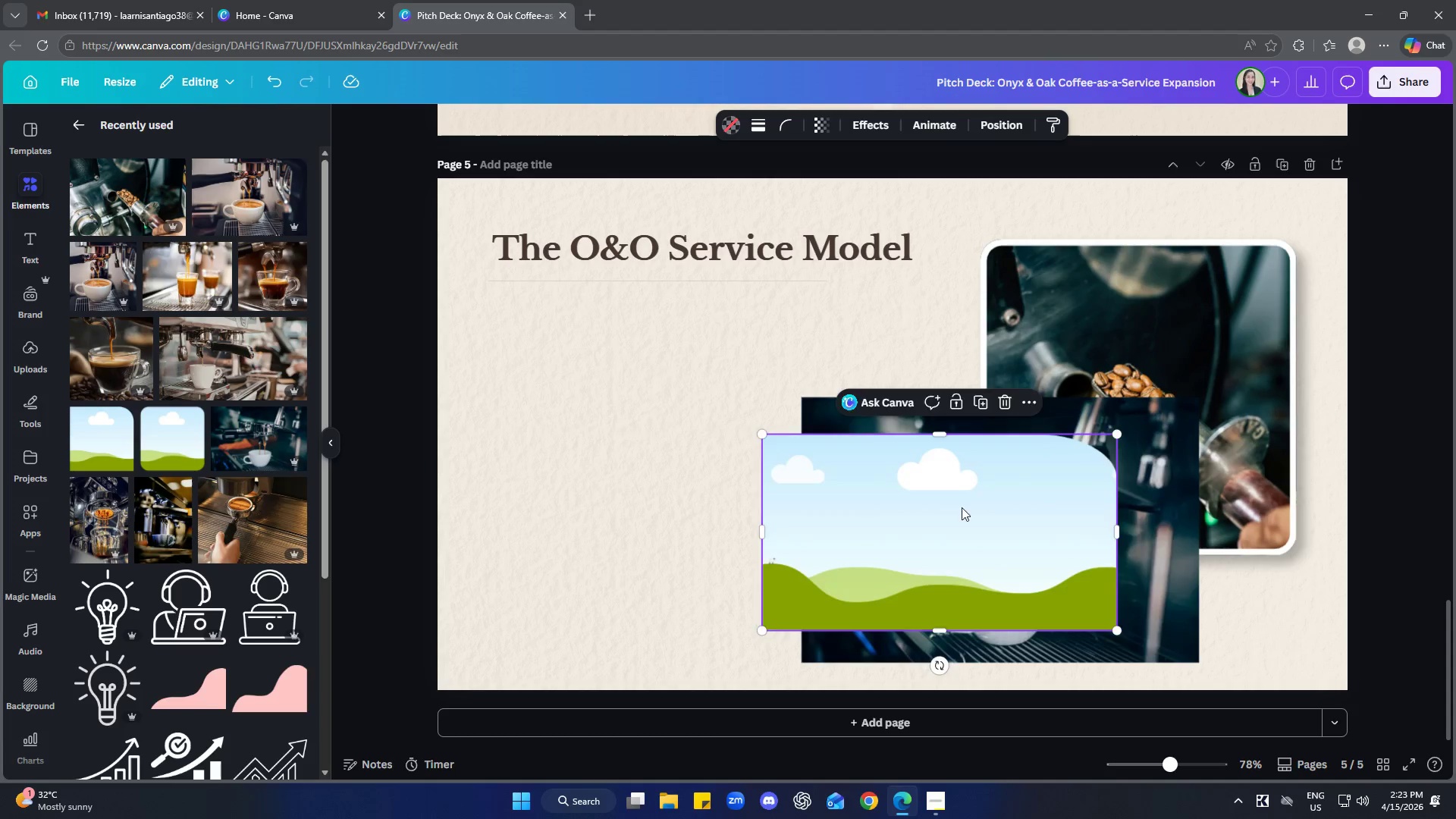 
left_click_drag(start_coordinate=[964, 509], to_coordinate=[1042, 506])
 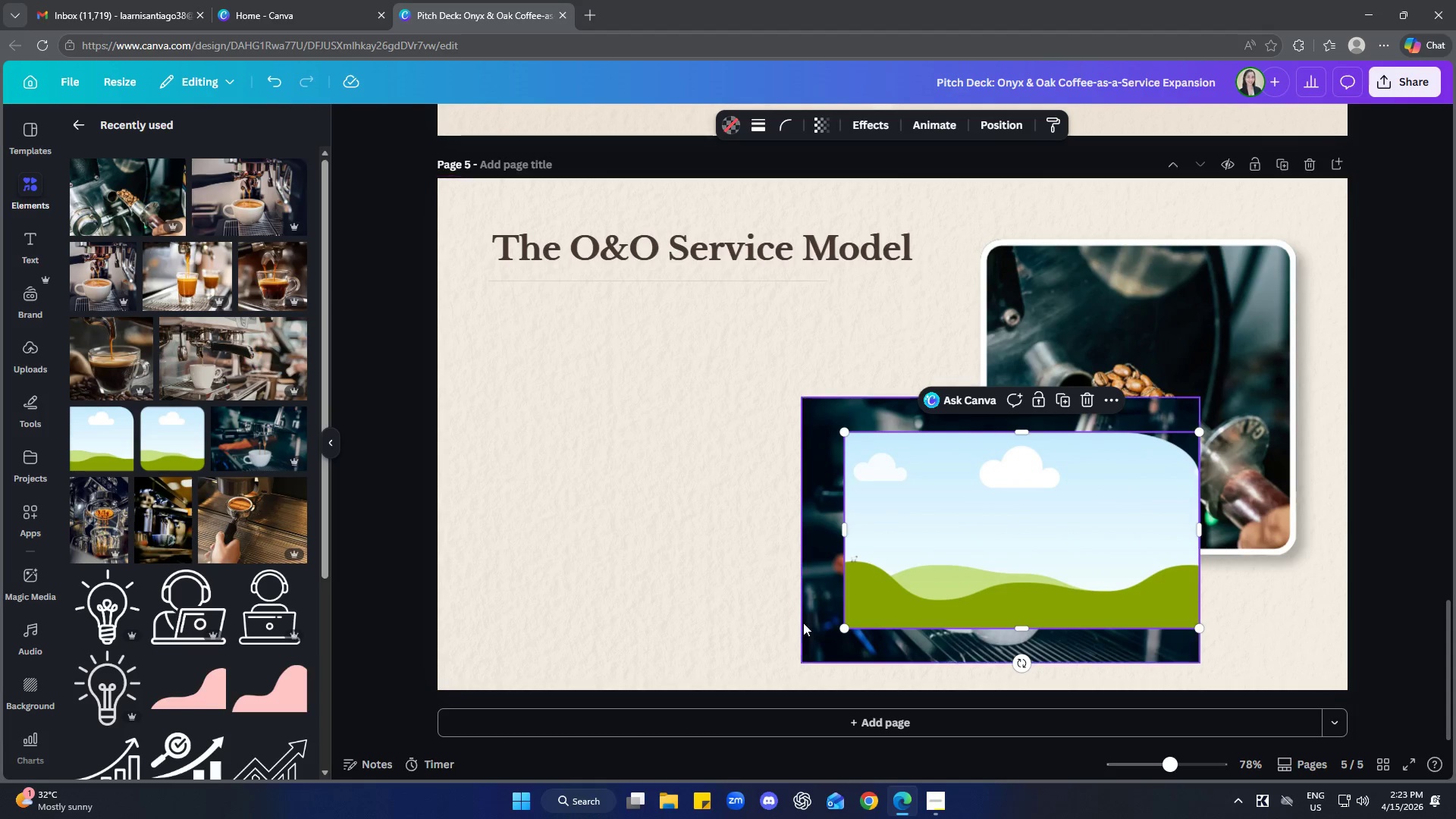 
left_click_drag(start_coordinate=[823, 582], to_coordinate=[862, 576])
 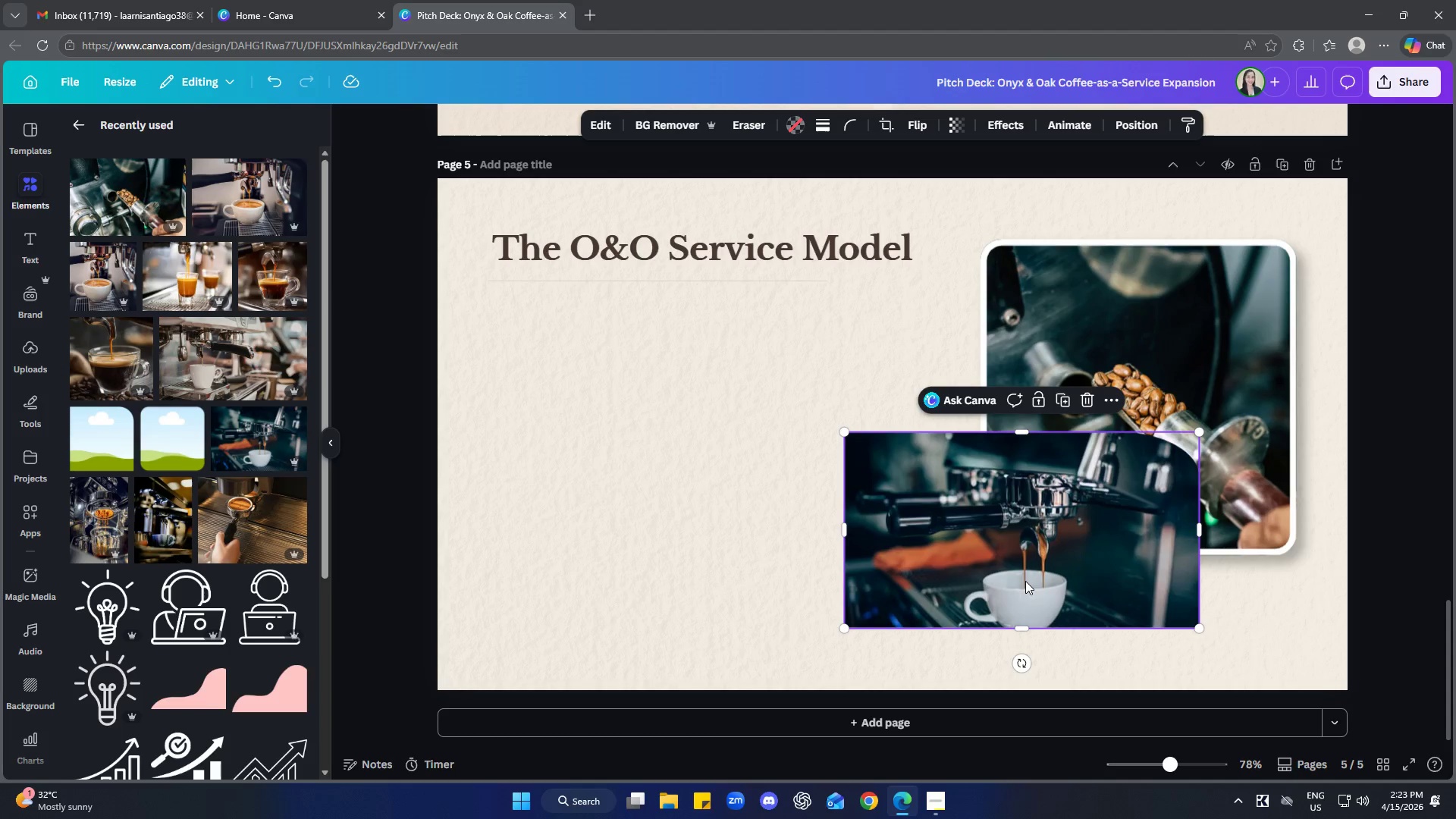 
double_click([1026, 579])
 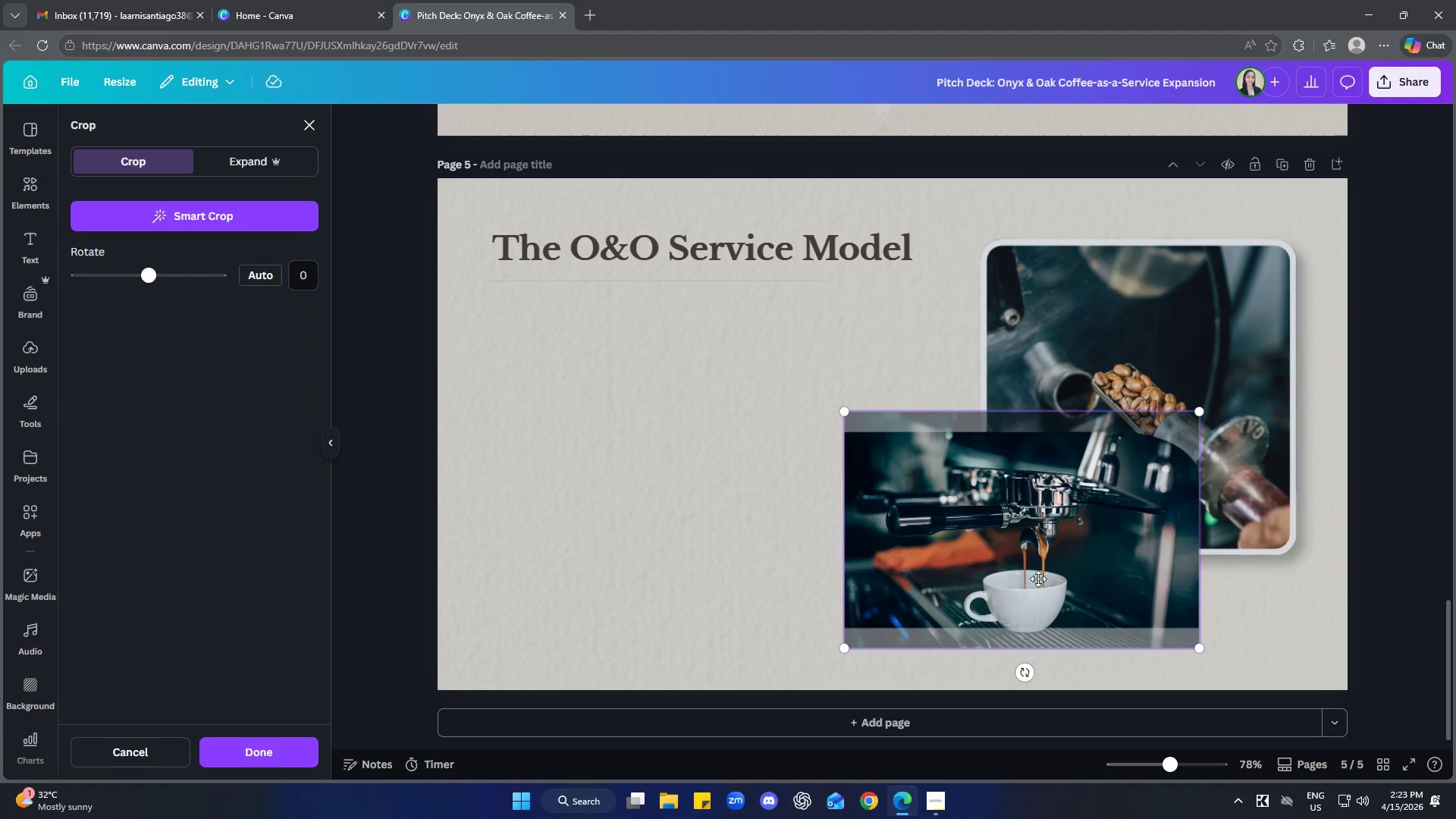 
left_click_drag(start_coordinate=[1039, 576], to_coordinate=[1040, 532])
 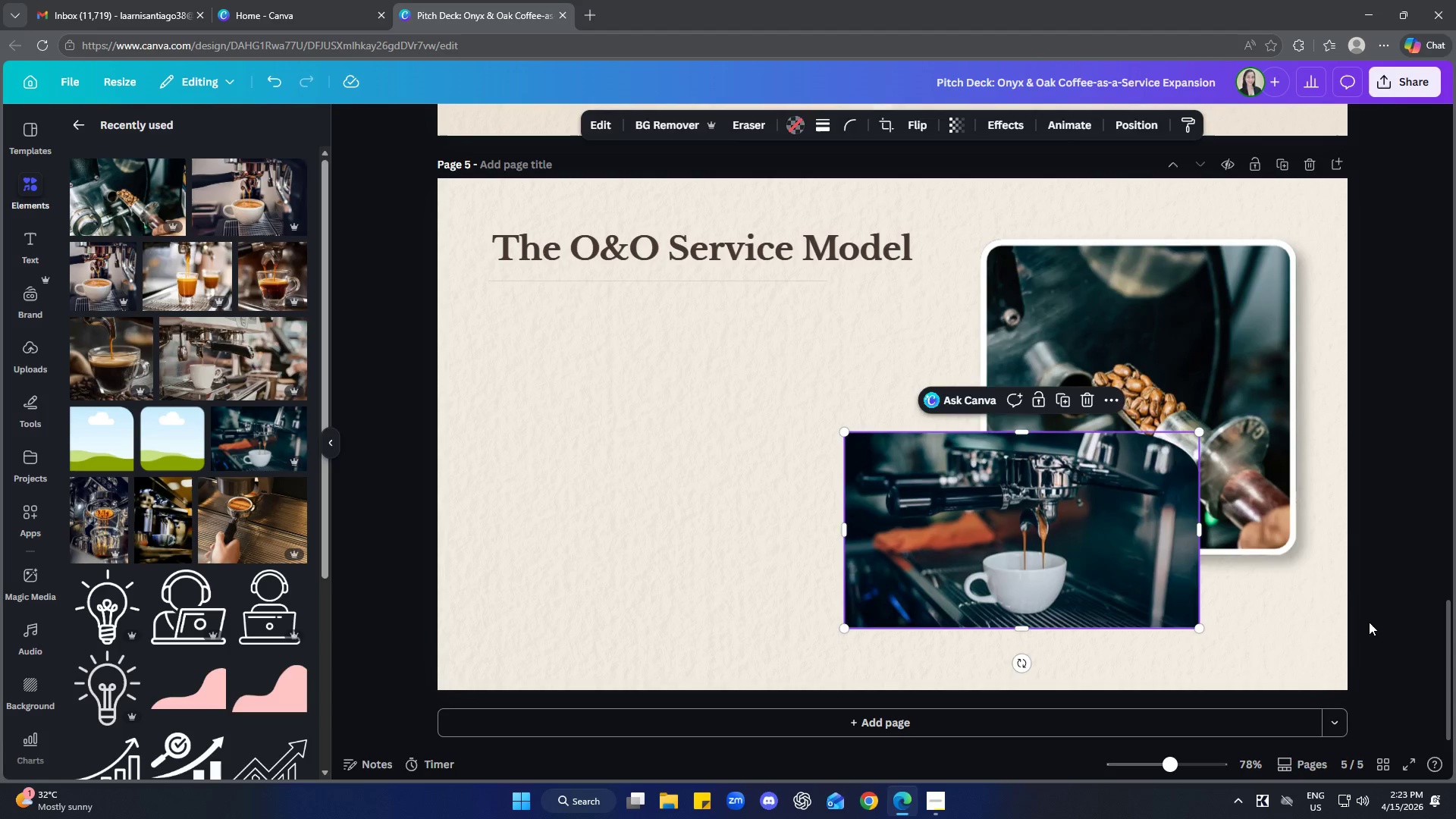 
double_click([1369, 622])
 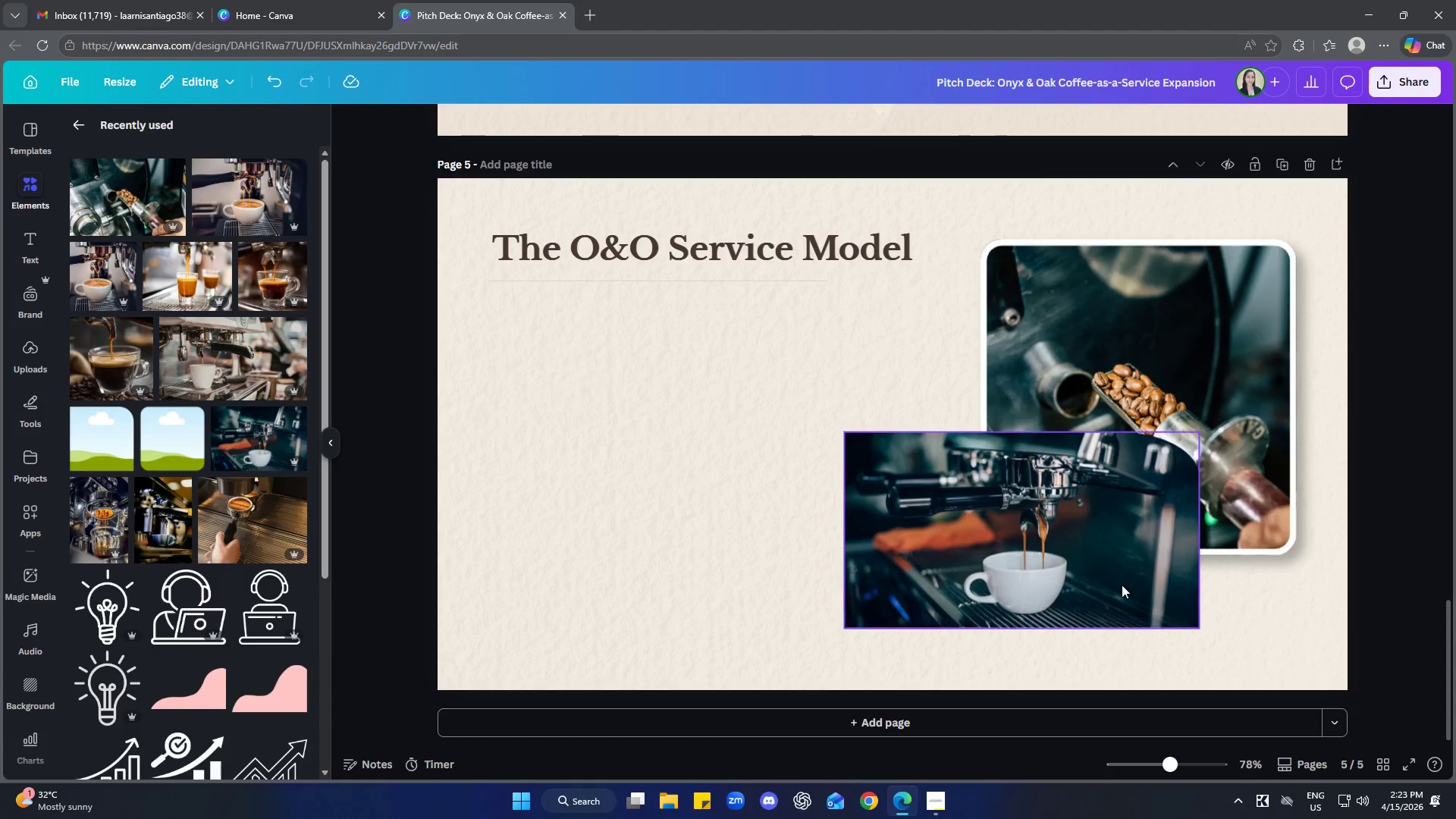 
left_click_drag(start_coordinate=[1115, 580], to_coordinate=[1147, 600])
 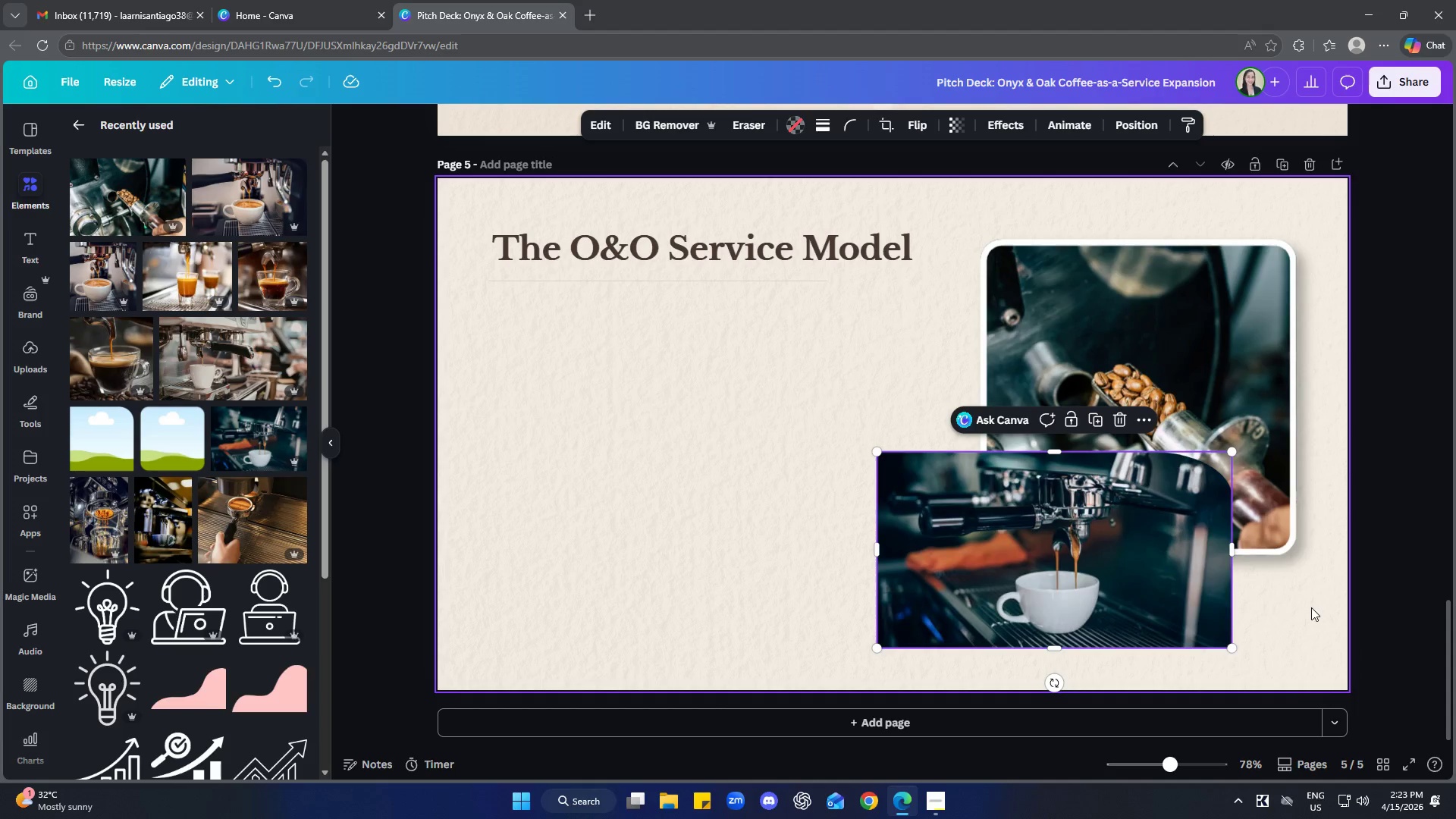 
left_click([1311, 607])
 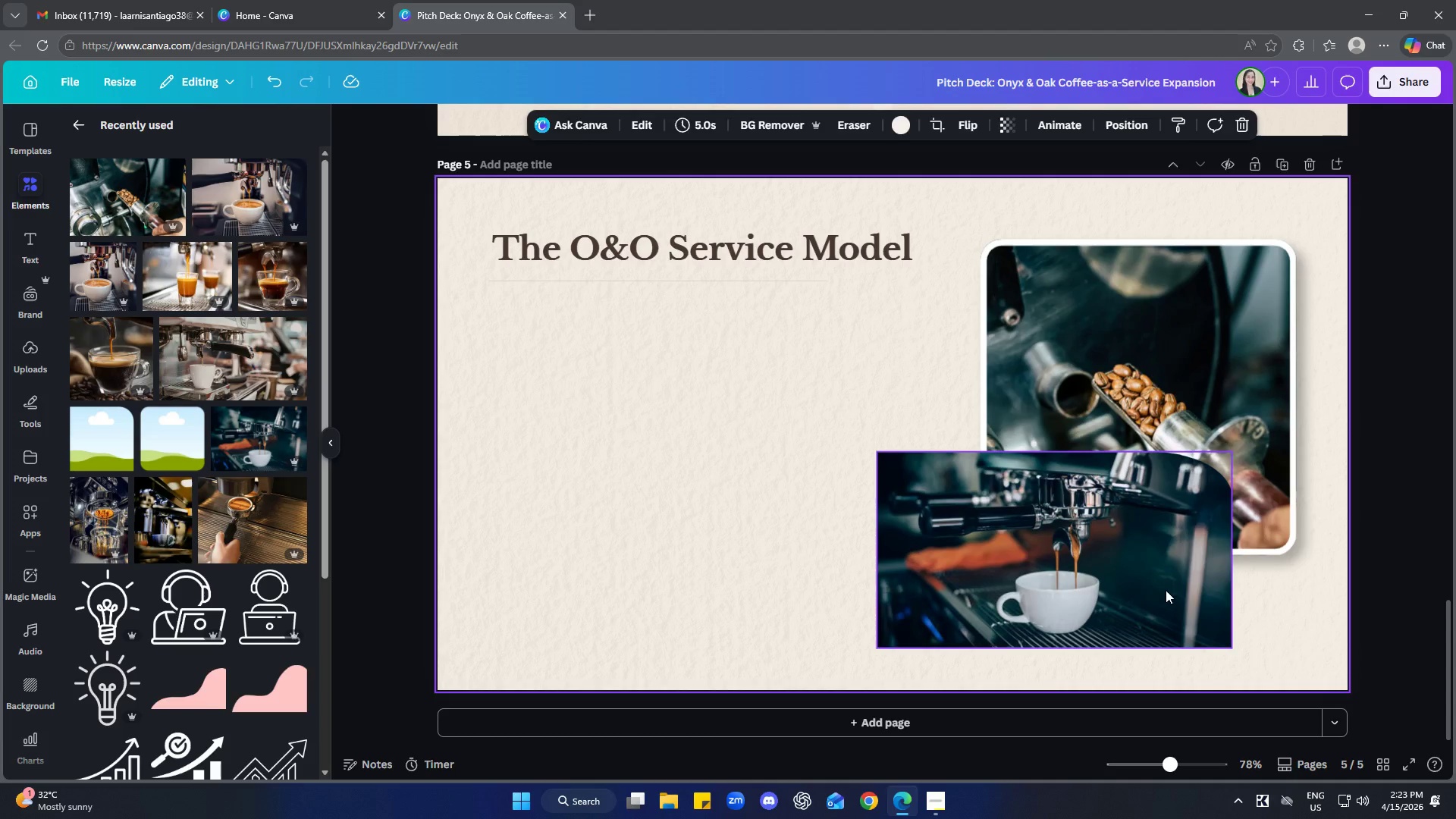 
left_click([1166, 590])
 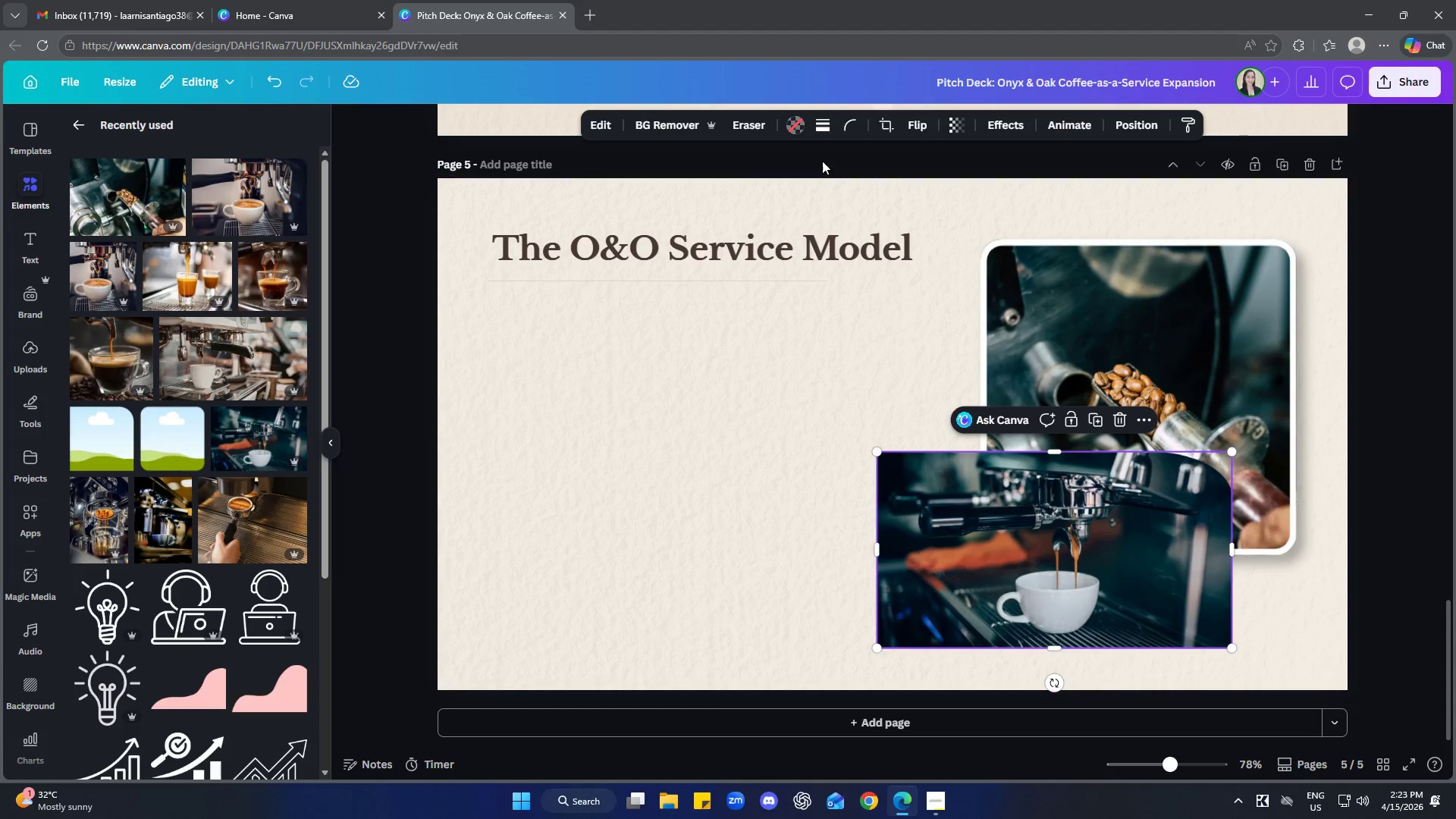 
left_click([827, 126])
 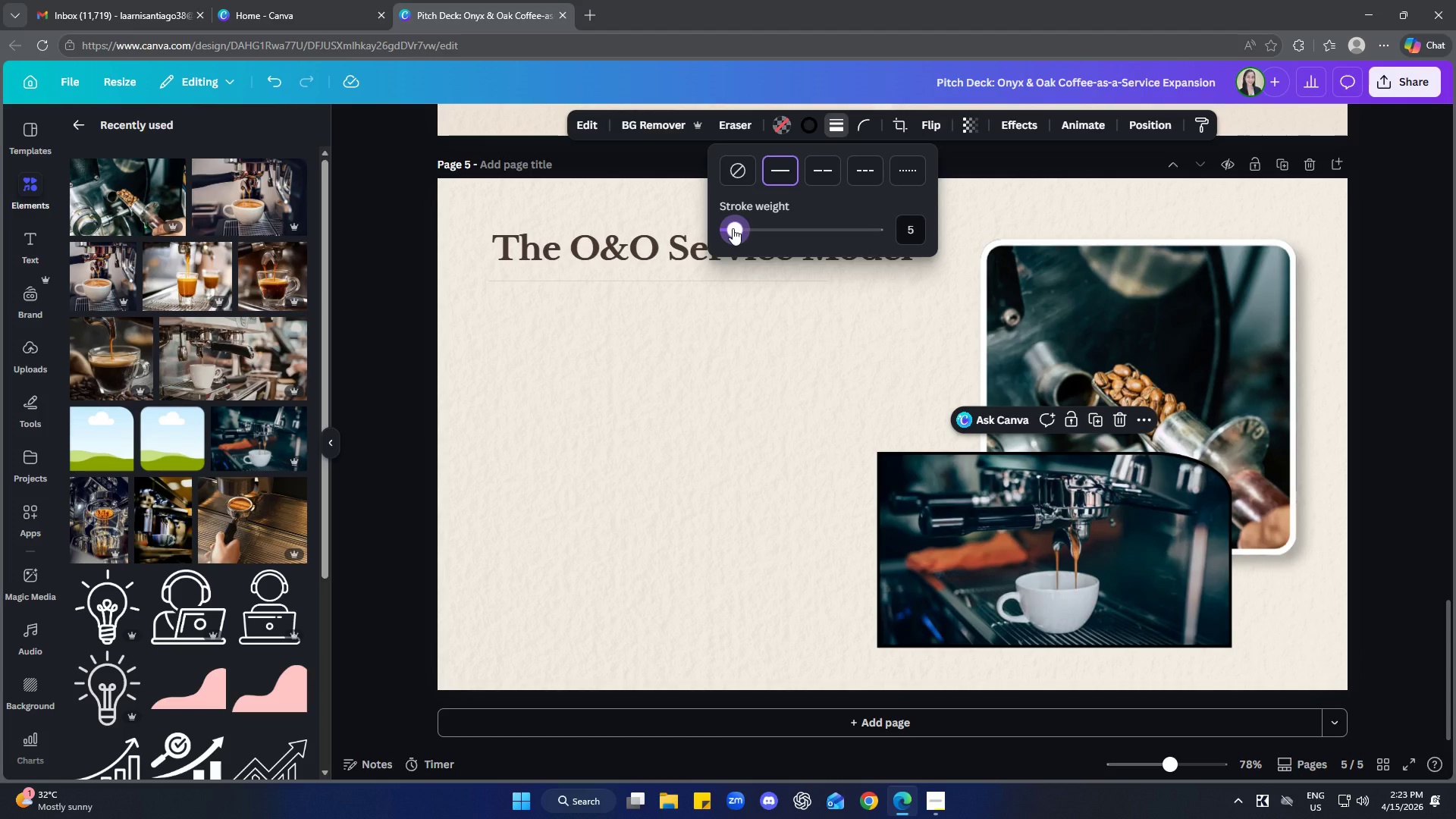 
left_click([1159, 314])
 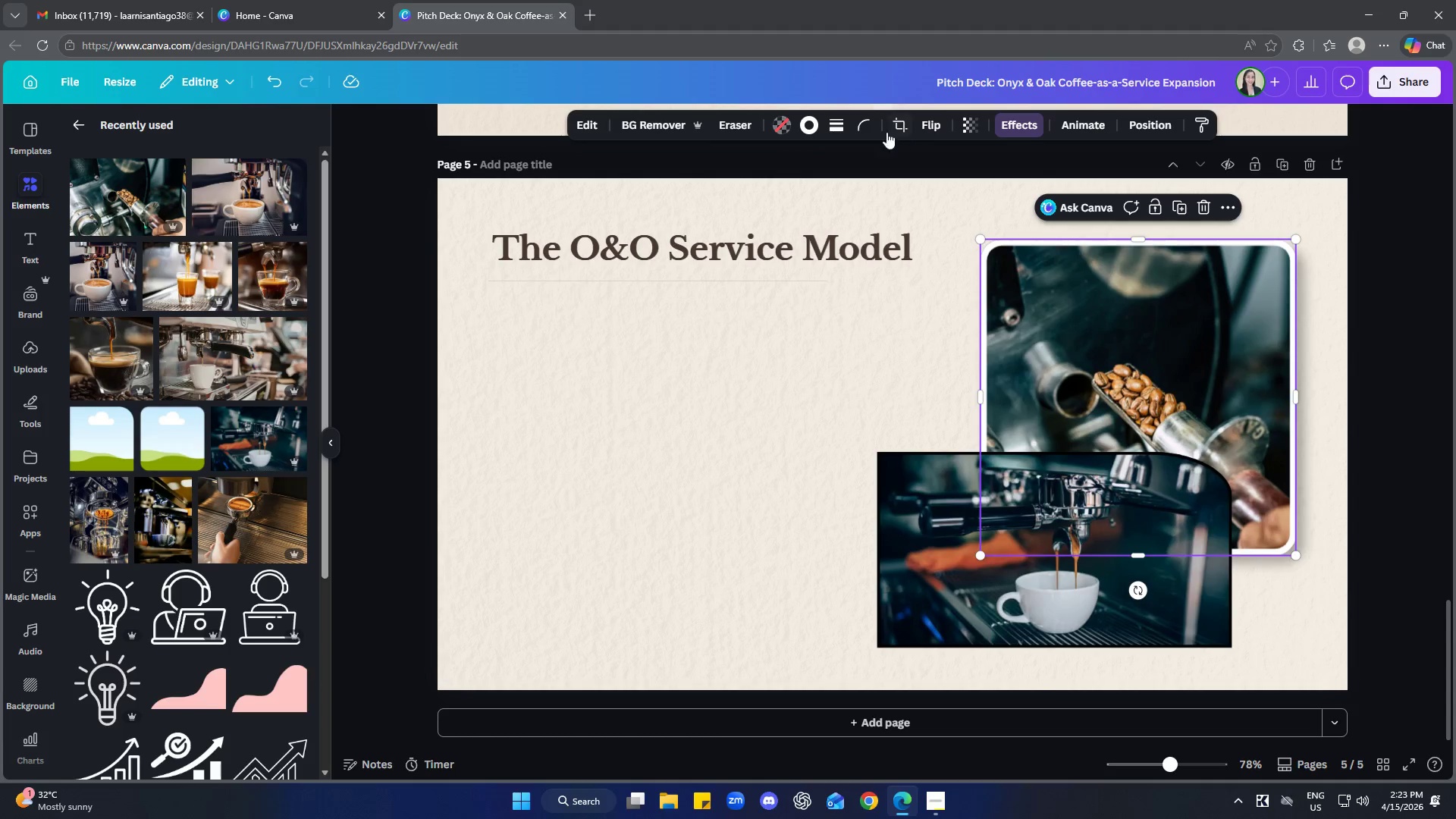 
left_click([846, 127])
 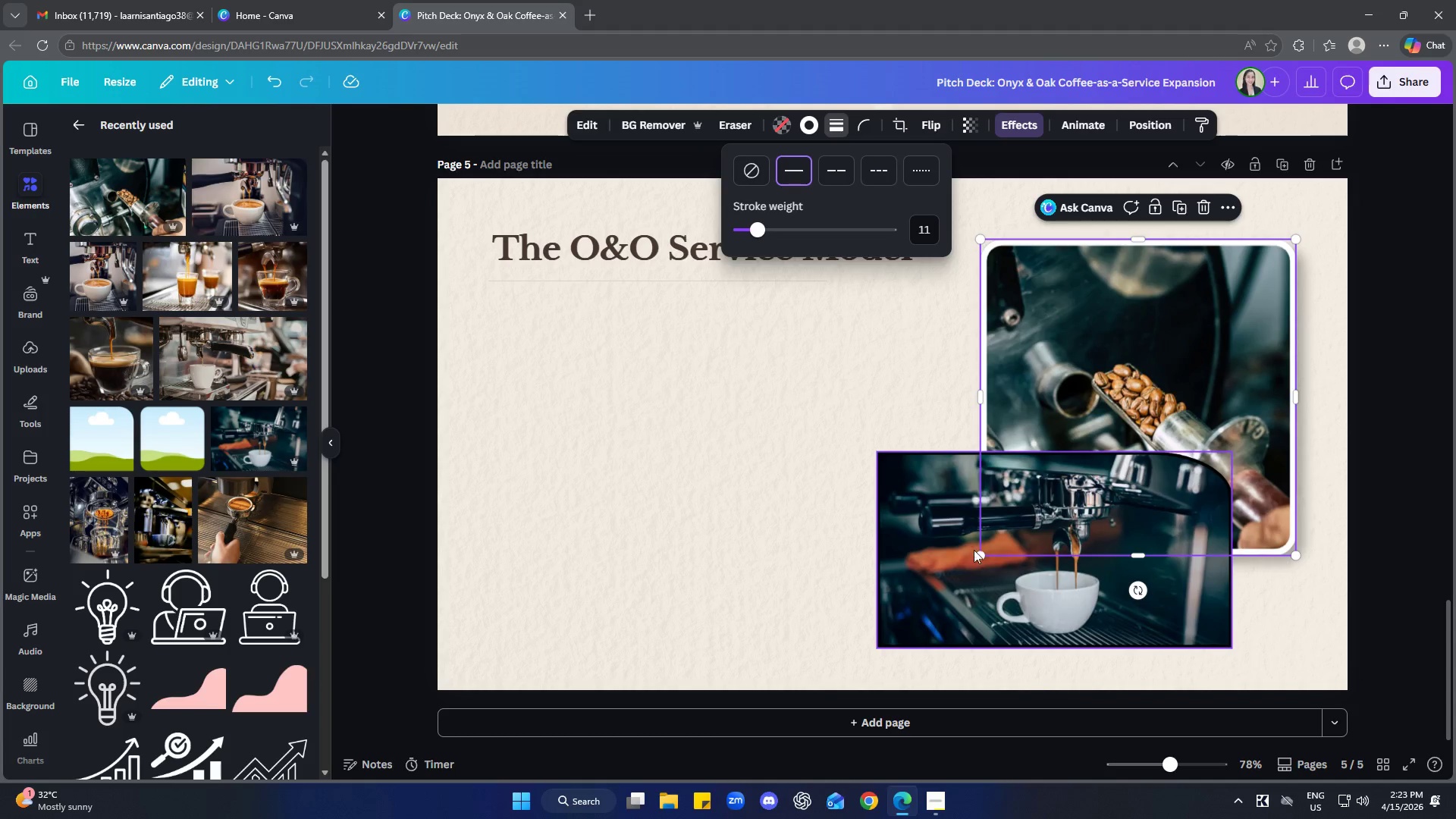 
left_click([938, 576])
 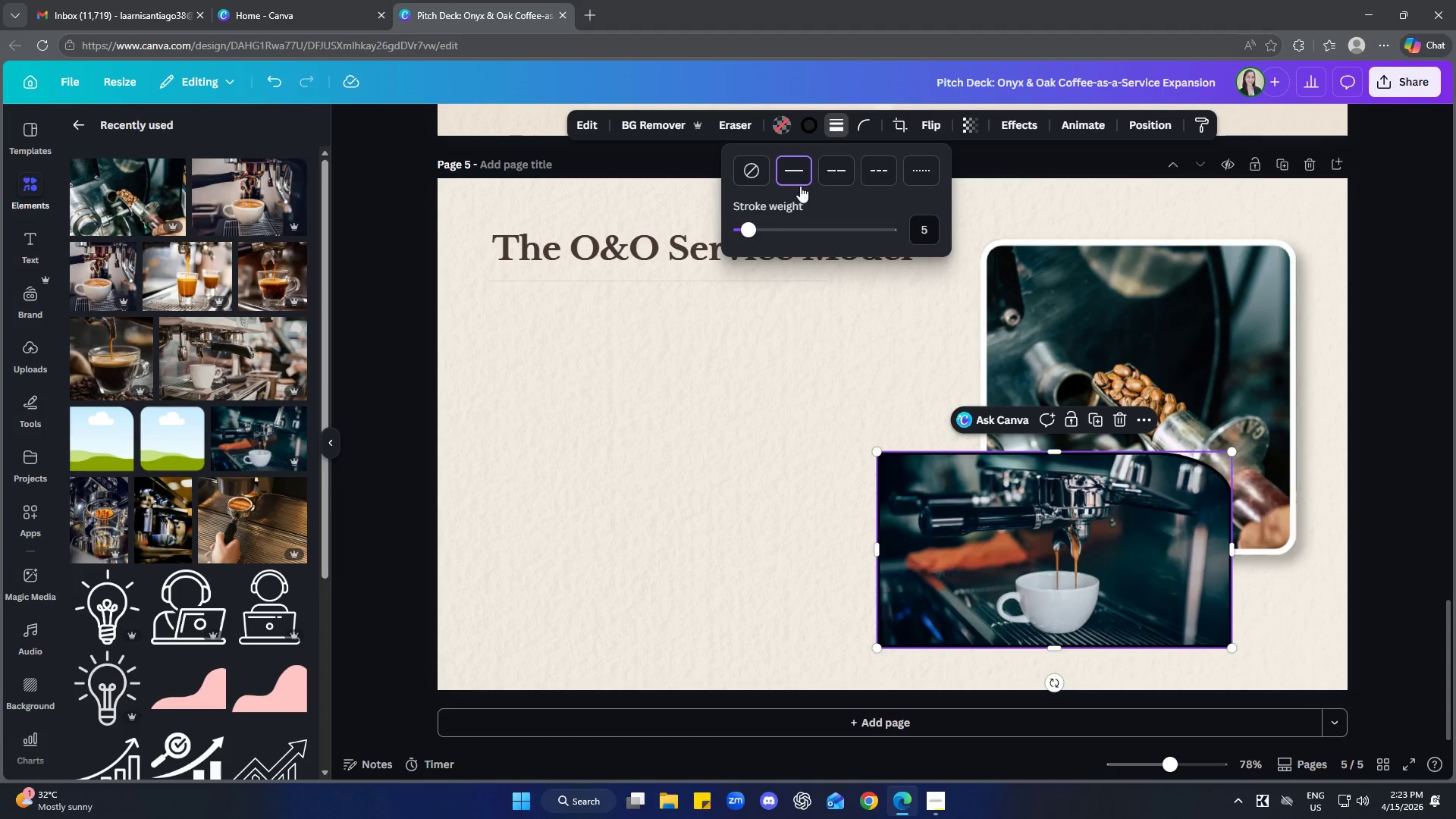 
left_click_drag(start_coordinate=[748, 233], to_coordinate=[755, 229])
 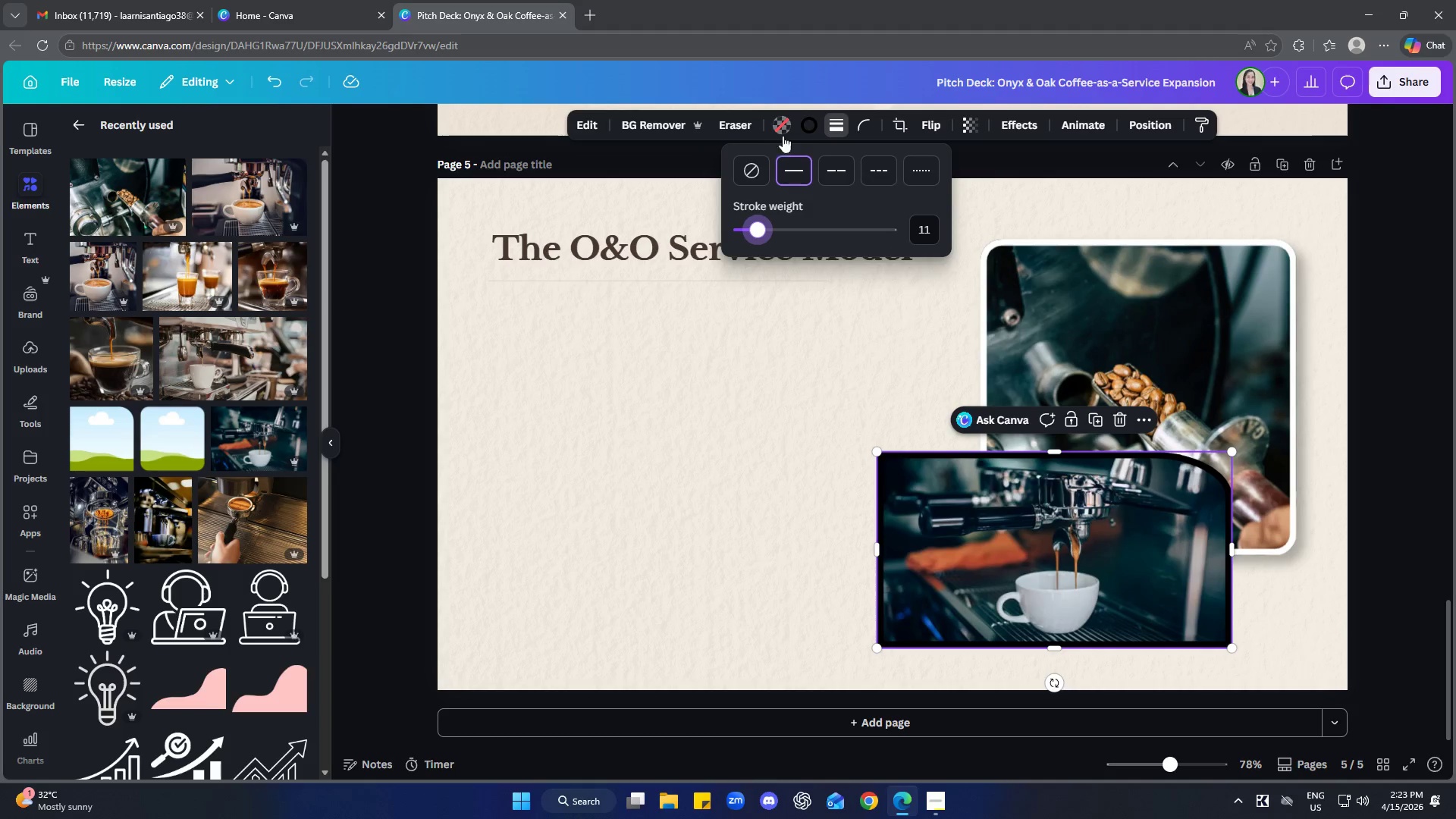 
left_click([804, 124])
 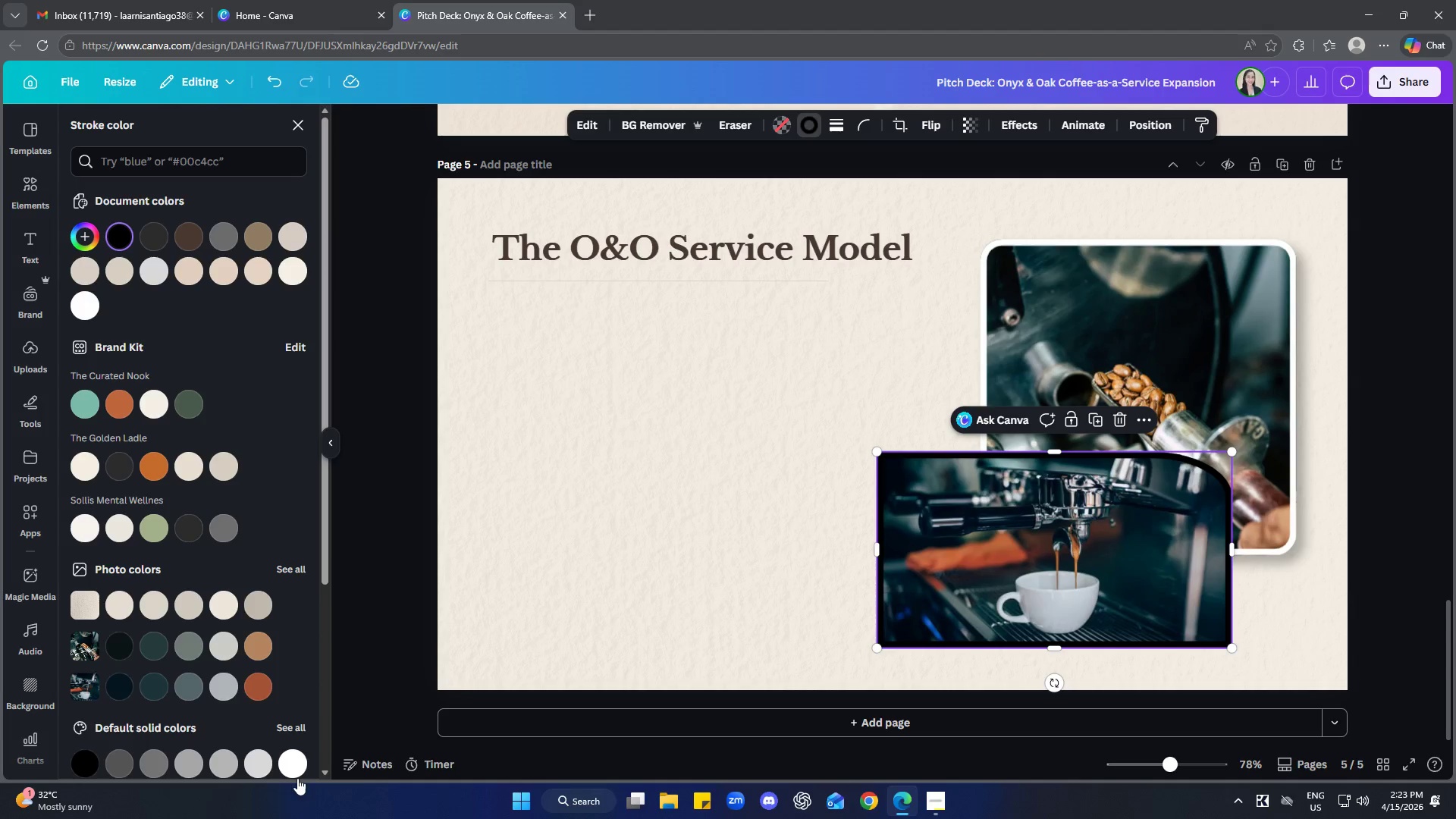 
left_click([298, 763])
 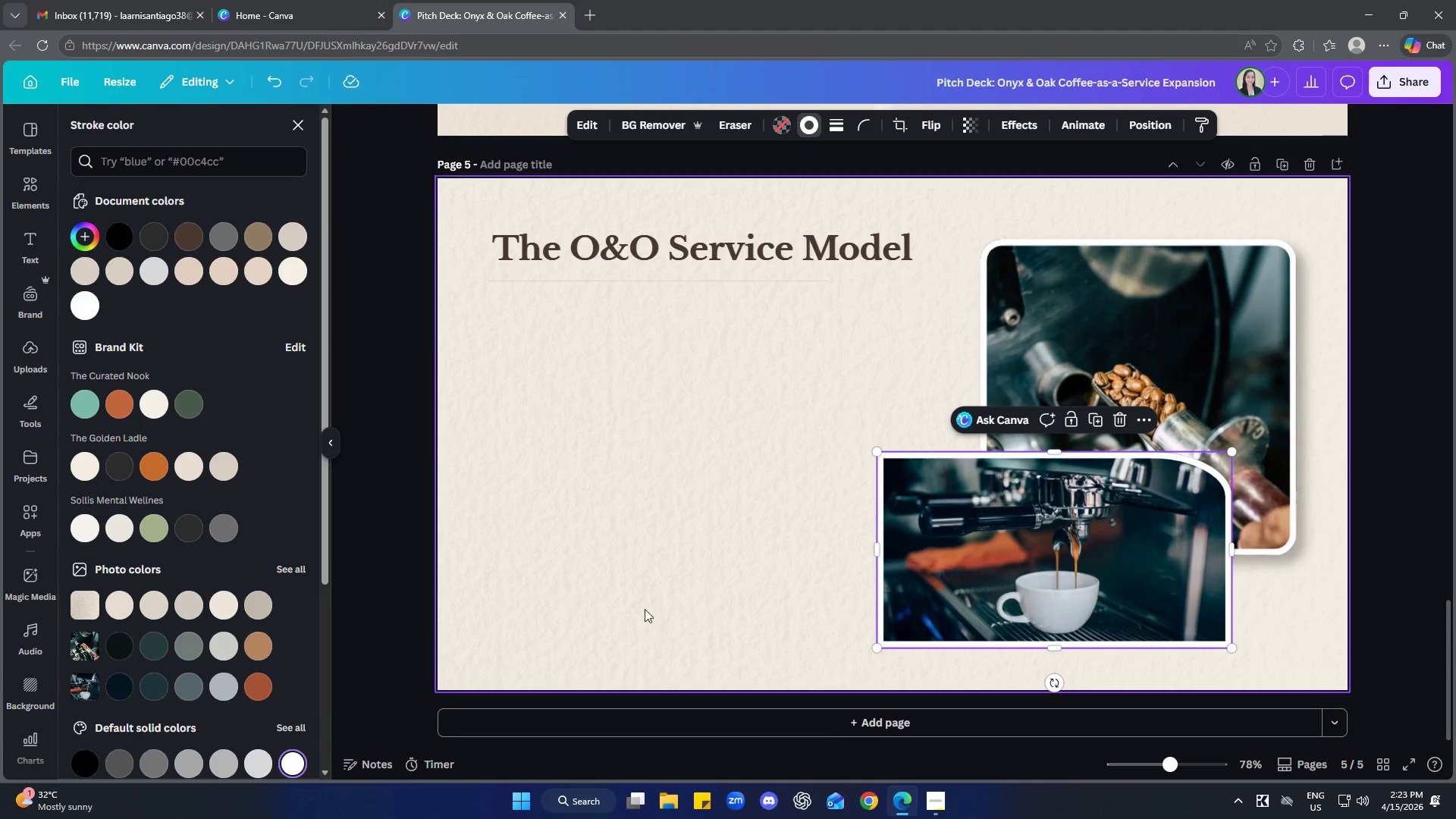 
left_click([703, 546])
 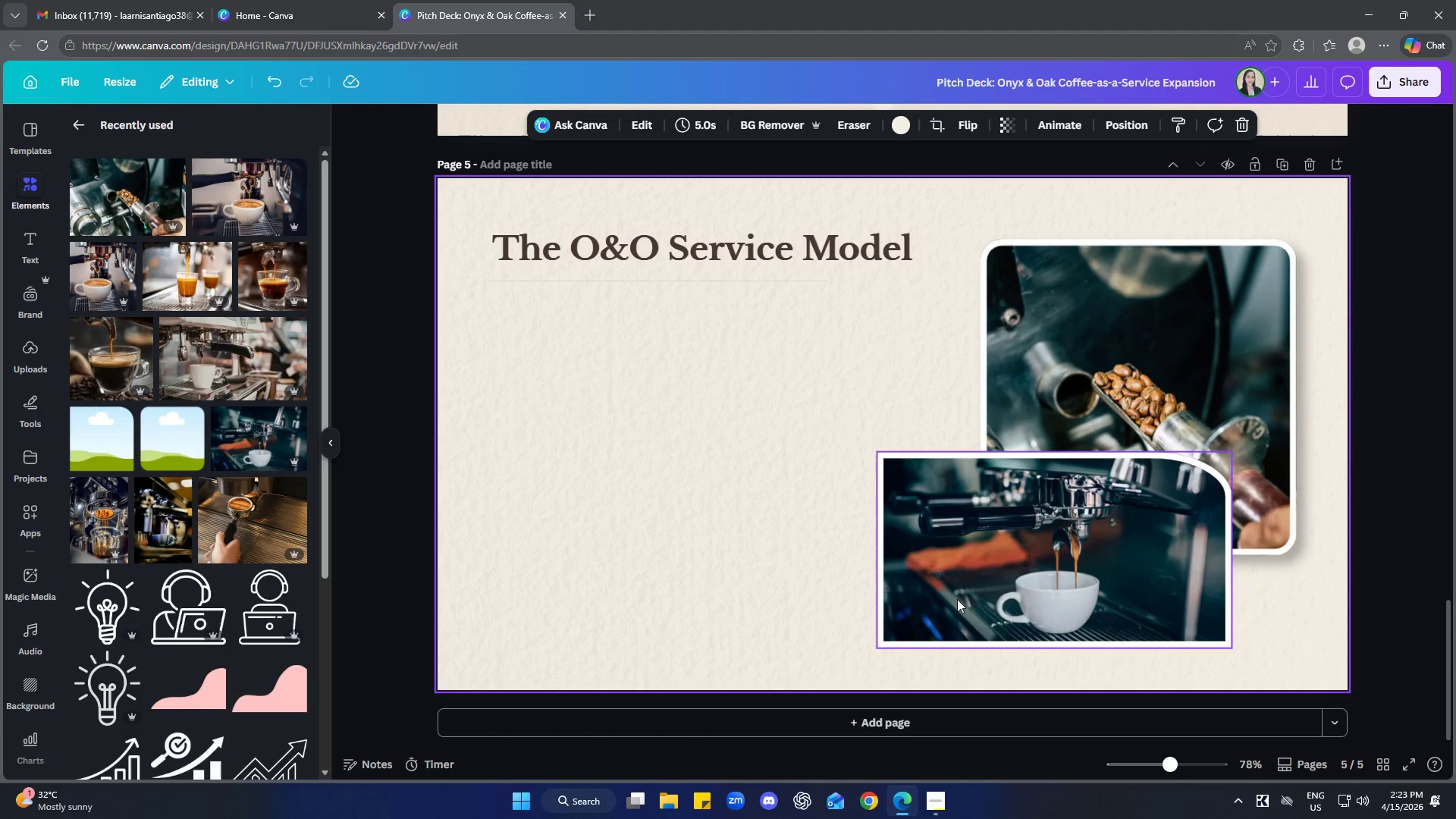 
left_click([999, 582])
 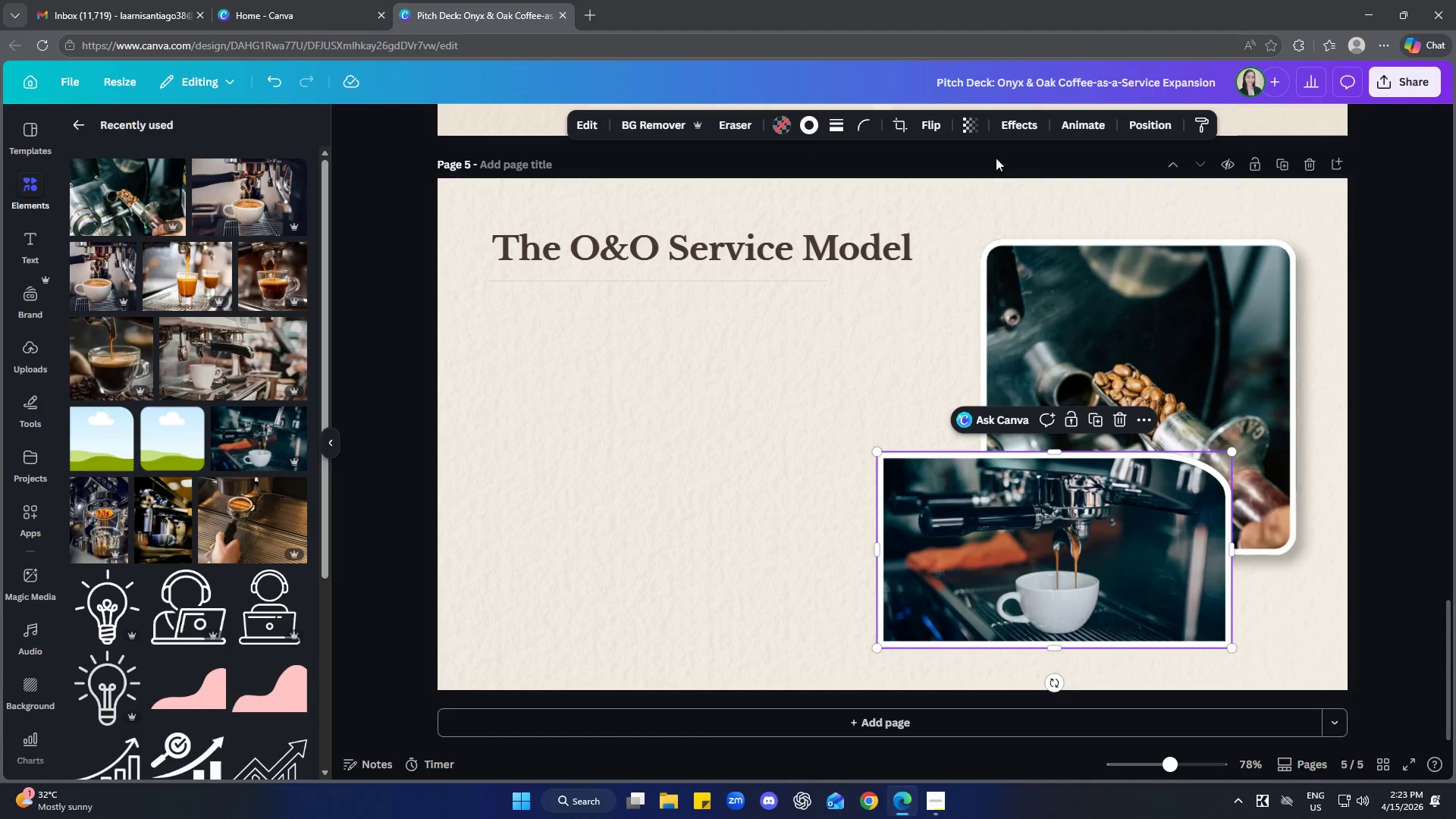 
left_click([1013, 133])
 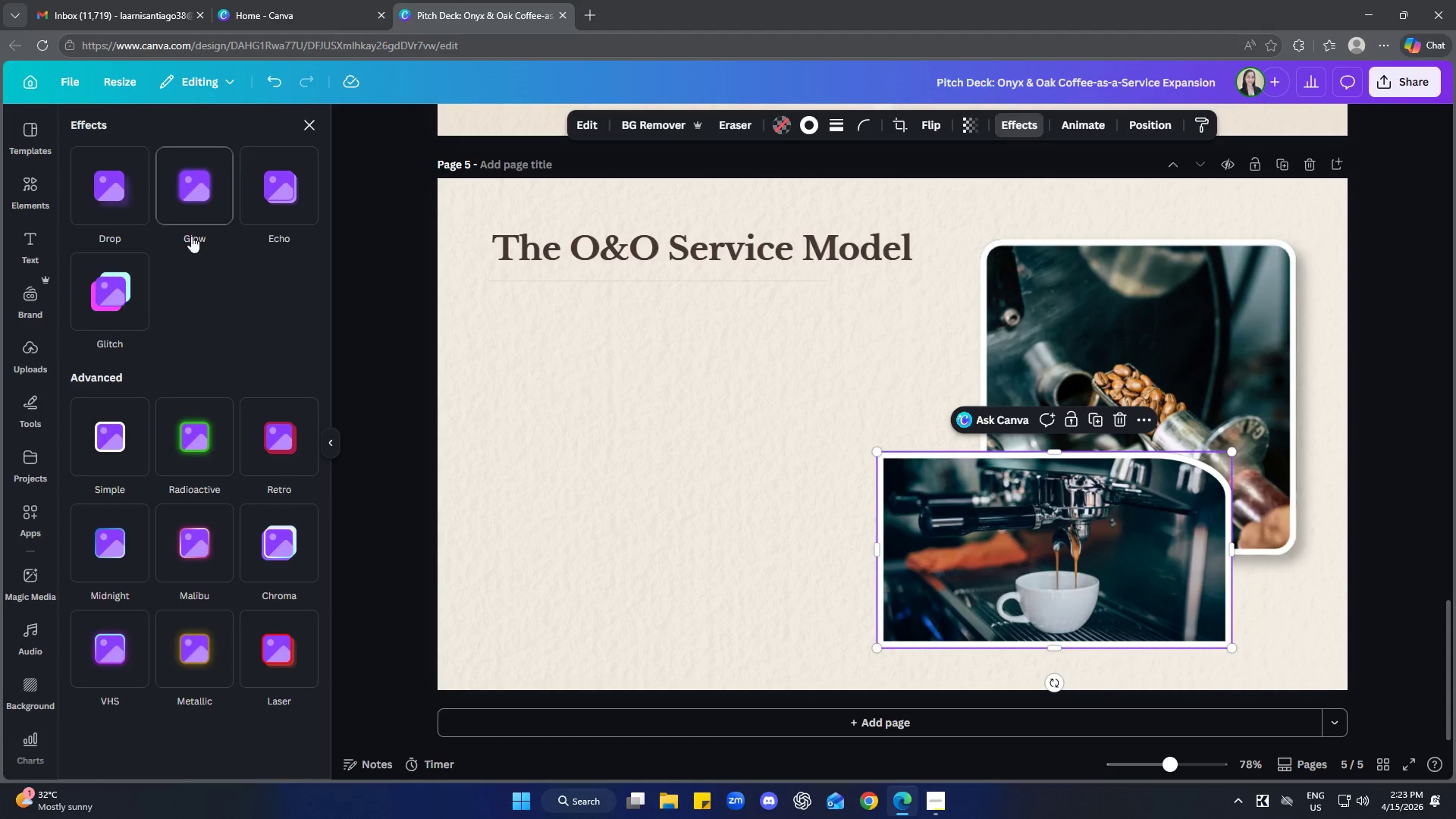 
left_click([131, 197])
 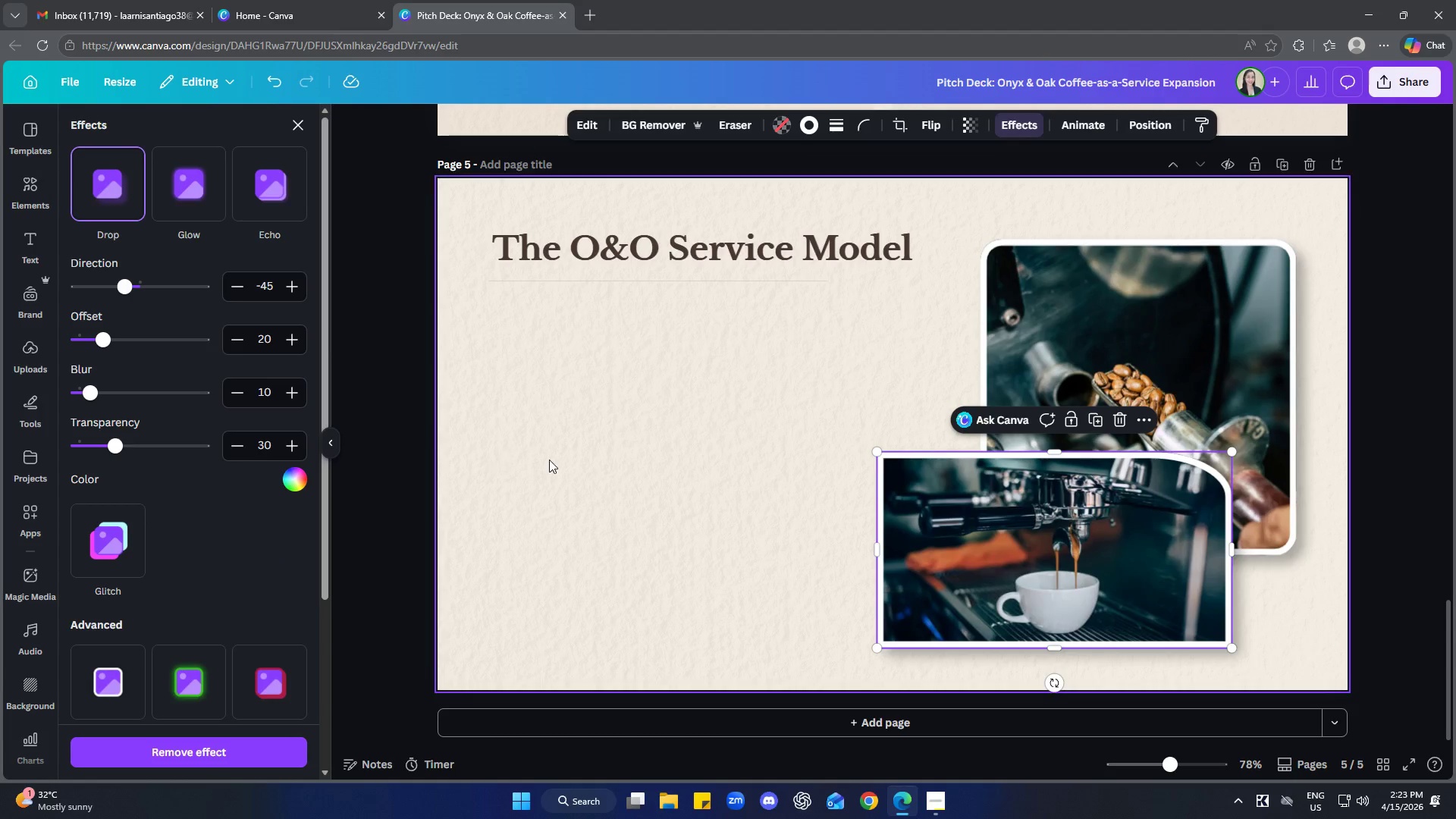 
left_click([619, 447])
 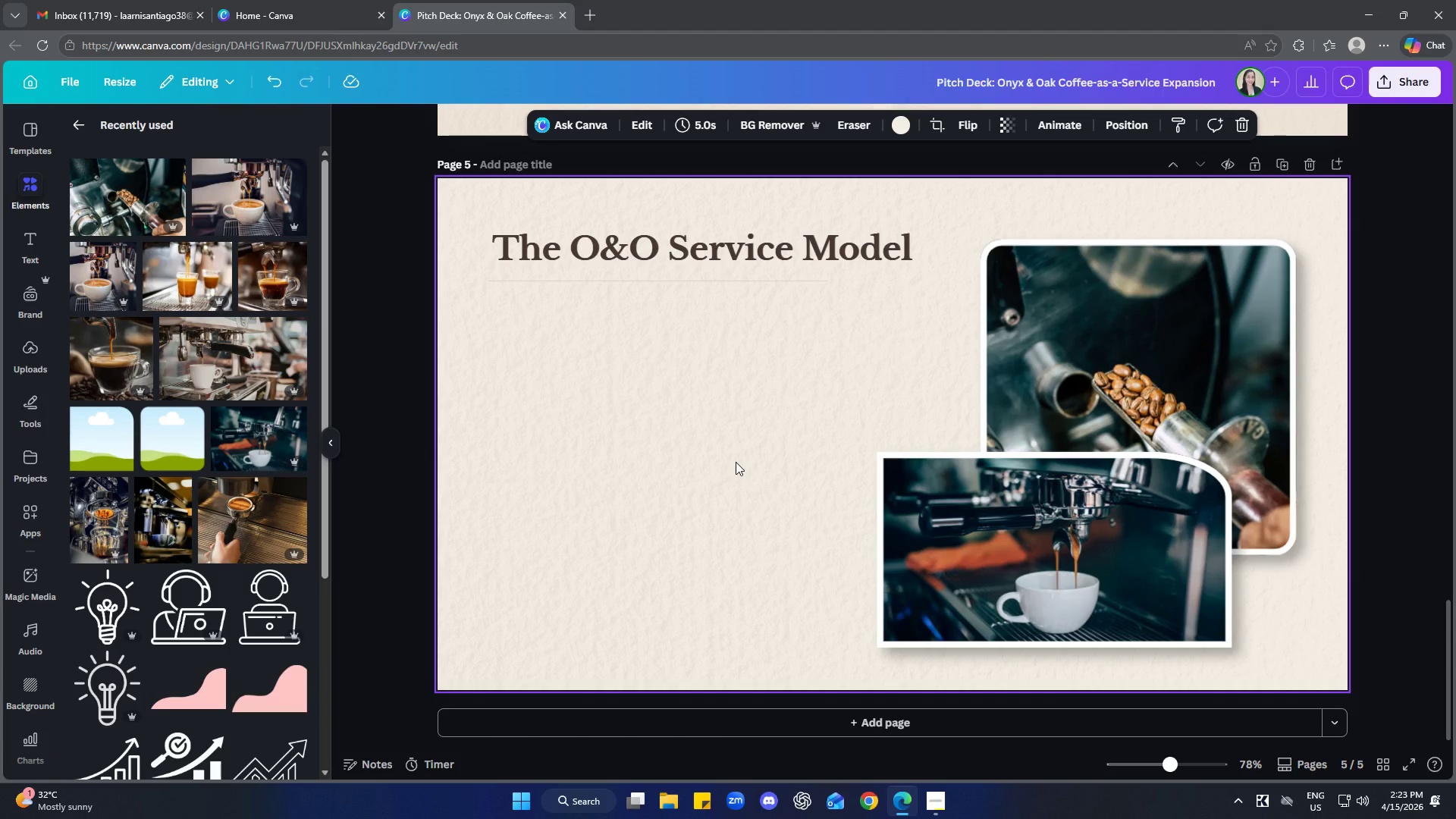 
wait(5.17)
 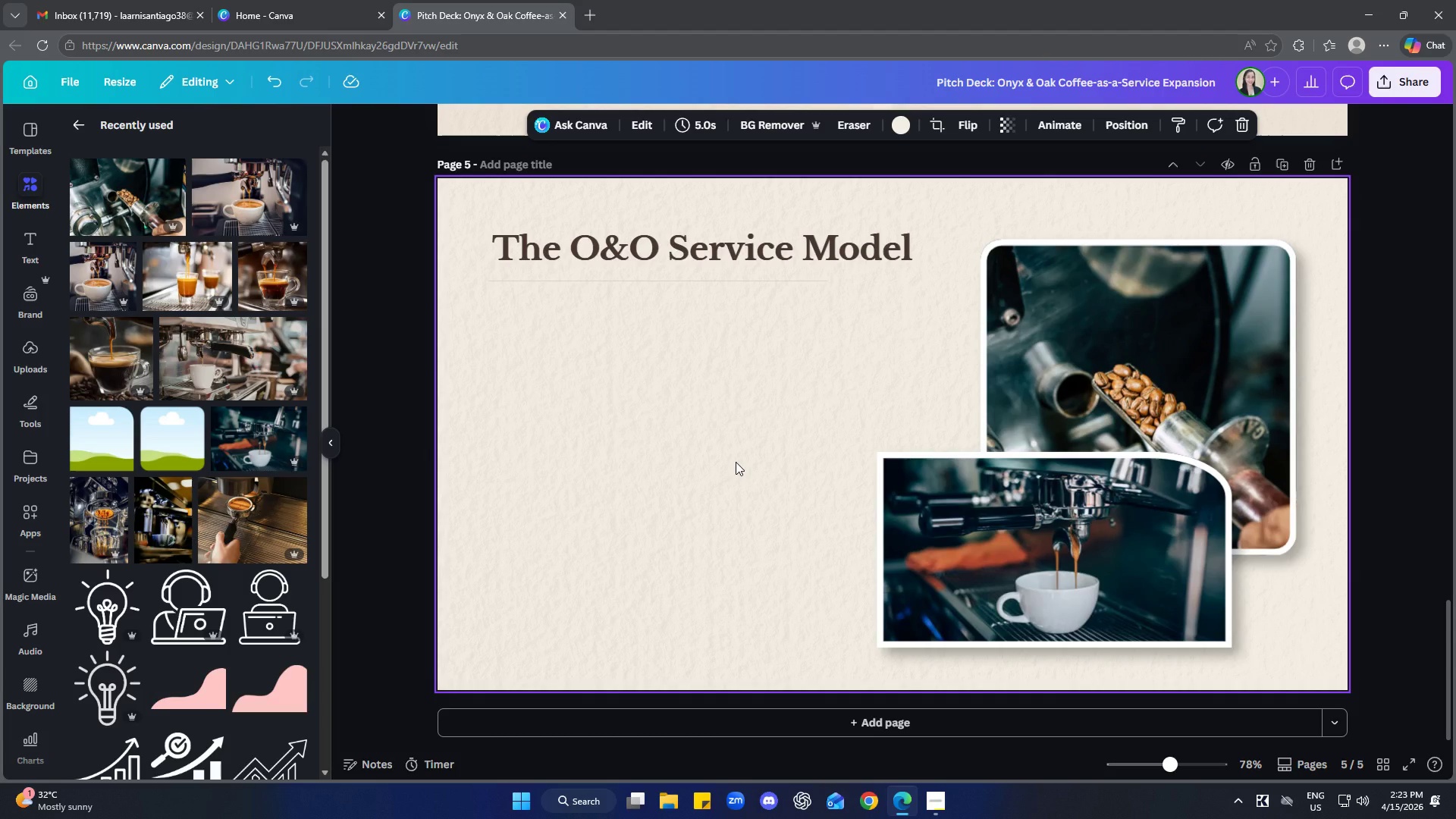 
left_click([1075, 522])
 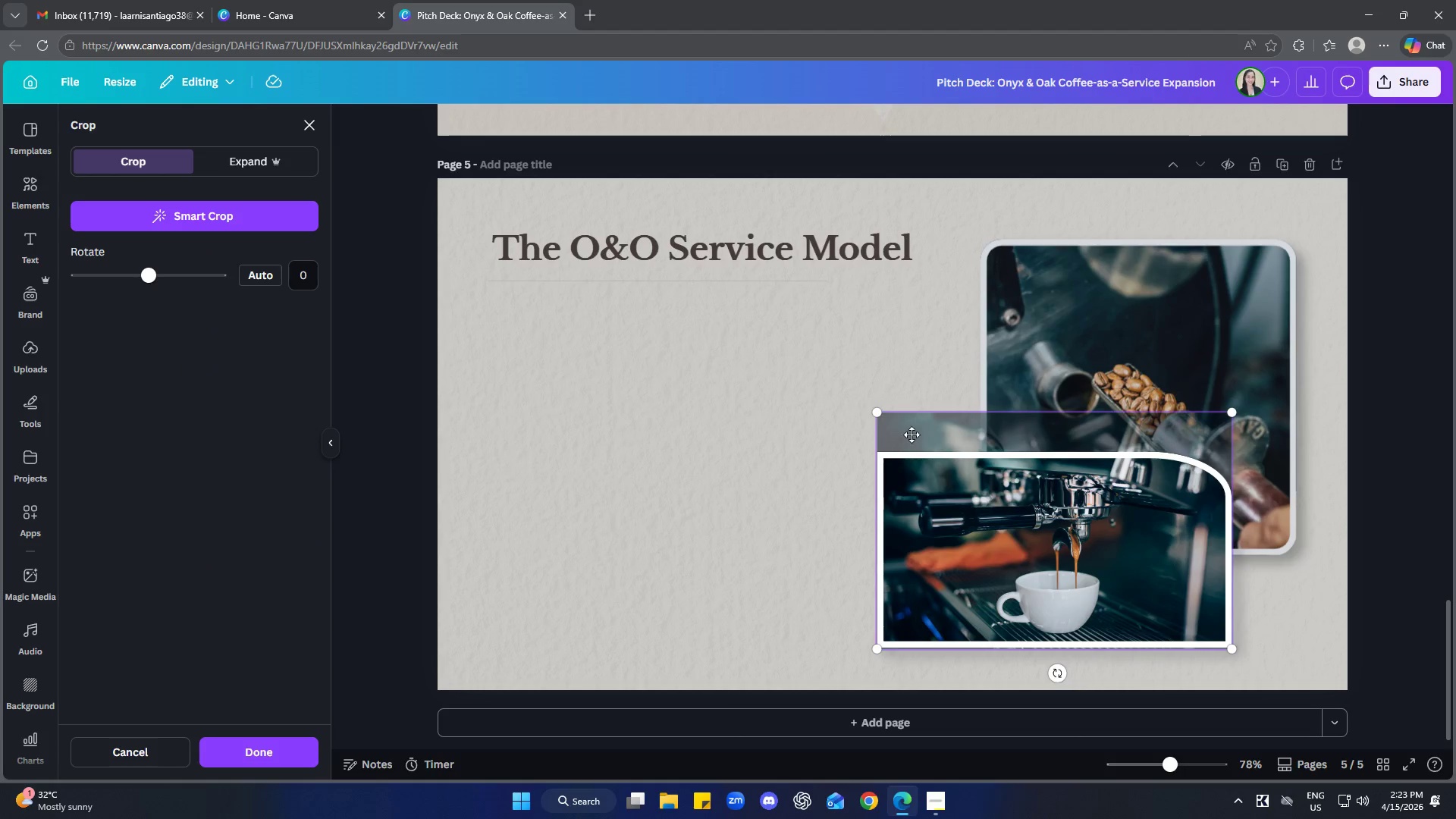 
left_click_drag(start_coordinate=[878, 411], to_coordinate=[827, 362])
 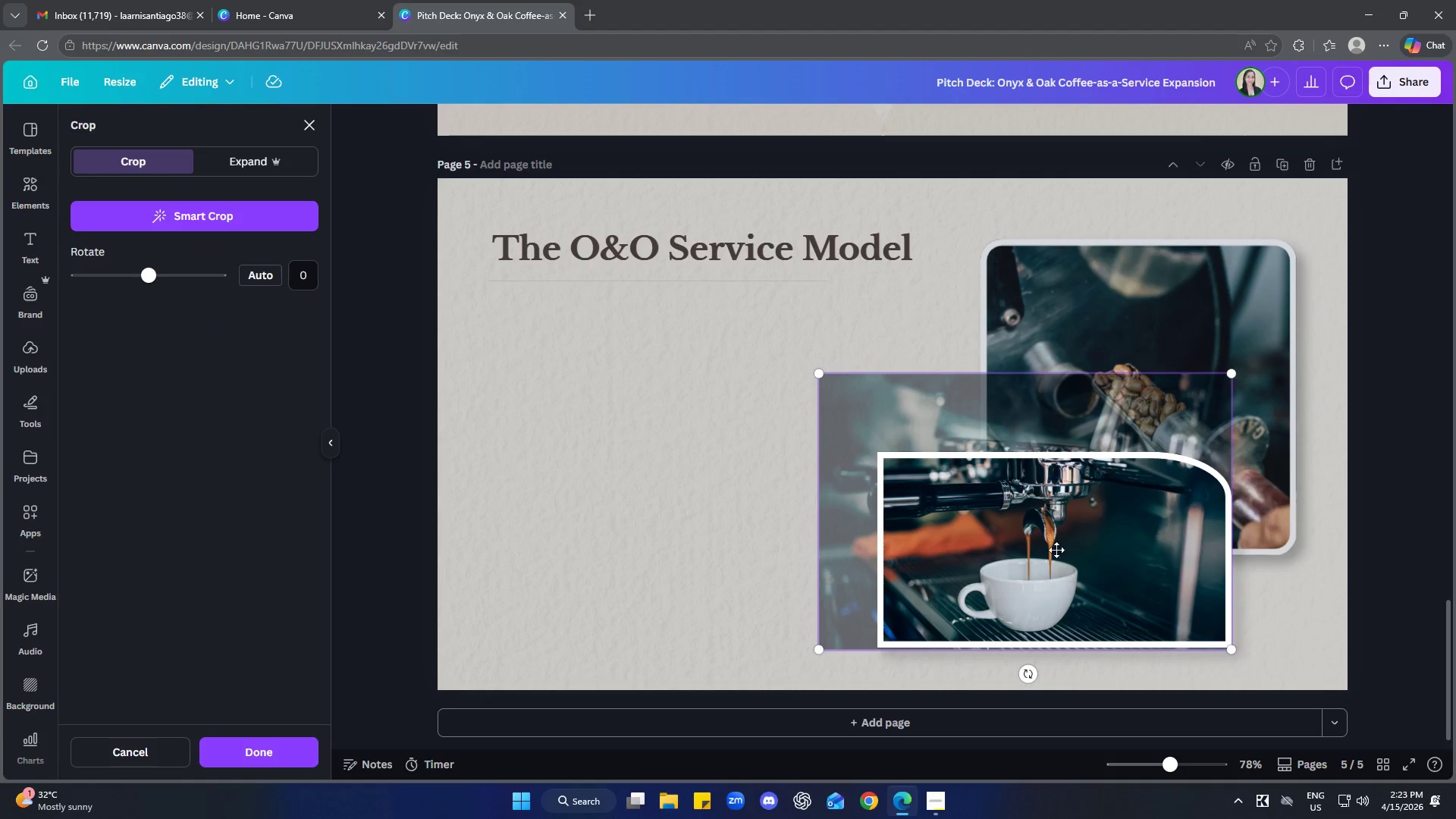 
left_click_drag(start_coordinate=[1051, 543], to_coordinate=[1087, 533])
 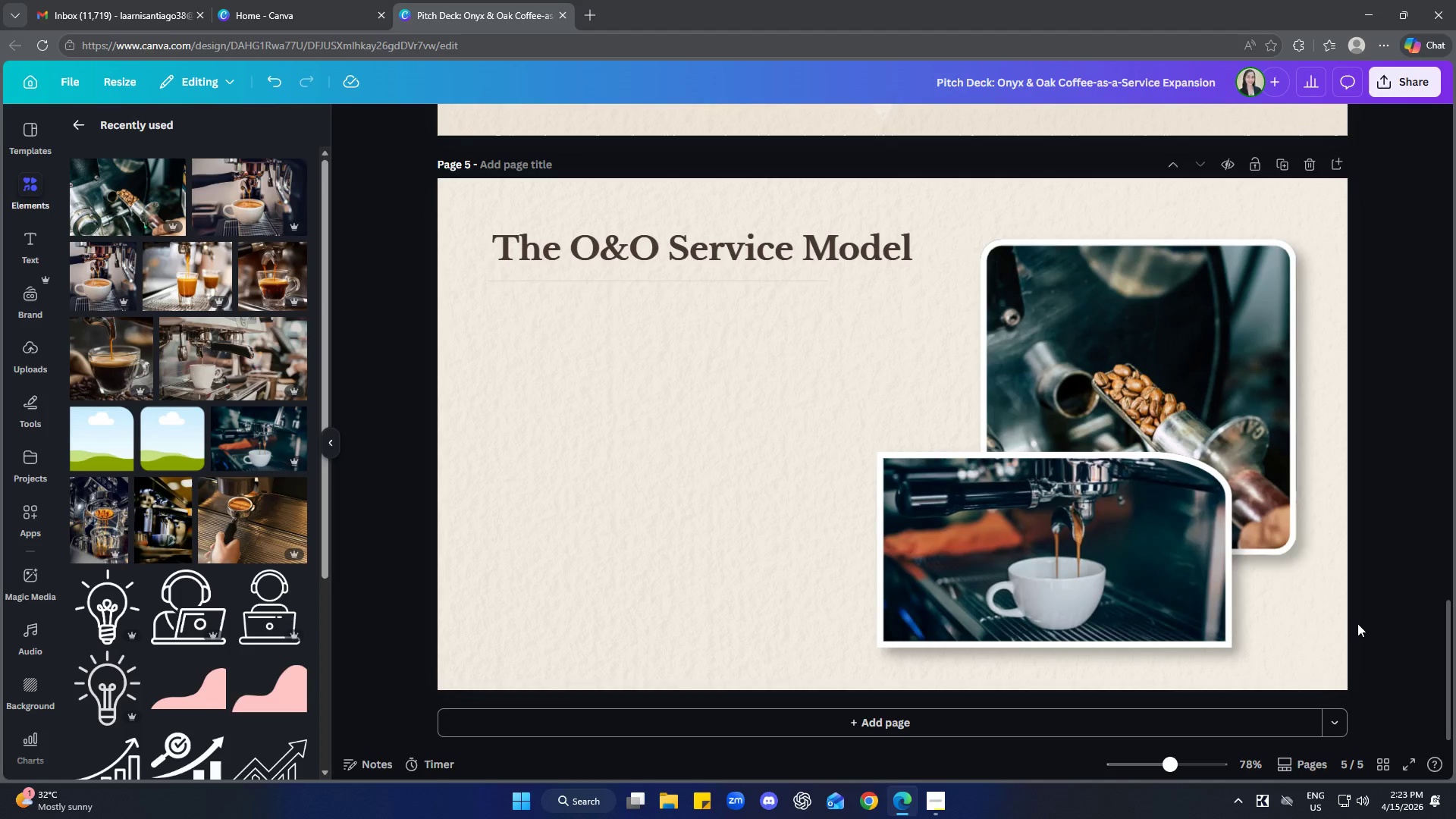 
left_click_drag(start_coordinate=[1147, 579], to_coordinate=[1159, 581])
 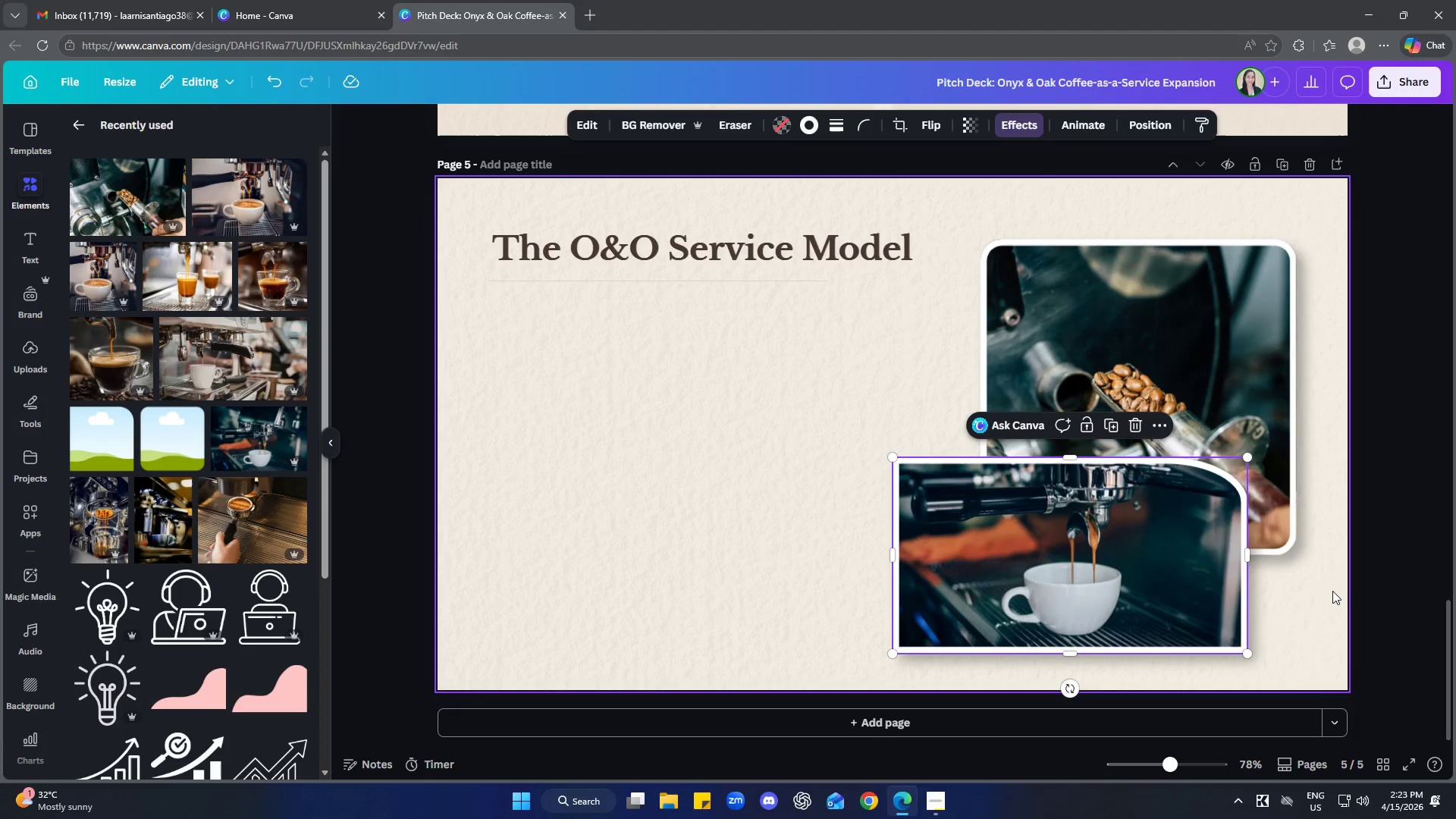 
left_click([1332, 591])
 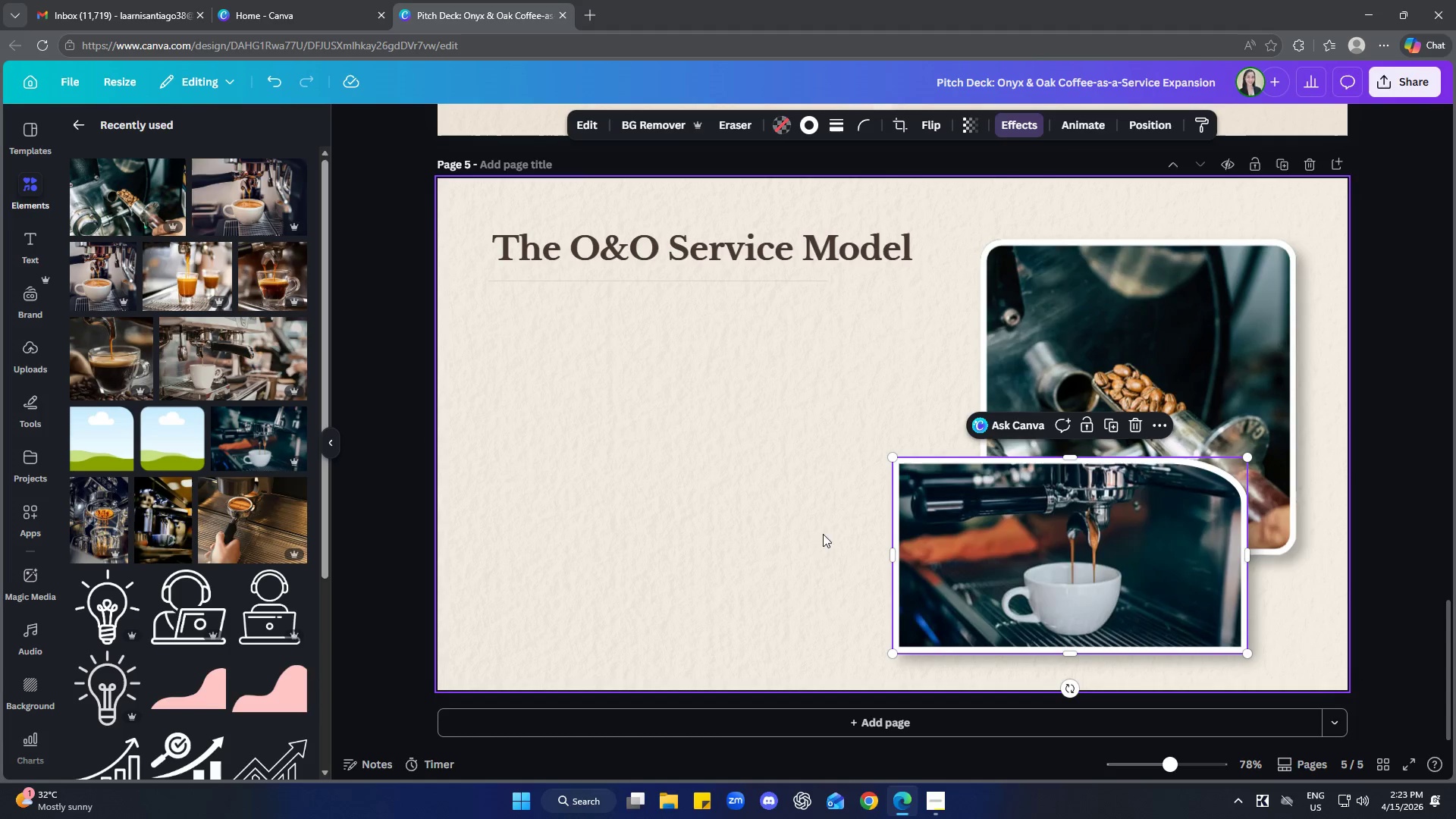 
left_click_drag(start_coordinate=[888, 457], to_coordinate=[926, 483])
 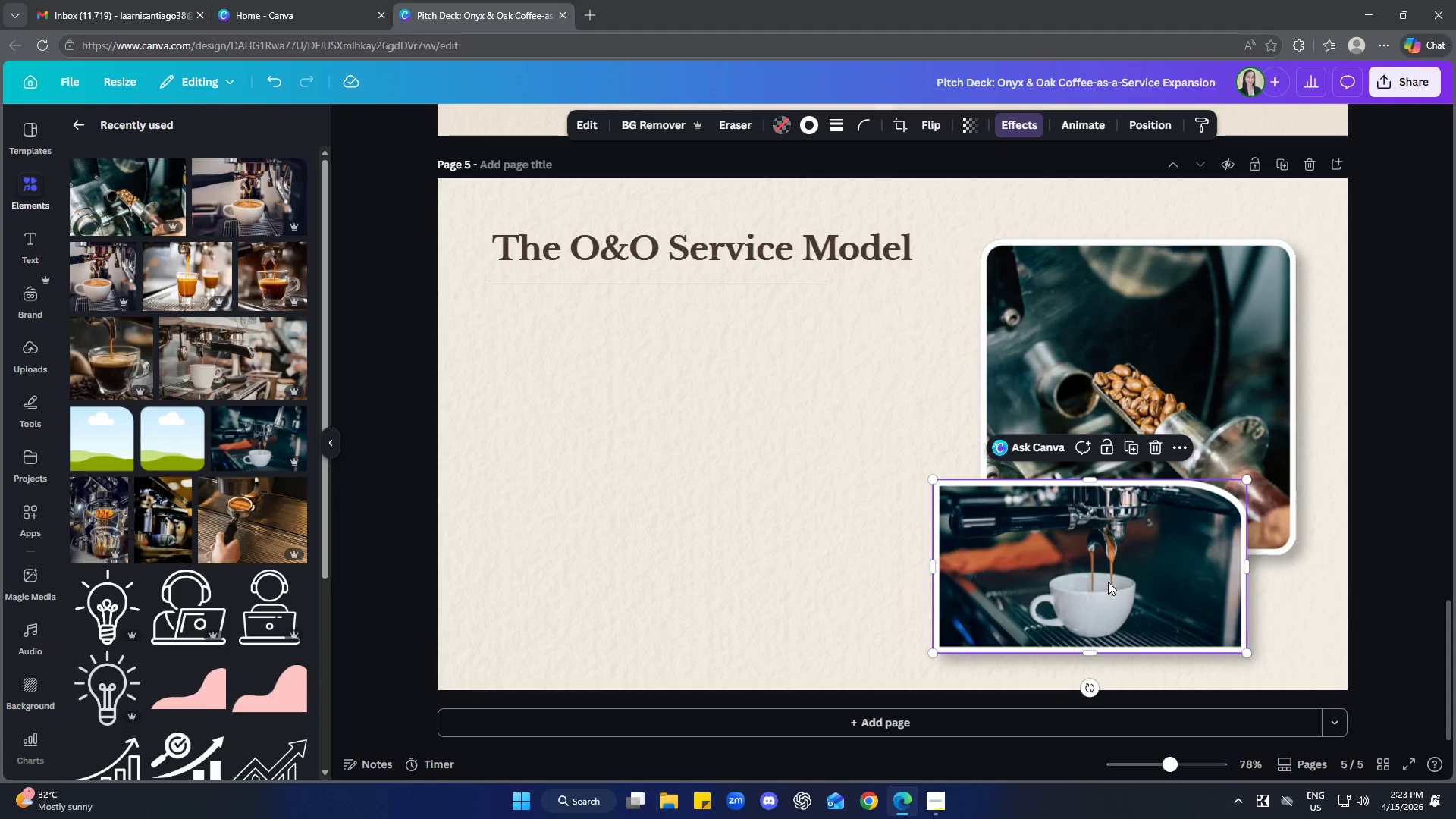 
left_click_drag(start_coordinate=[1108, 571], to_coordinate=[1069, 556])
 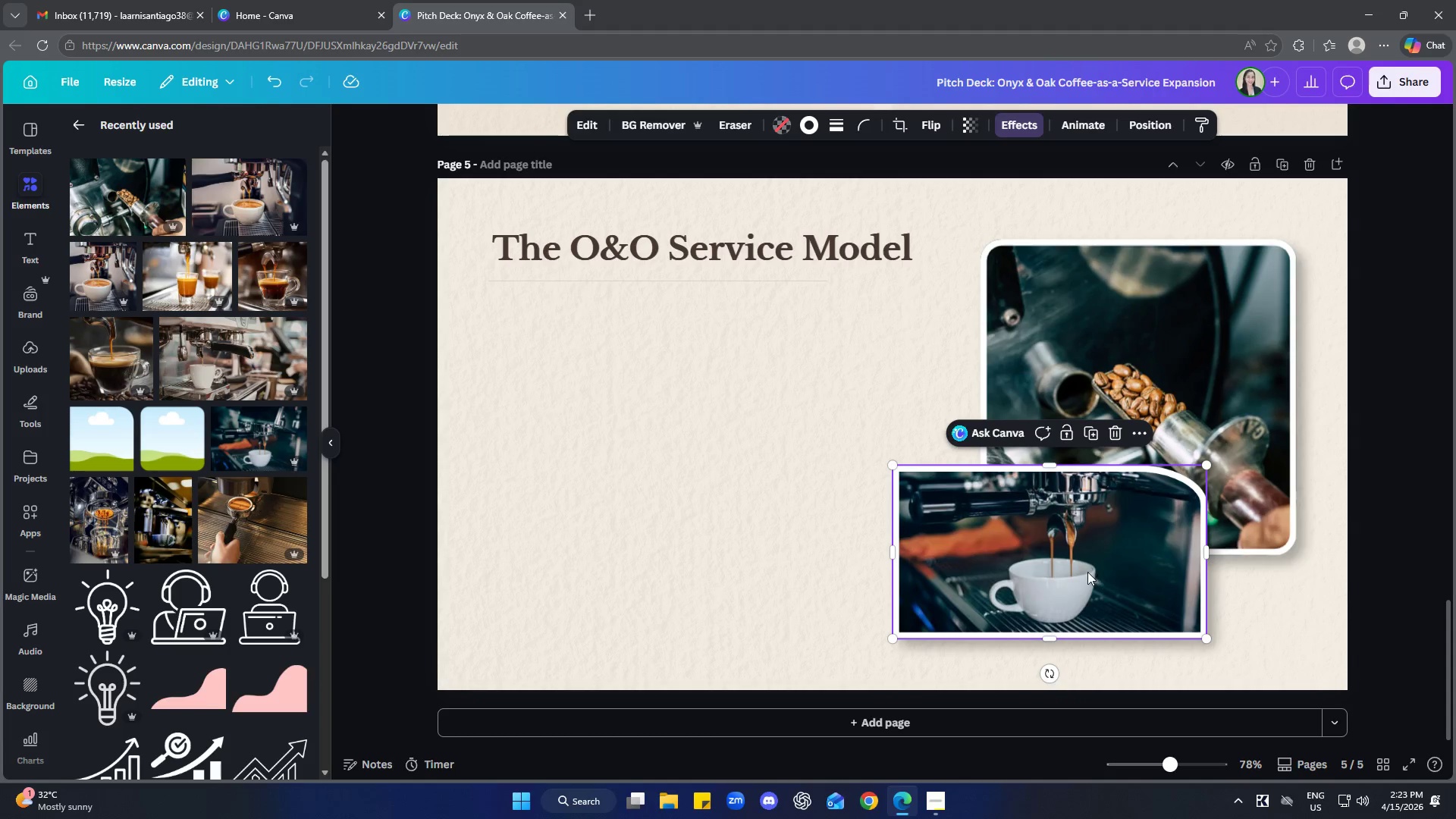 
left_click_drag(start_coordinate=[1087, 572], to_coordinate=[1091, 571])
 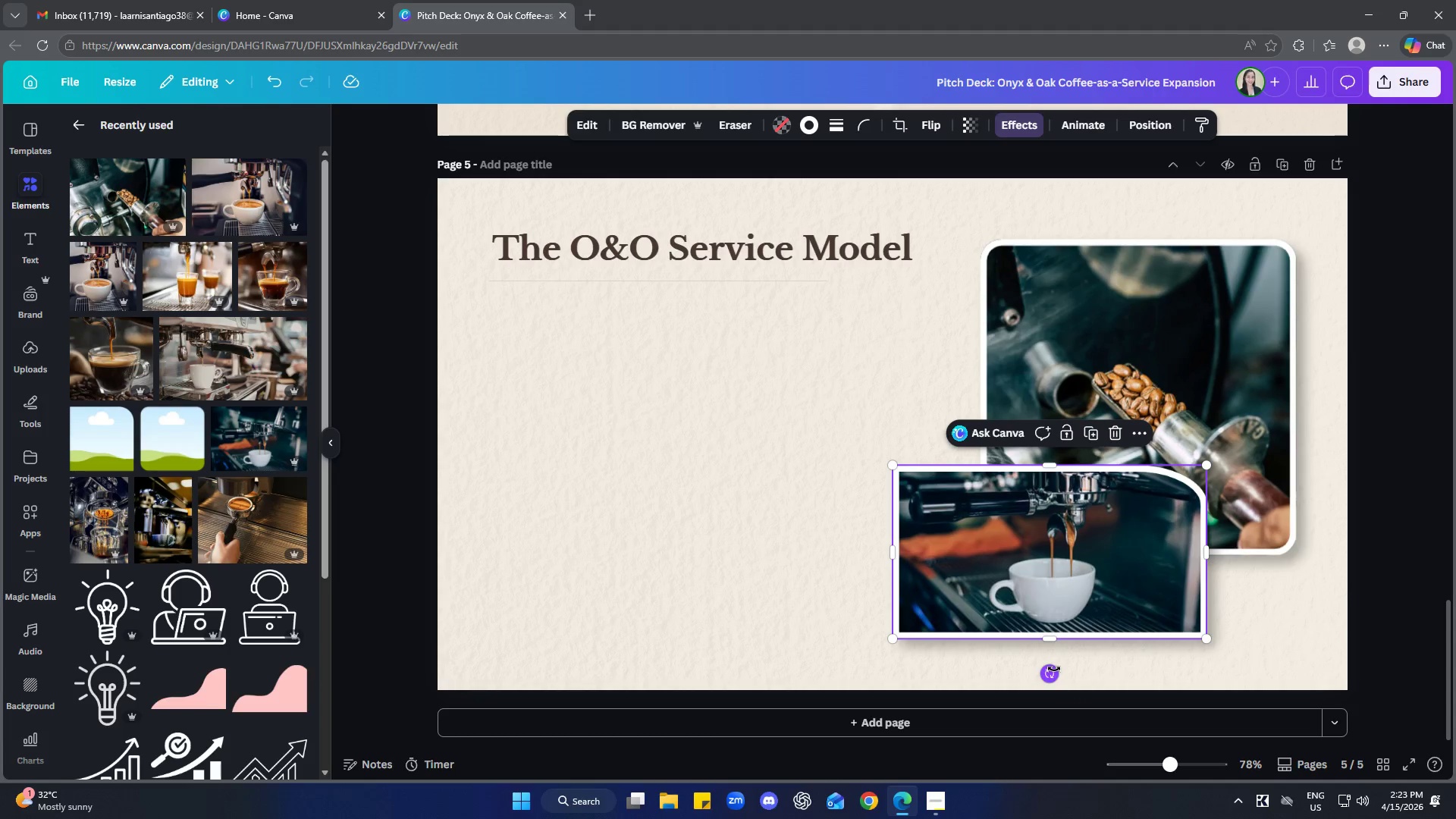 
left_click_drag(start_coordinate=[1054, 669], to_coordinate=[1065, 667])
 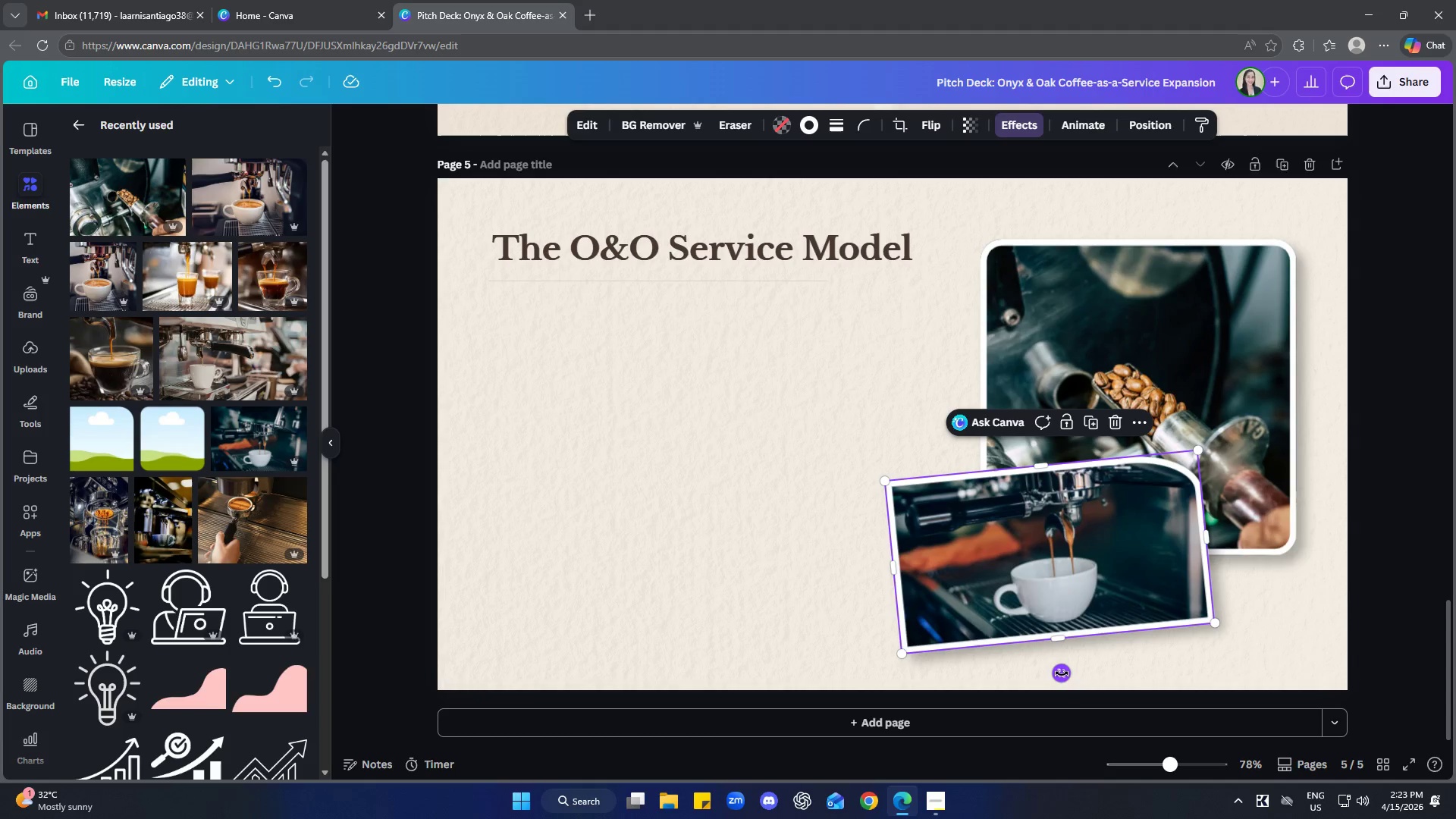 
left_click_drag(start_coordinate=[1062, 673], to_coordinate=[1055, 661])
 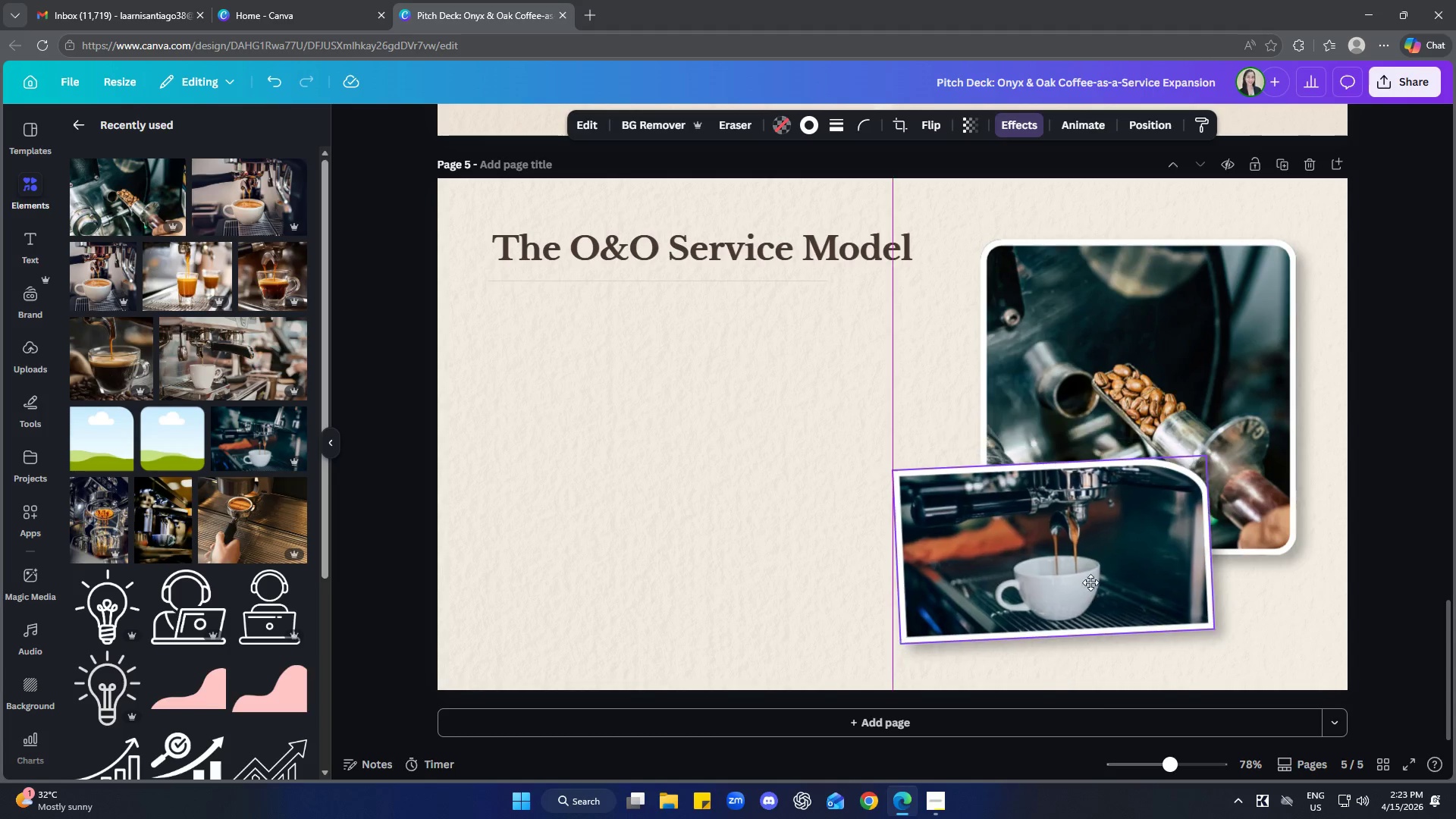 
left_click_drag(start_coordinate=[1084, 585], to_coordinate=[1092, 582])
 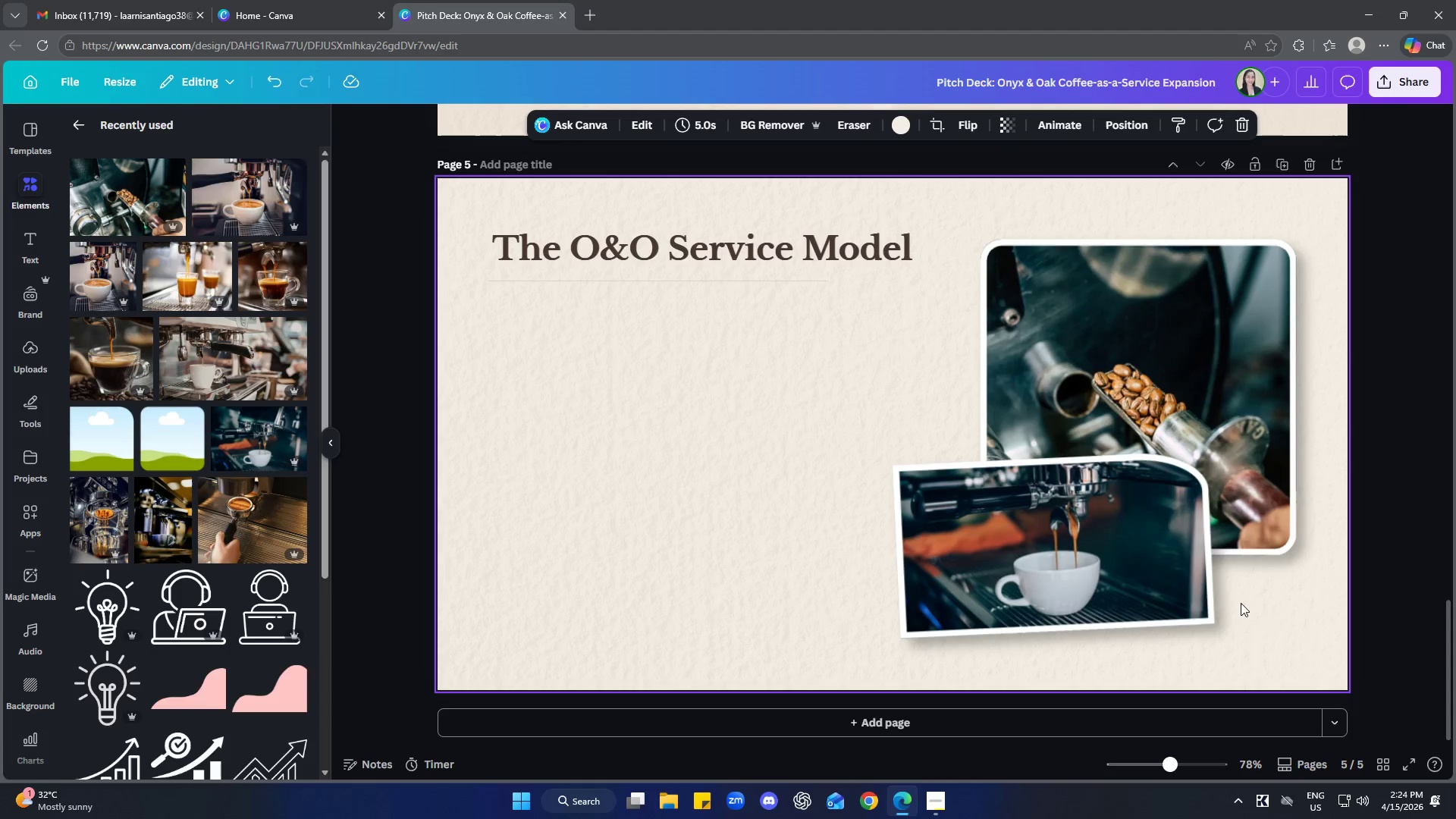 
left_click([562, 401])
 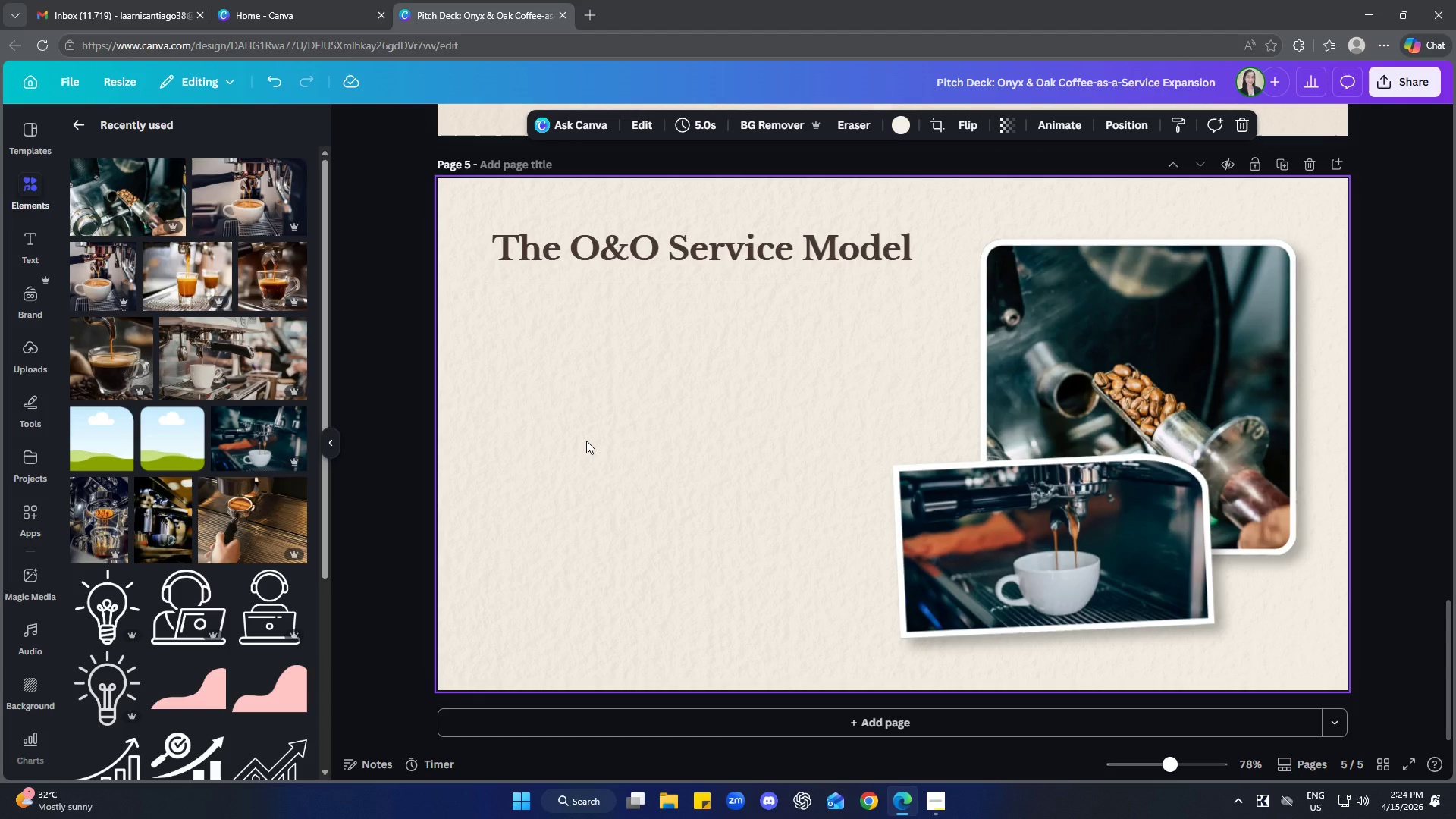 
wait(36.8)
 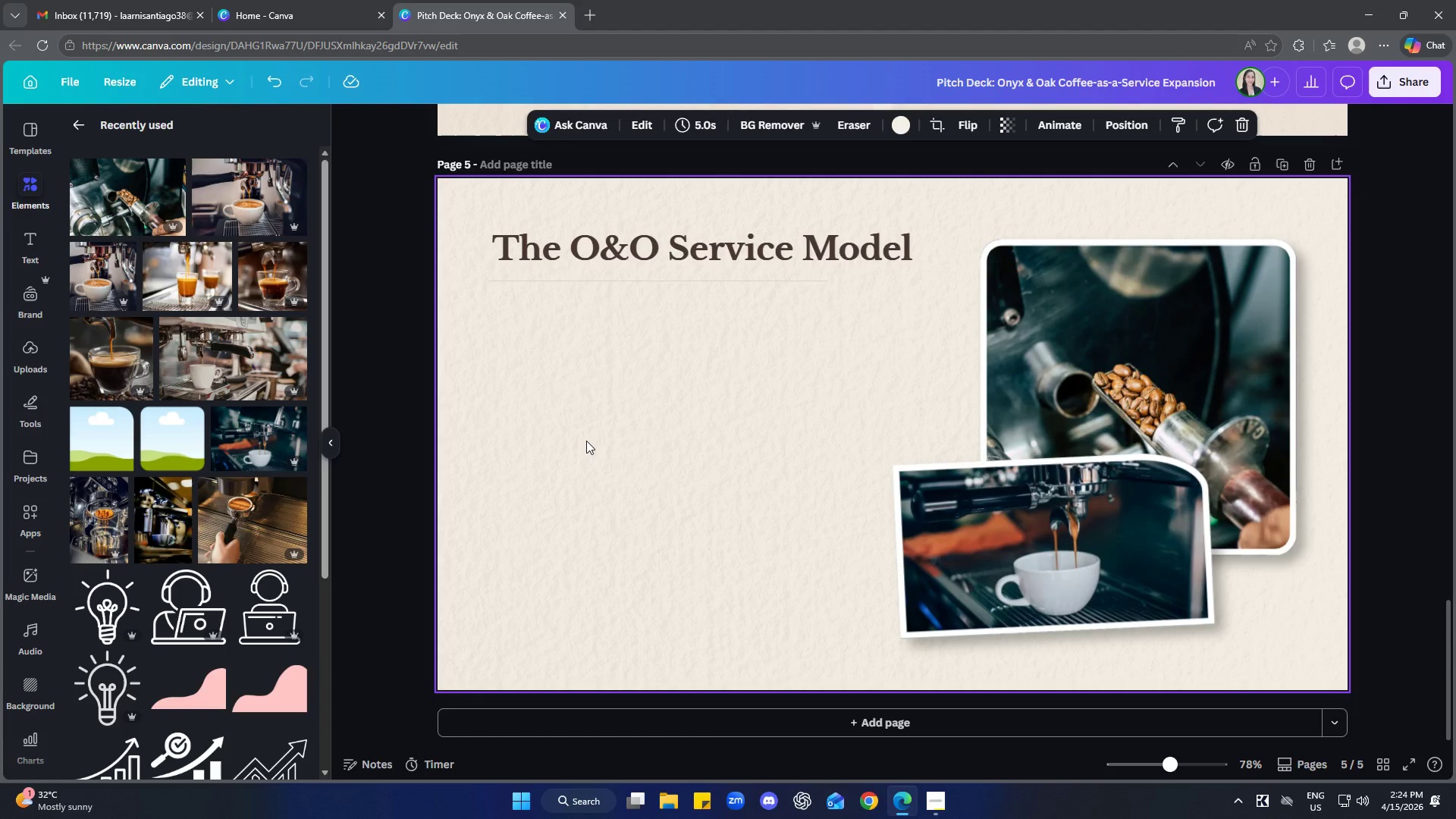 
left_click([682, 410])
 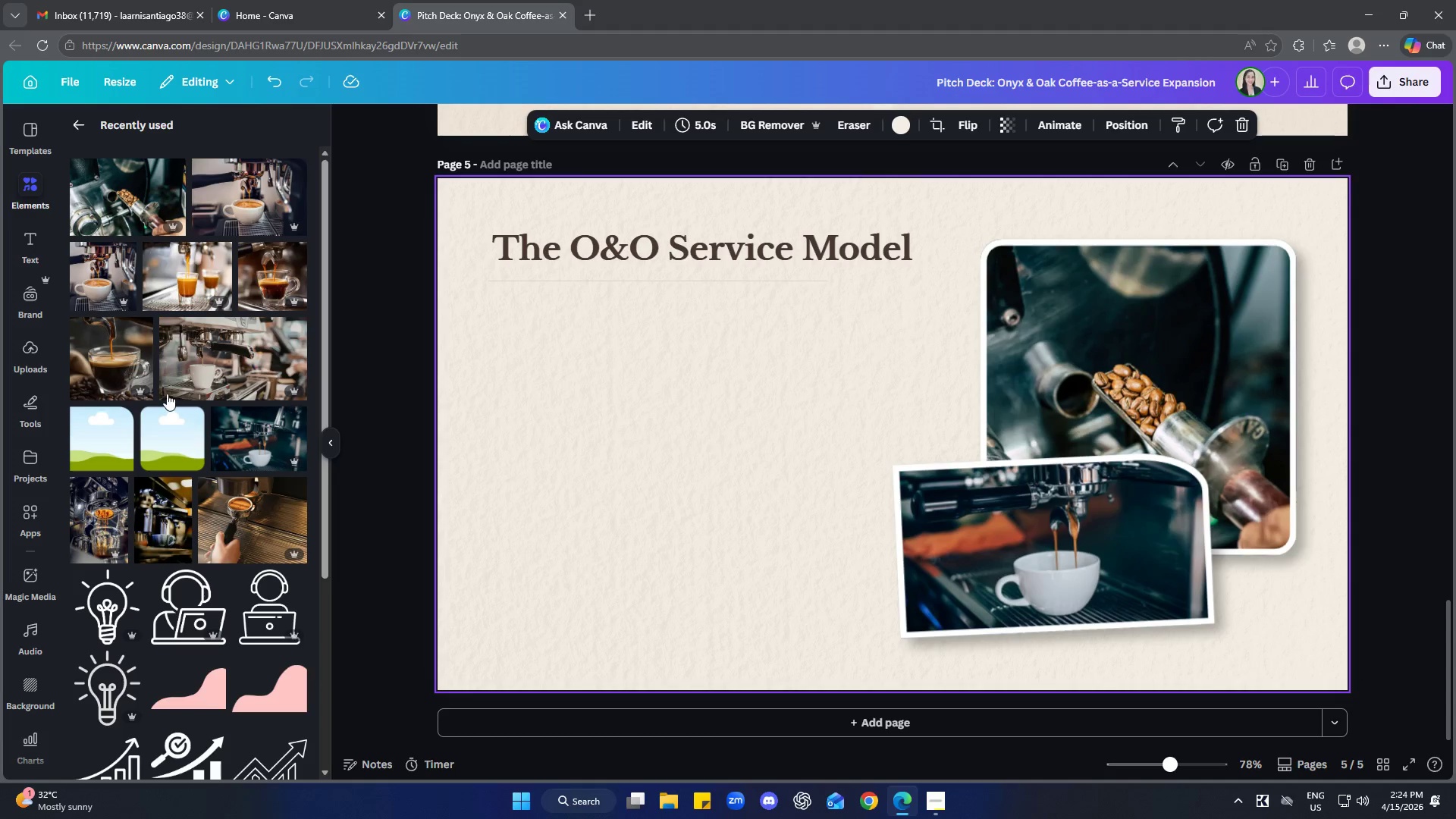 
scroll: coordinate [187, 467], scroll_direction: up, amount: 3.0
 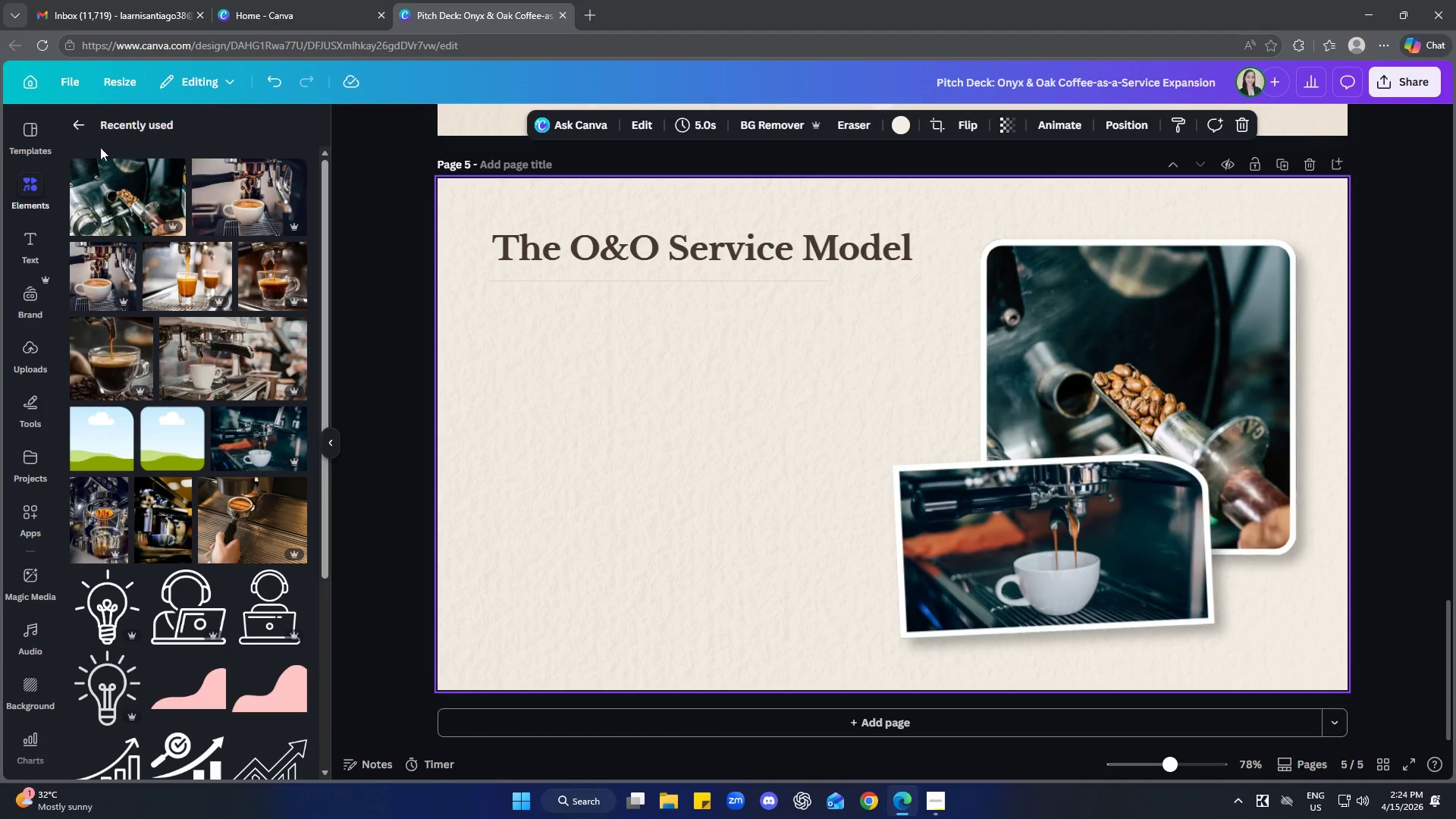 
left_click([55, 122])
 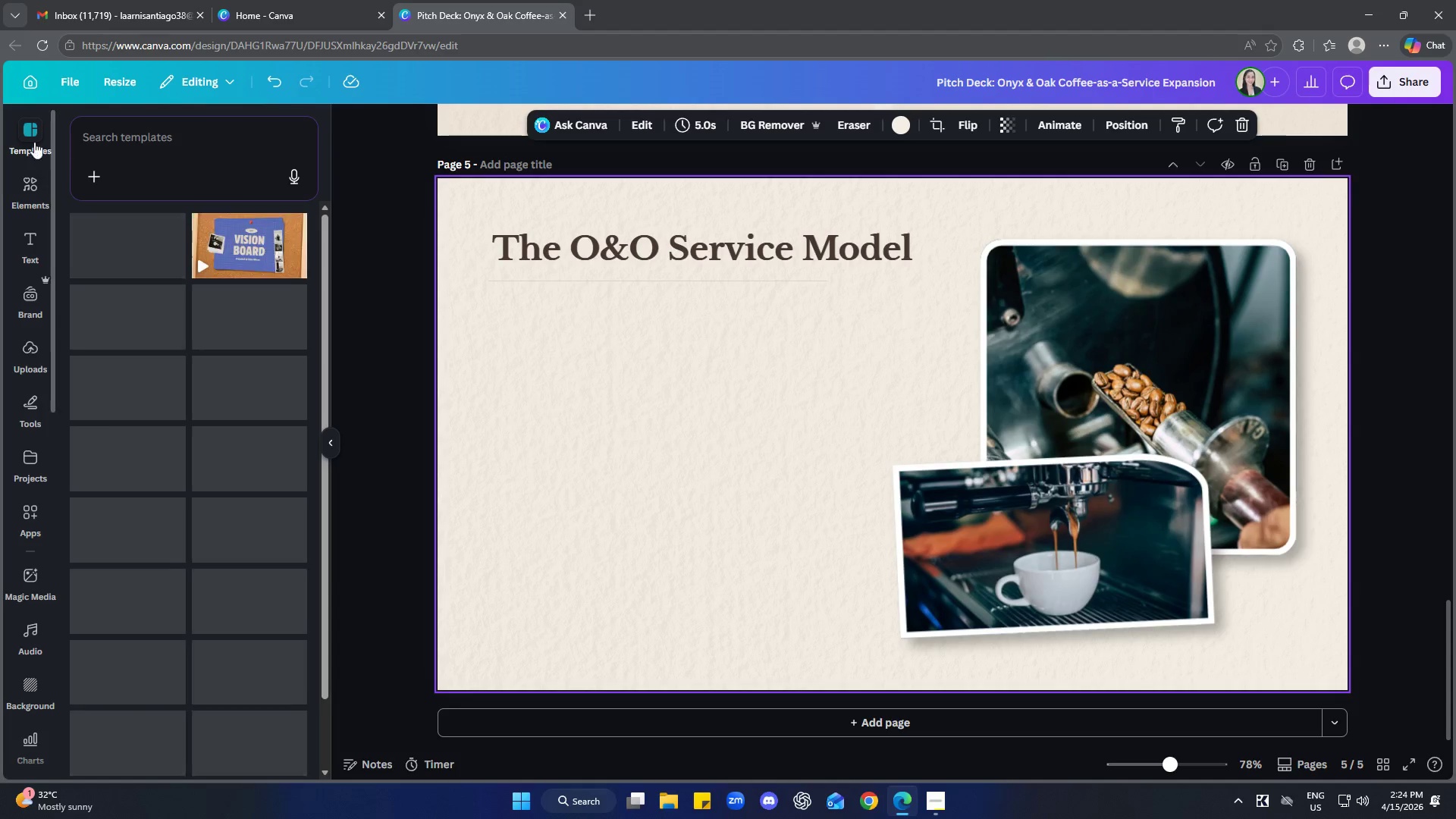 
left_click([36, 166])
 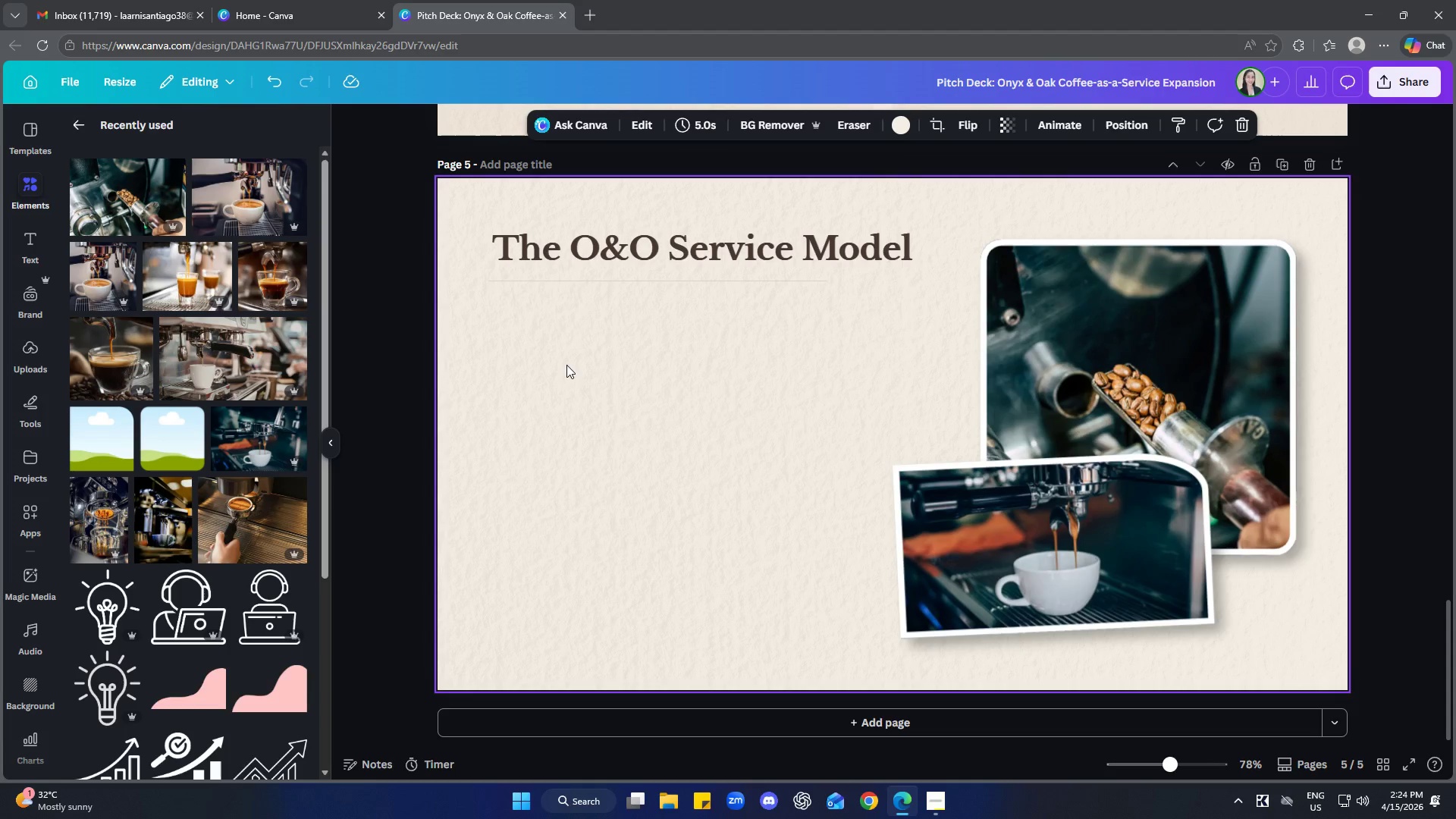 
scroll: coordinate [795, 562], scroll_direction: up, amount: 7.0
 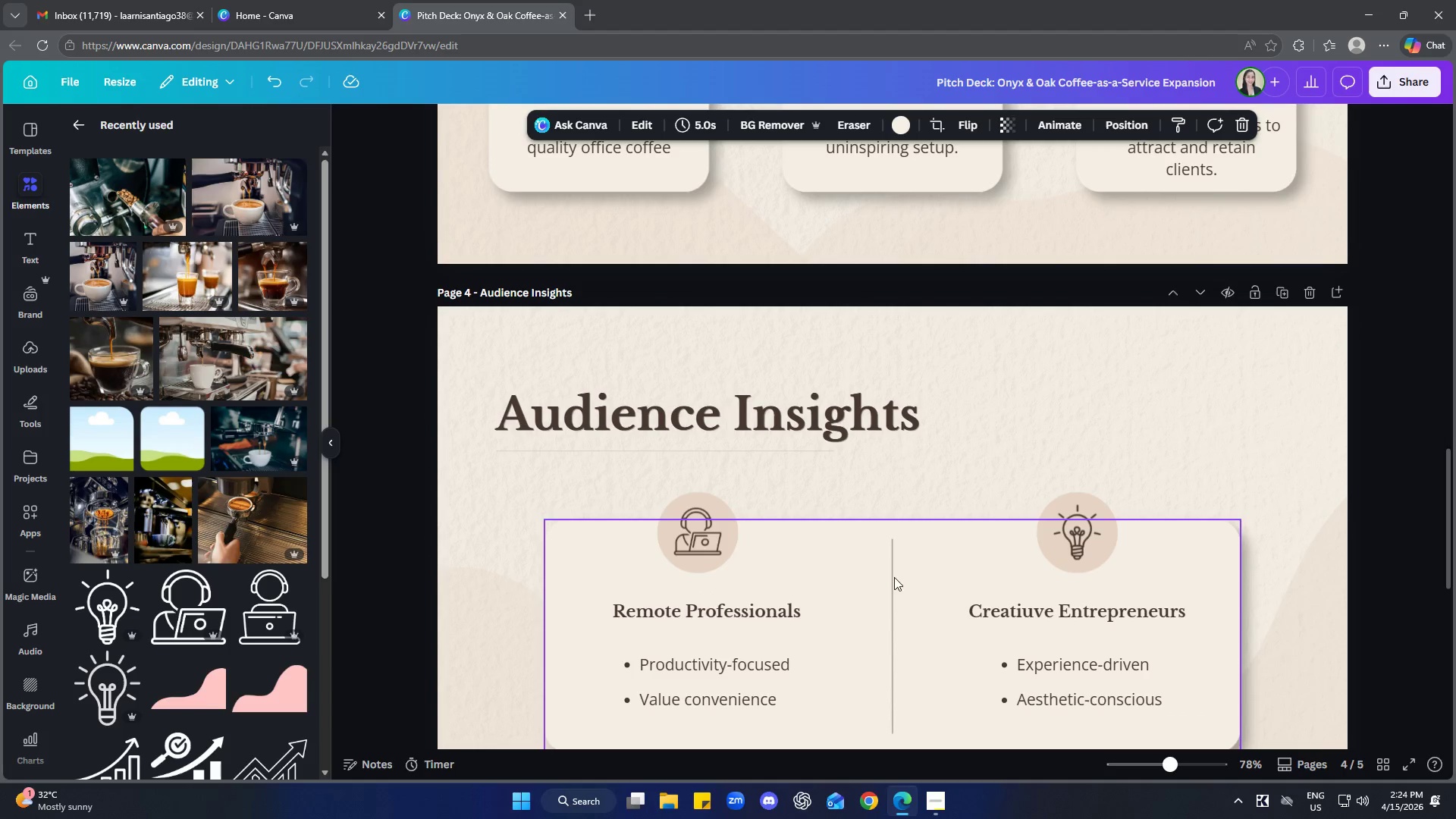 
scroll: coordinate [855, 594], scroll_direction: down, amount: 10.0
 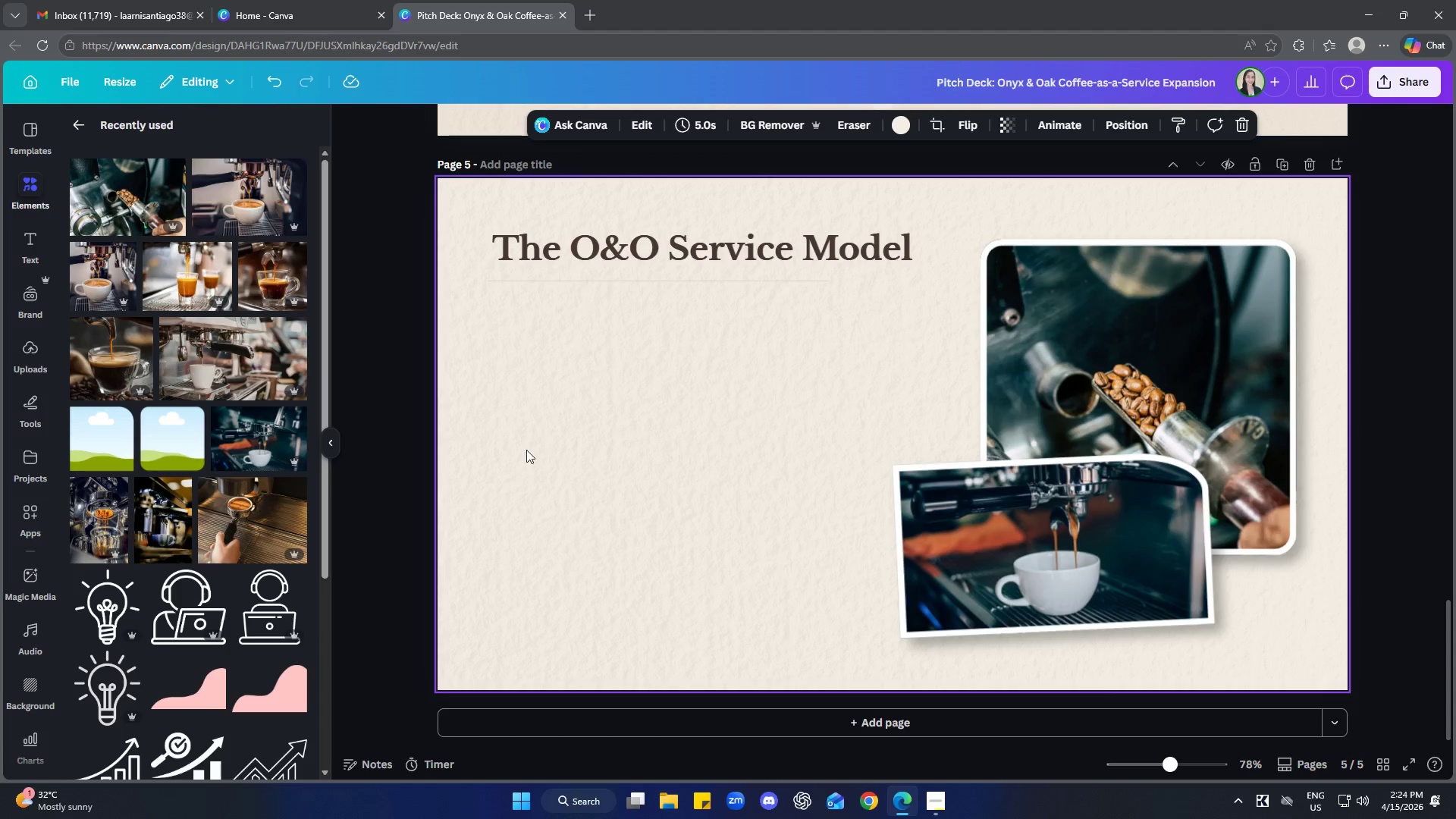 
wait(12.3)
 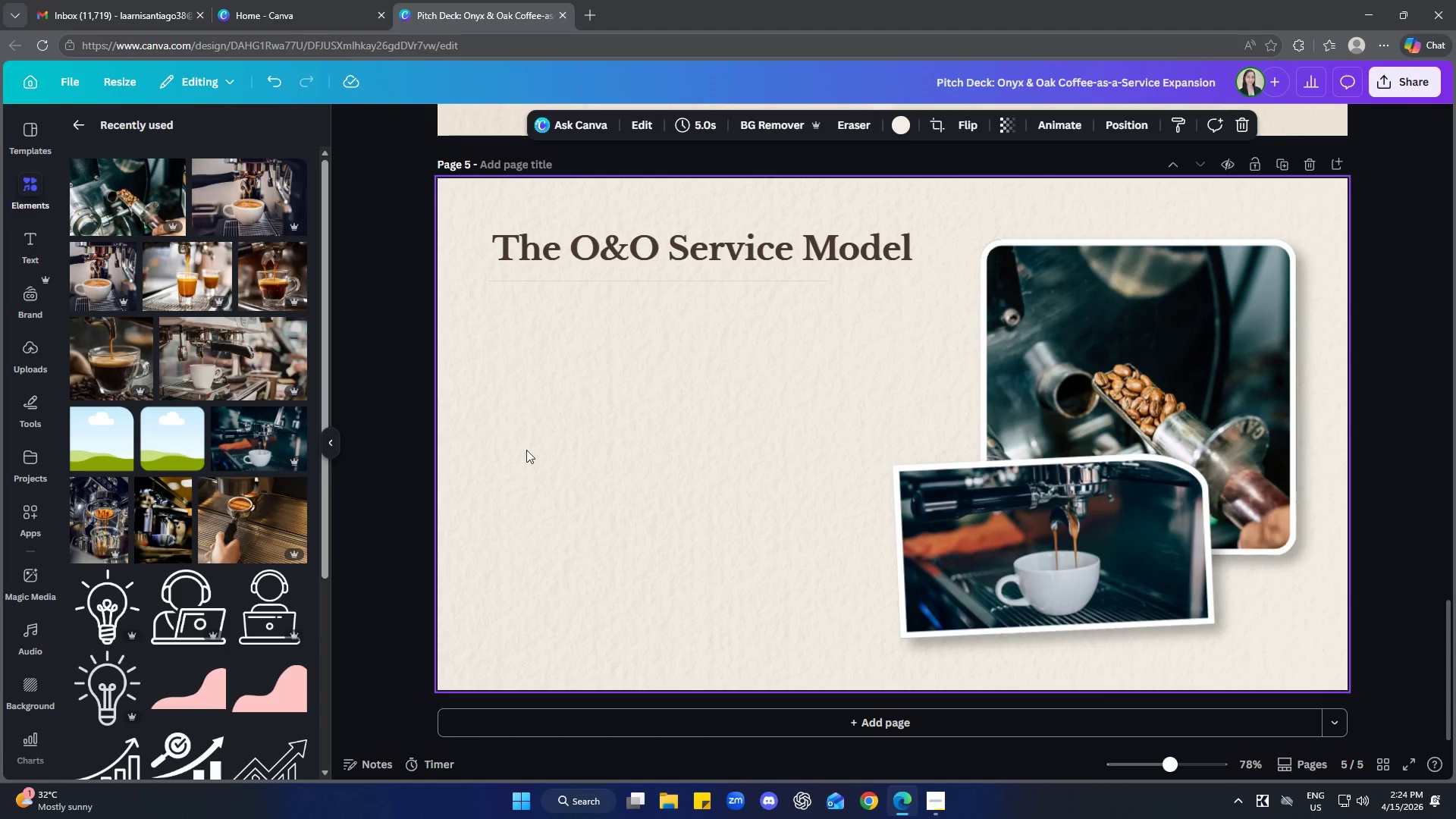 
scroll: coordinate [690, 559], scroll_direction: up, amount: 5.0
 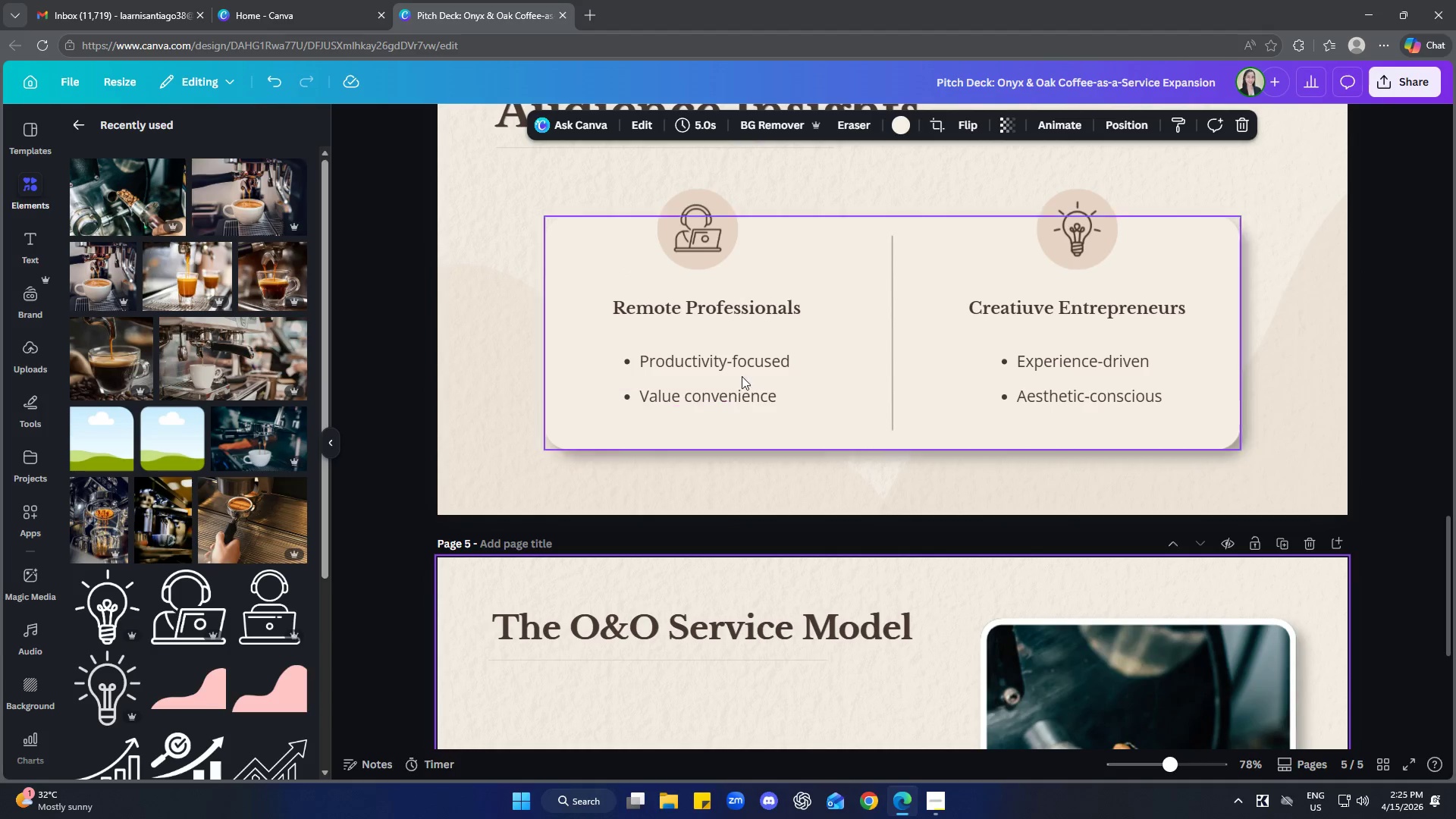 
left_click([745, 366])
 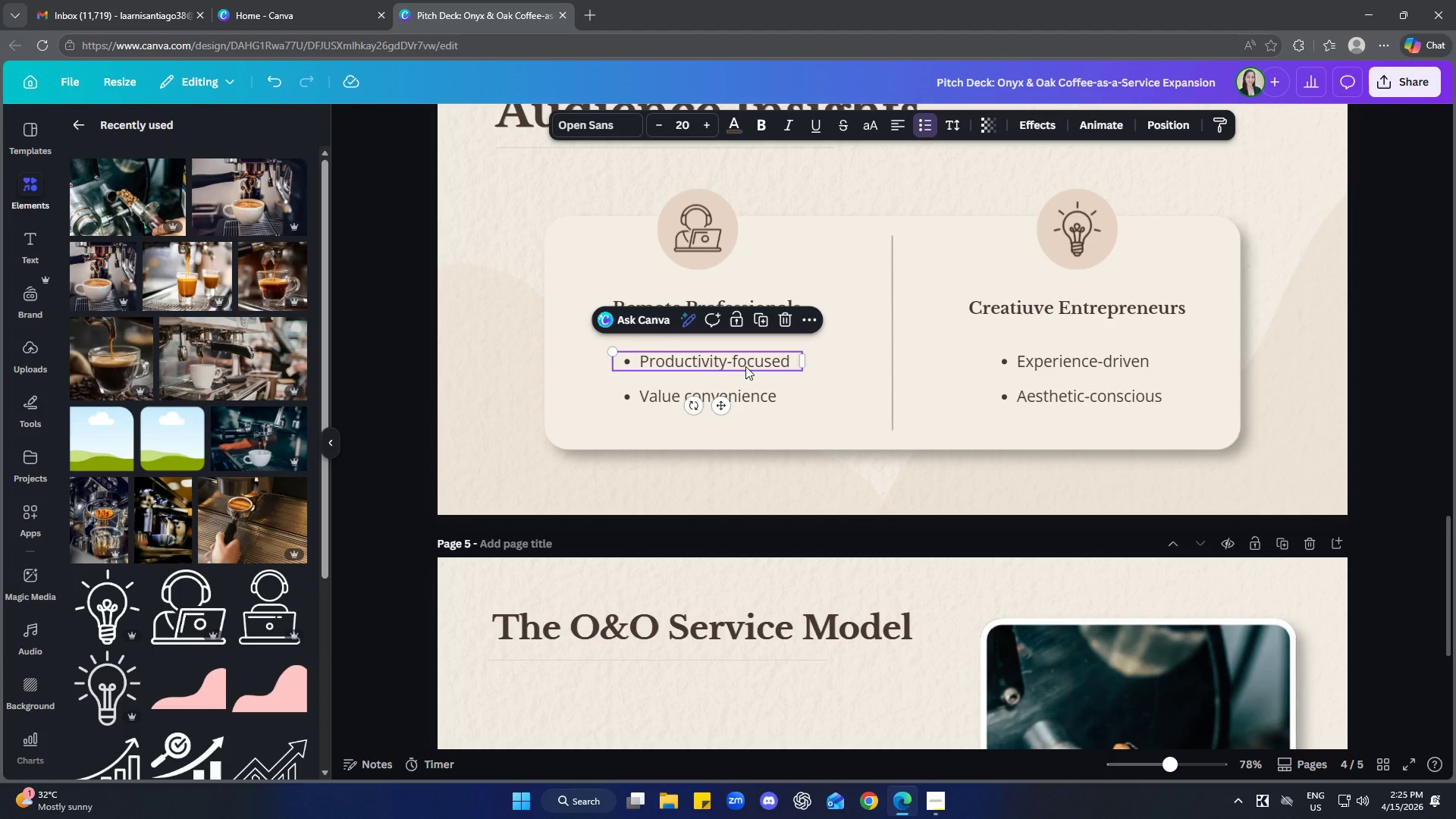 
key(Control+ControlLeft)
 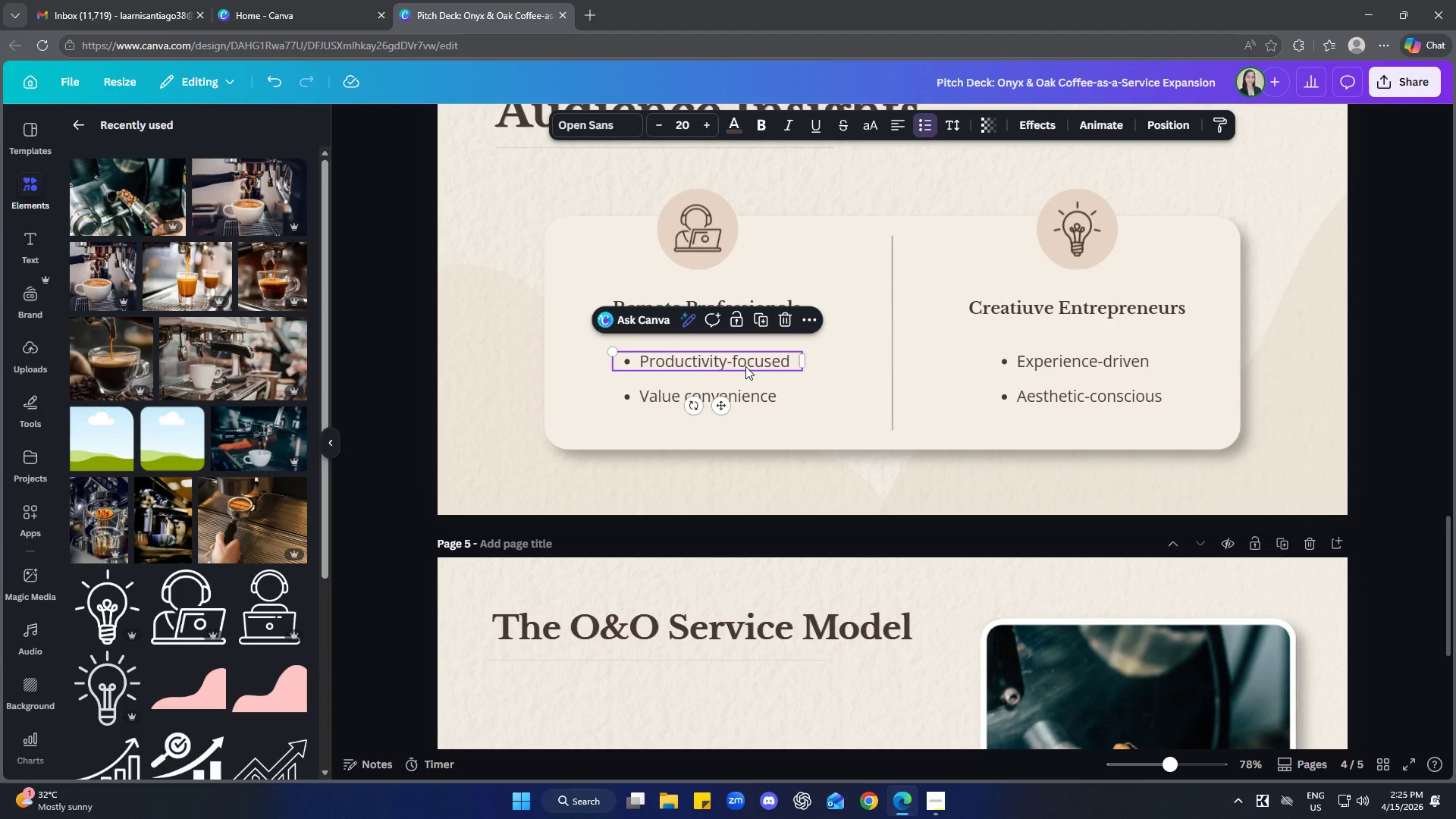 
key(Control+C)
 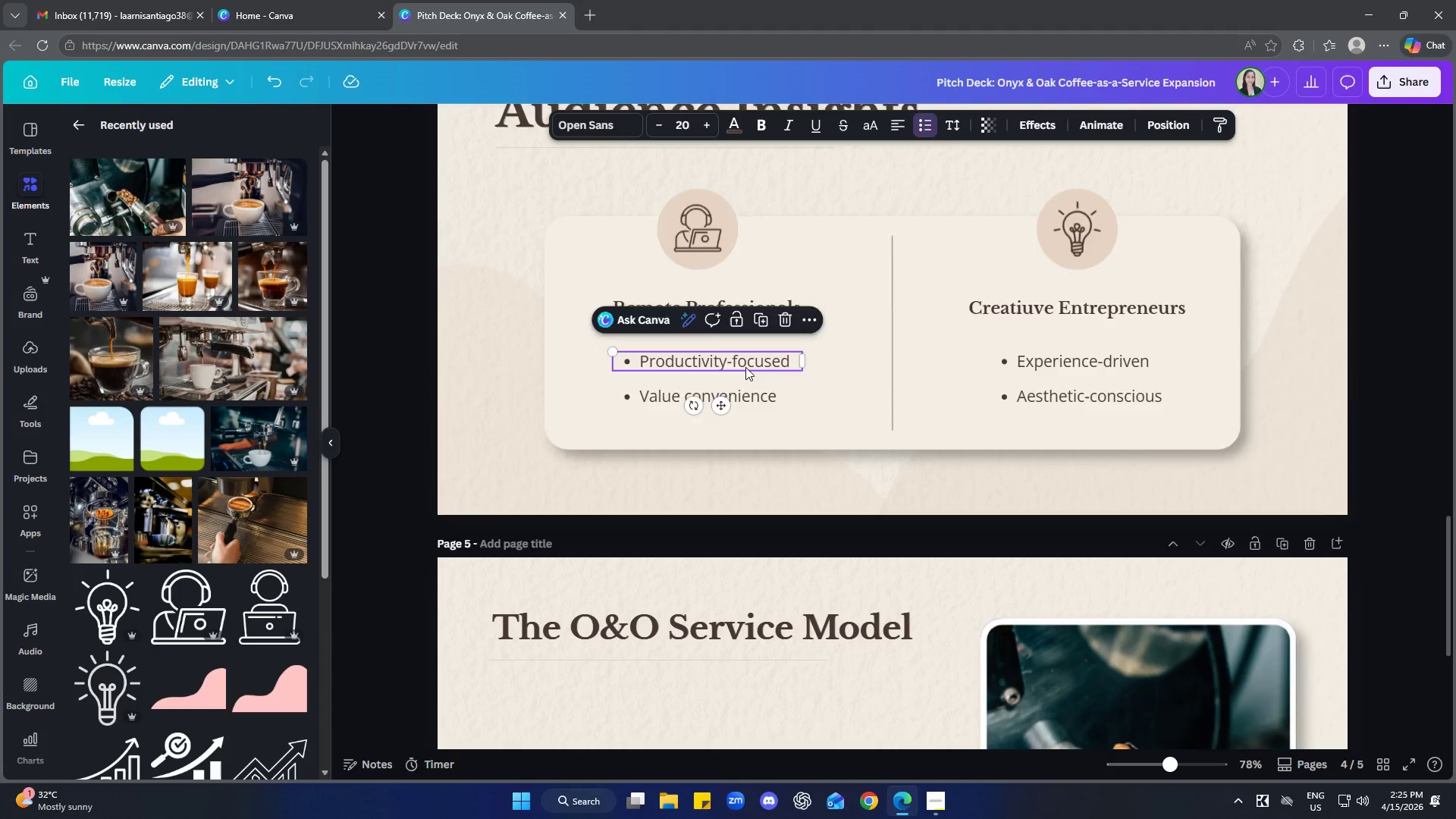 
left_click([686, 467])
 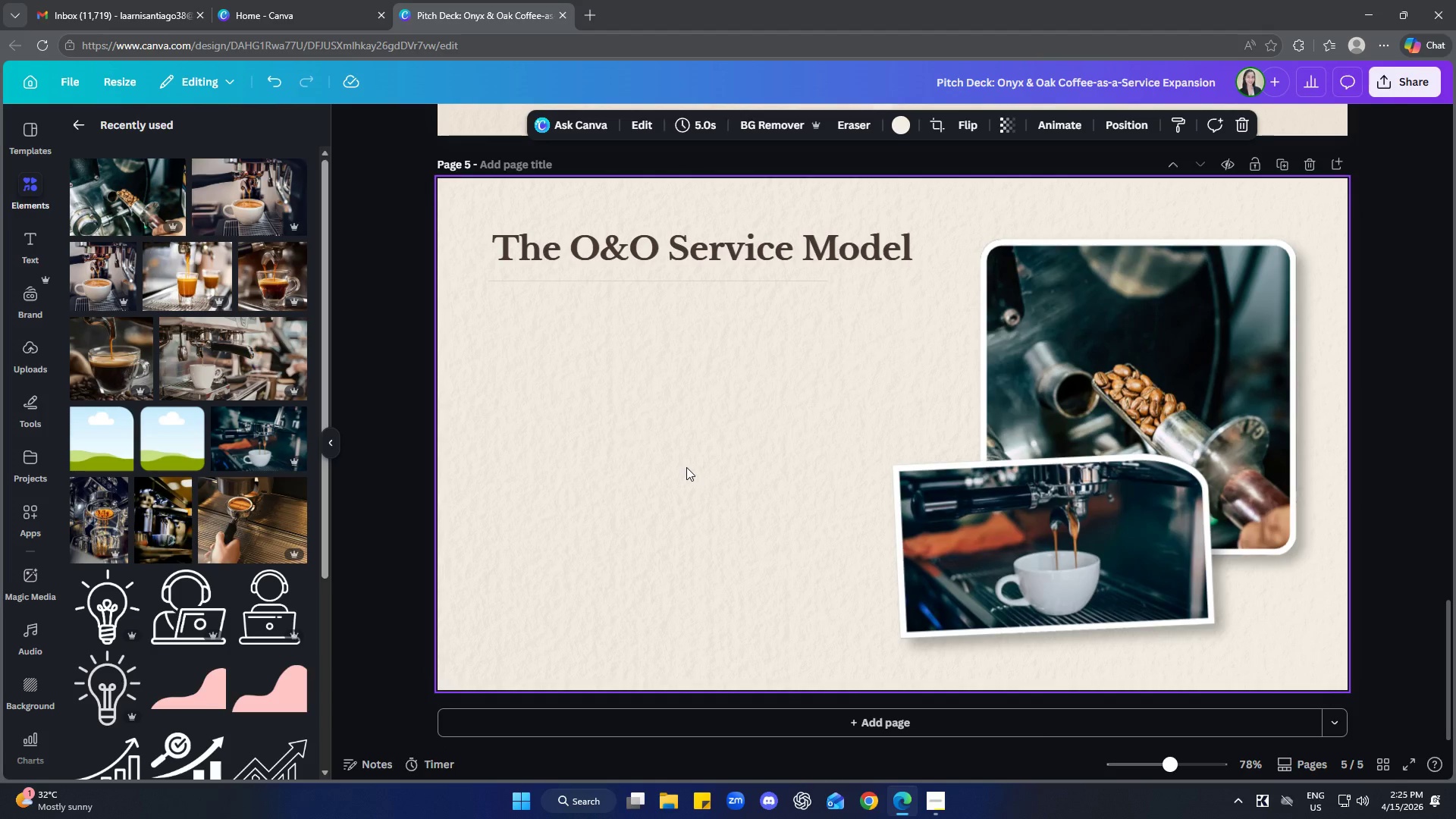 
scroll: coordinate [744, 385], scroll_direction: down, amount: 5.0
 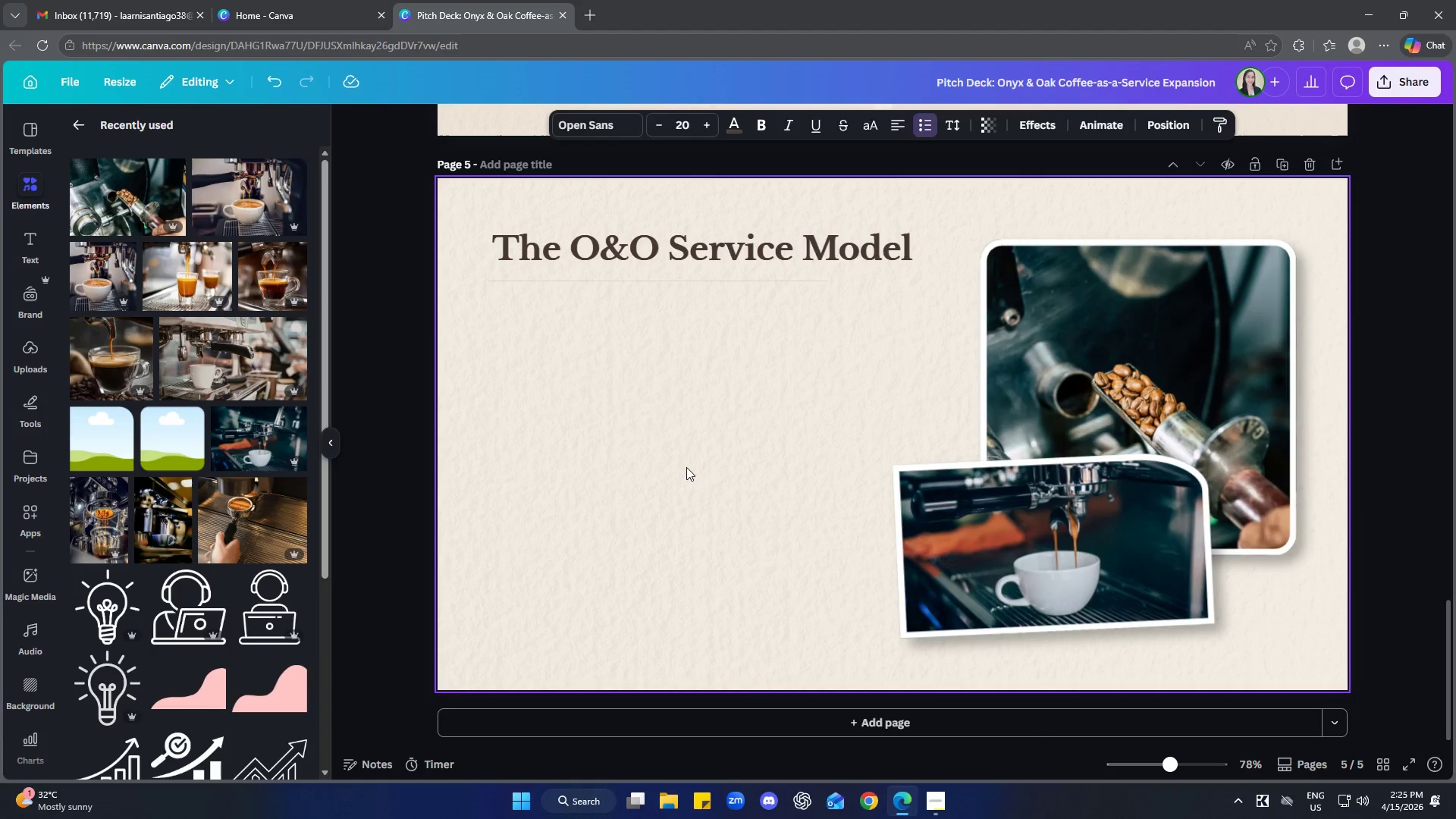 
key(Control+V)
 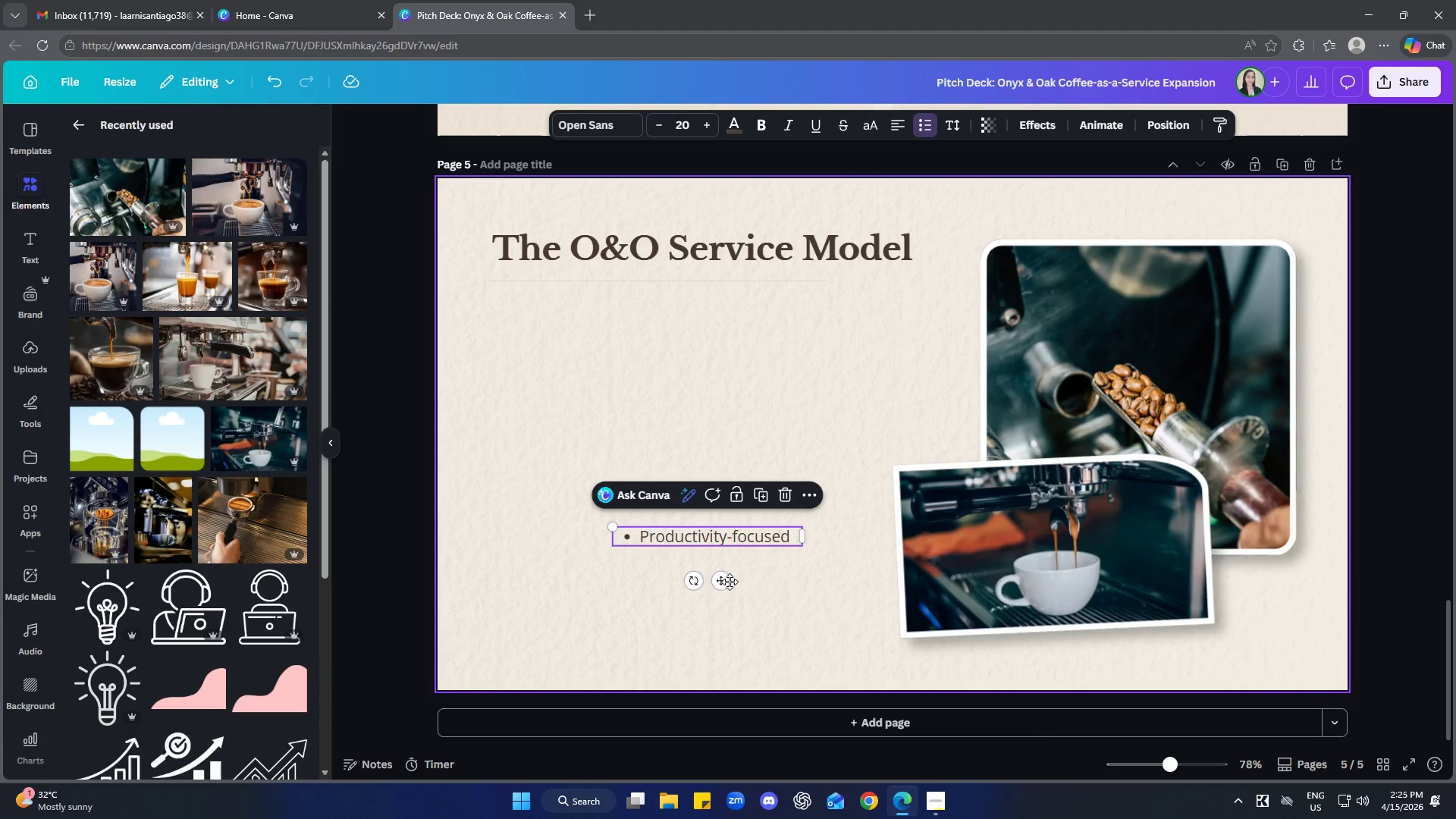 
left_click_drag(start_coordinate=[723, 584], to_coordinate=[597, 397])
 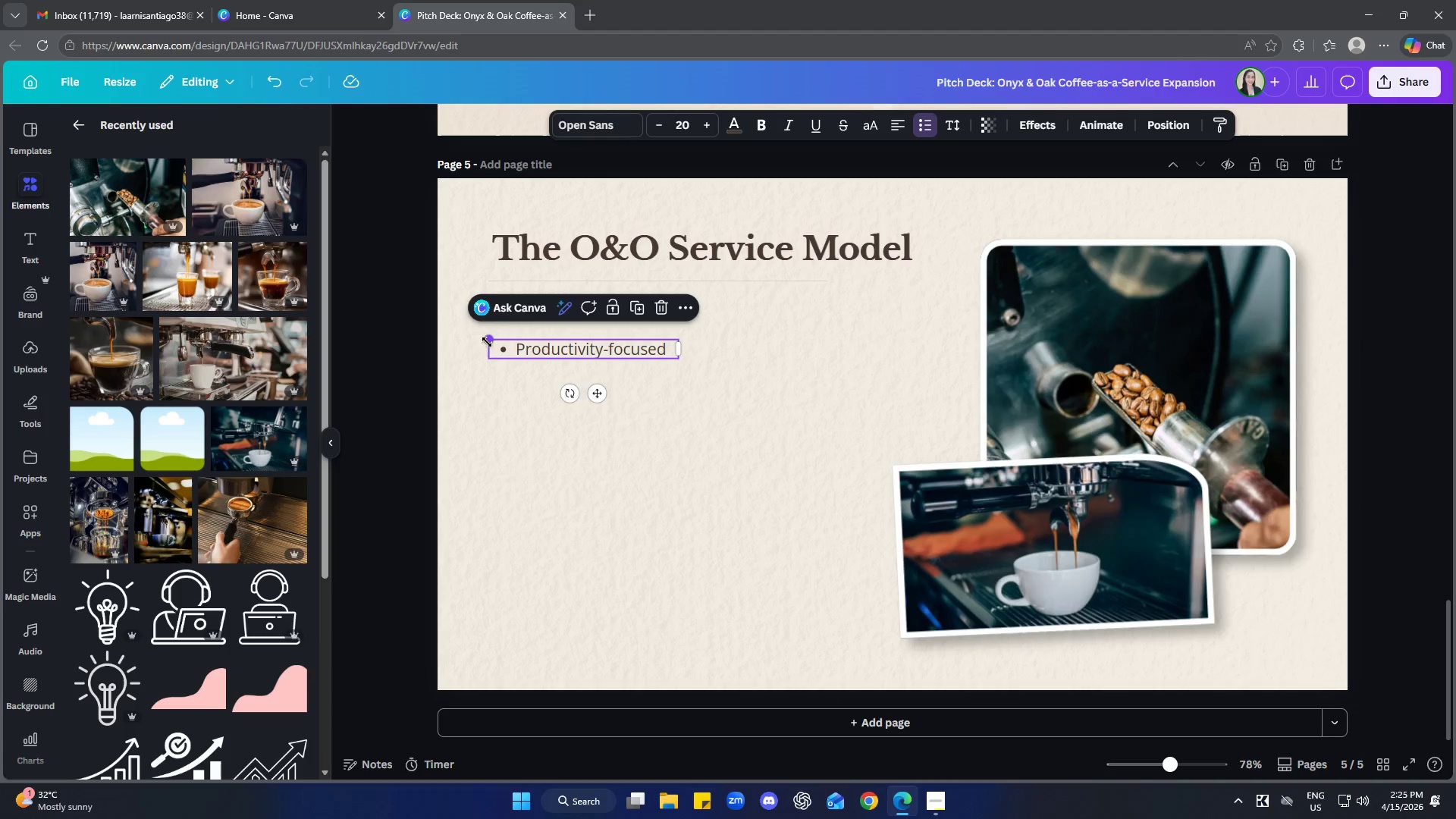 
left_click_drag(start_coordinate=[595, 392], to_coordinate=[669, 406])
 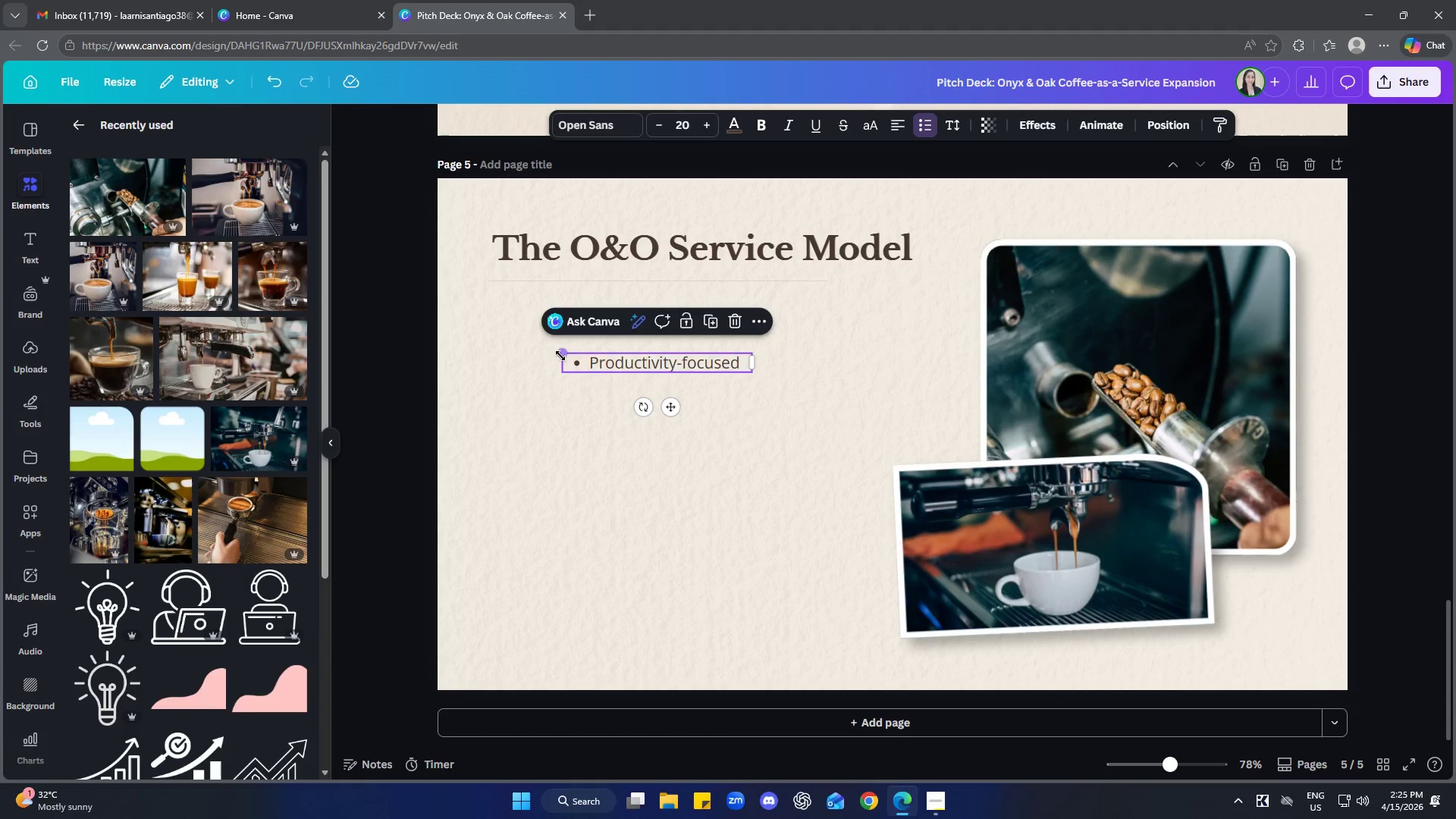 
left_click_drag(start_coordinate=[561, 356], to_coordinate=[504, 322])
 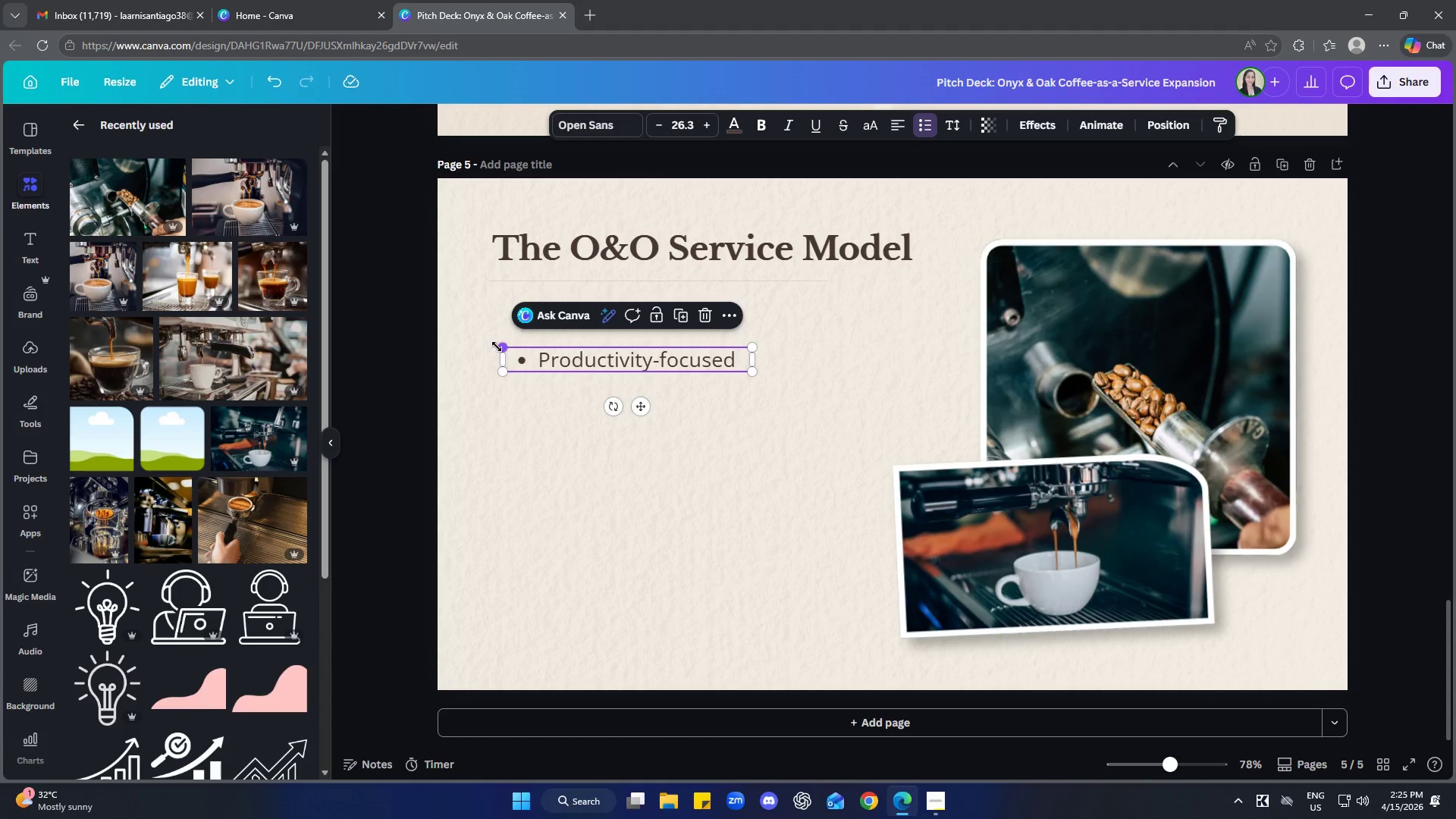 
left_click_drag(start_coordinate=[500, 346], to_coordinate=[444, 307])
 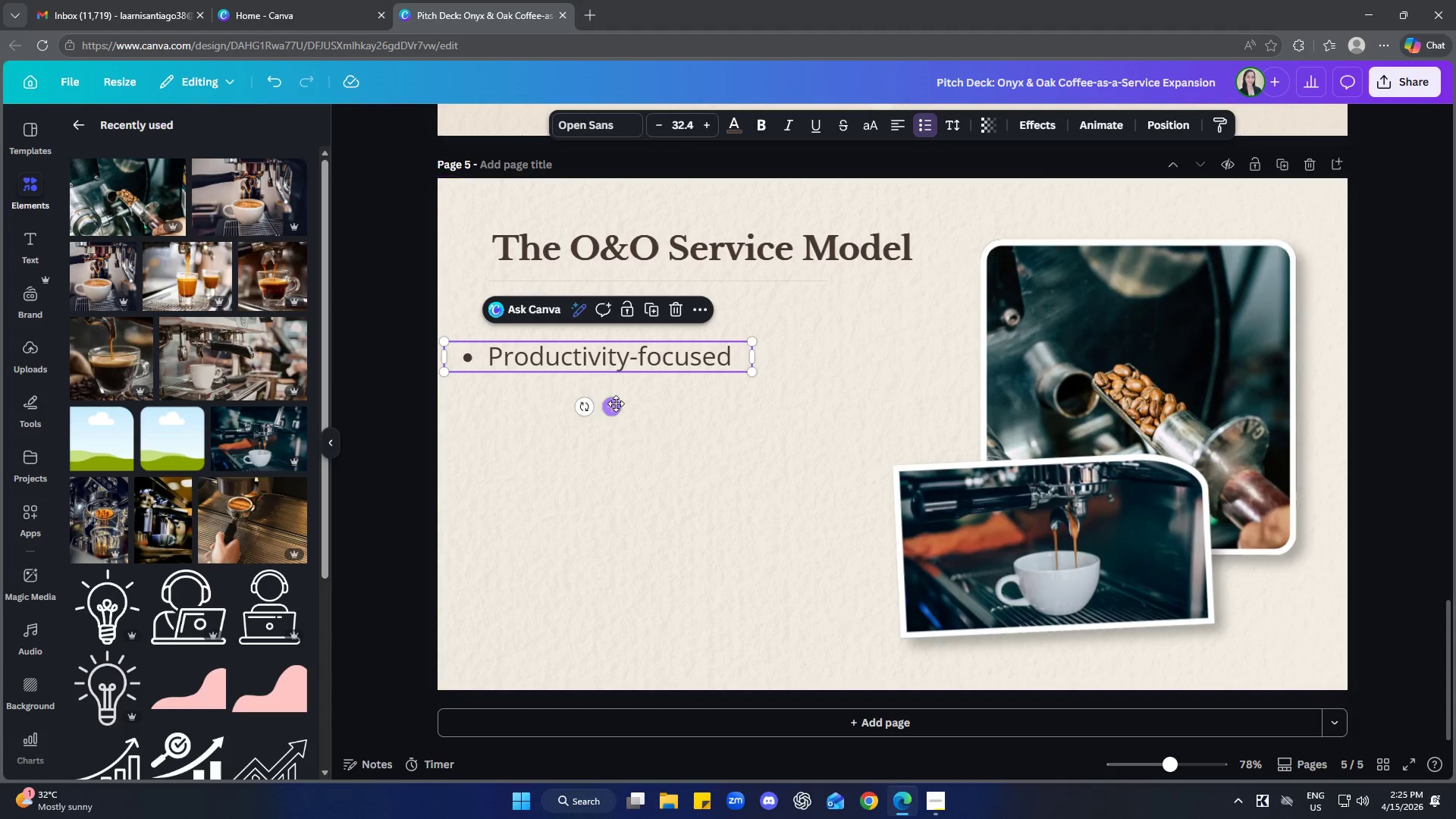 
left_click_drag(start_coordinate=[615, 405], to_coordinate=[660, 392])
 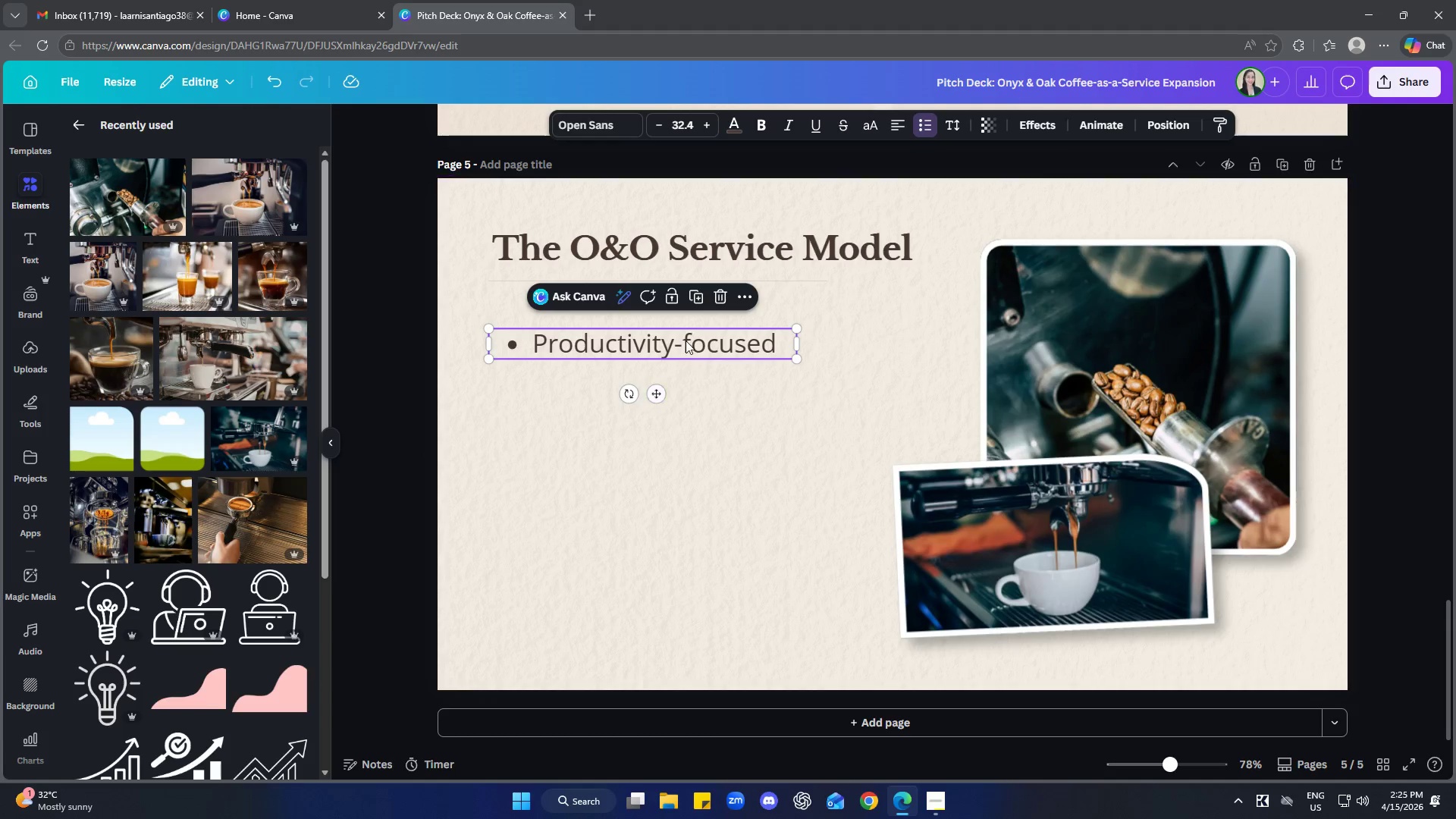 
left_click([686, 340])
 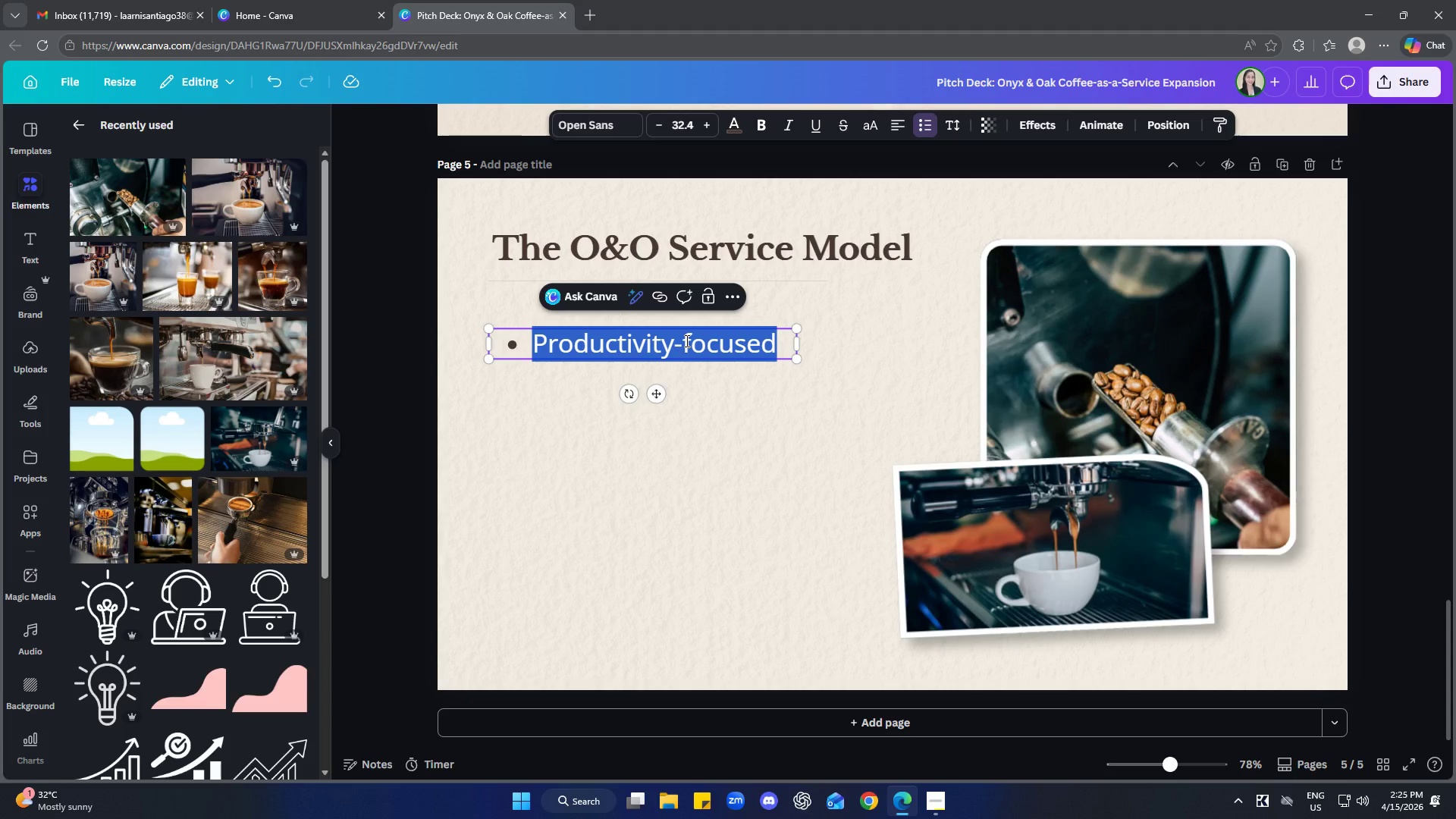 
type(On-site B)
key(Backspace)
type(baristea)
key(Backspace)
key(Backspace)
type(a experiecn)
key(Backspace)
key(Backspace)
type(nce)
 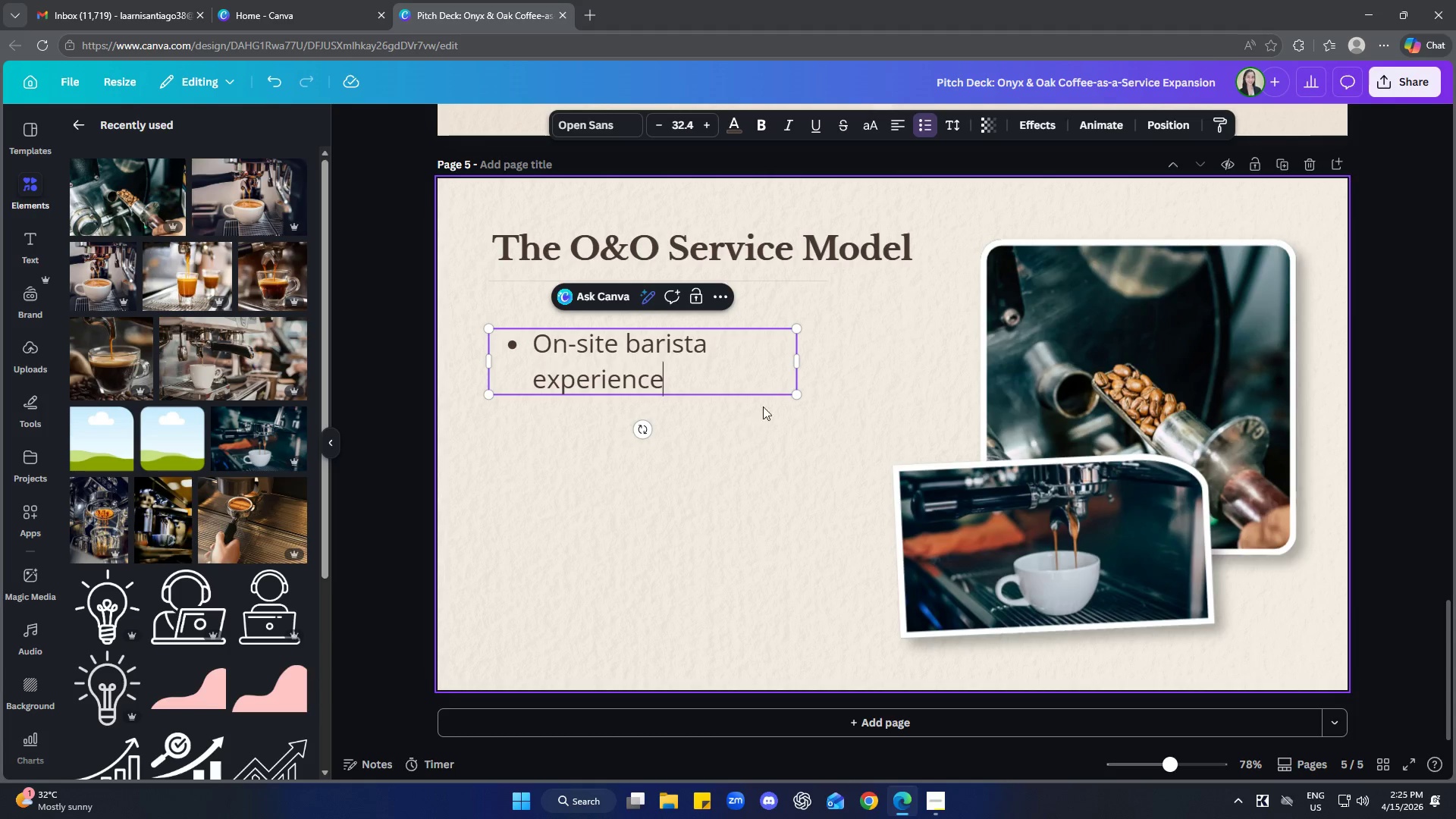 
left_click_drag(start_coordinate=[803, 363], to_coordinate=[856, 356])
 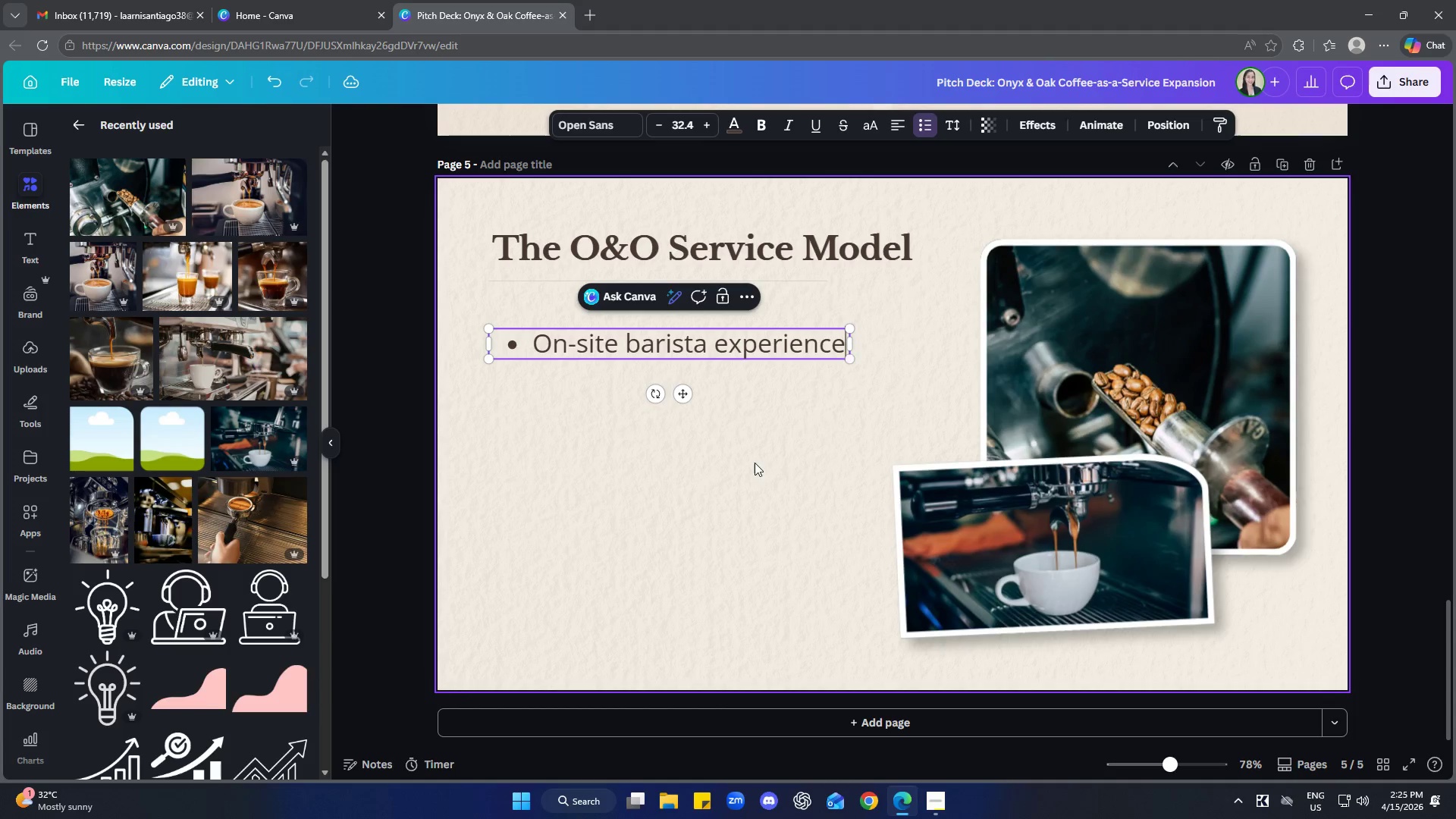 
left_click([755, 463])
 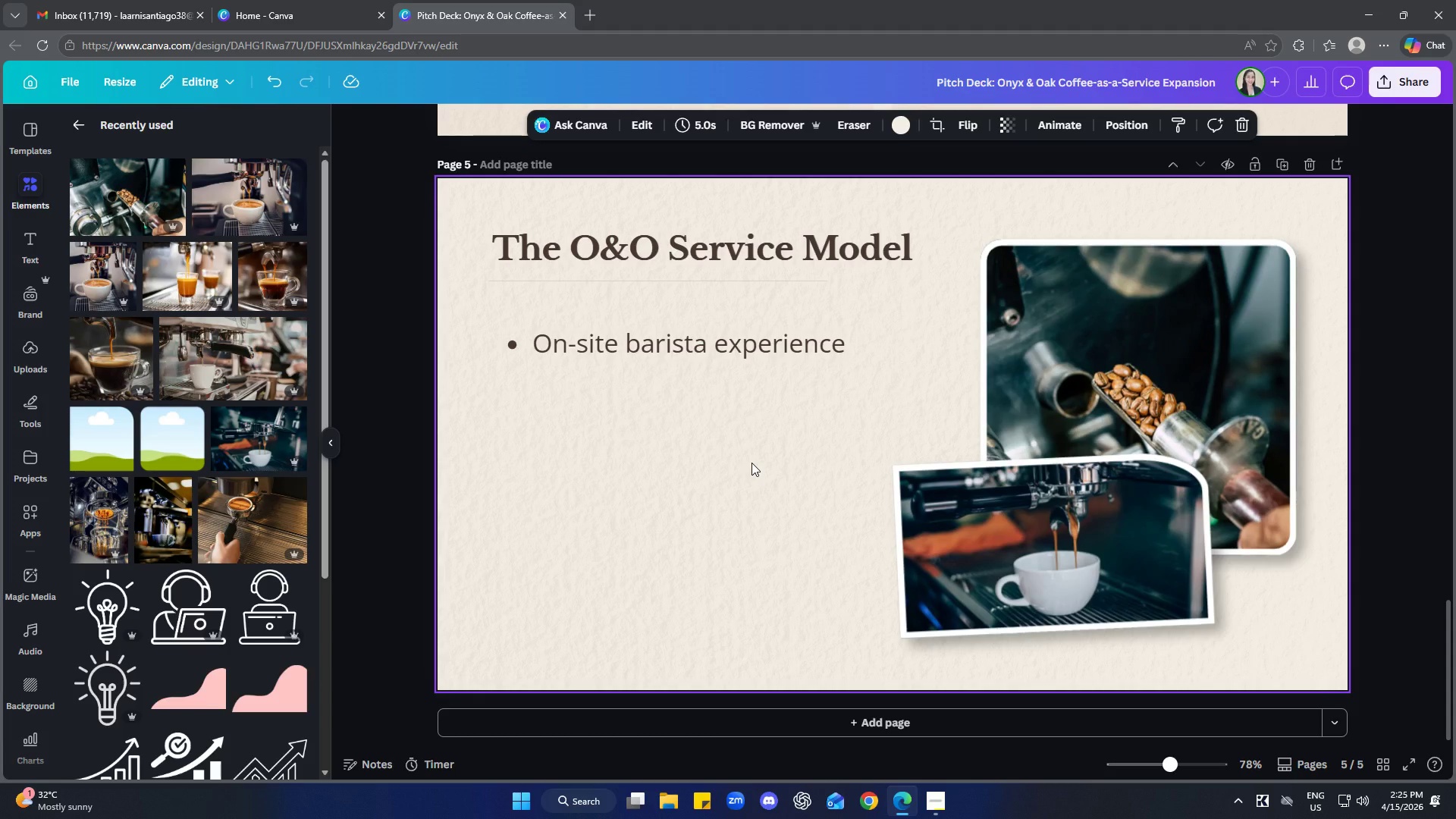 
left_click([670, 358])
 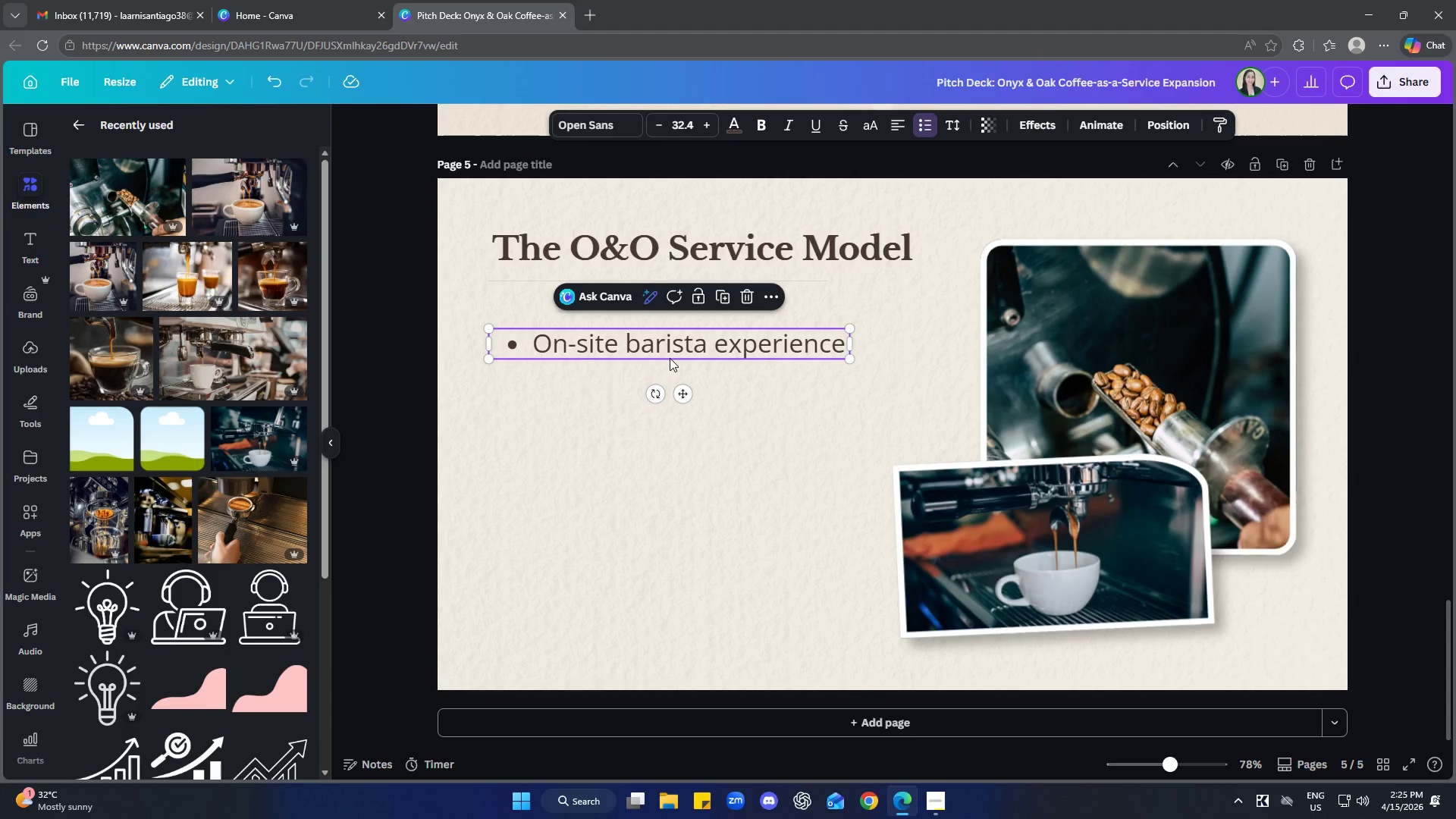 
key(Control+C)
 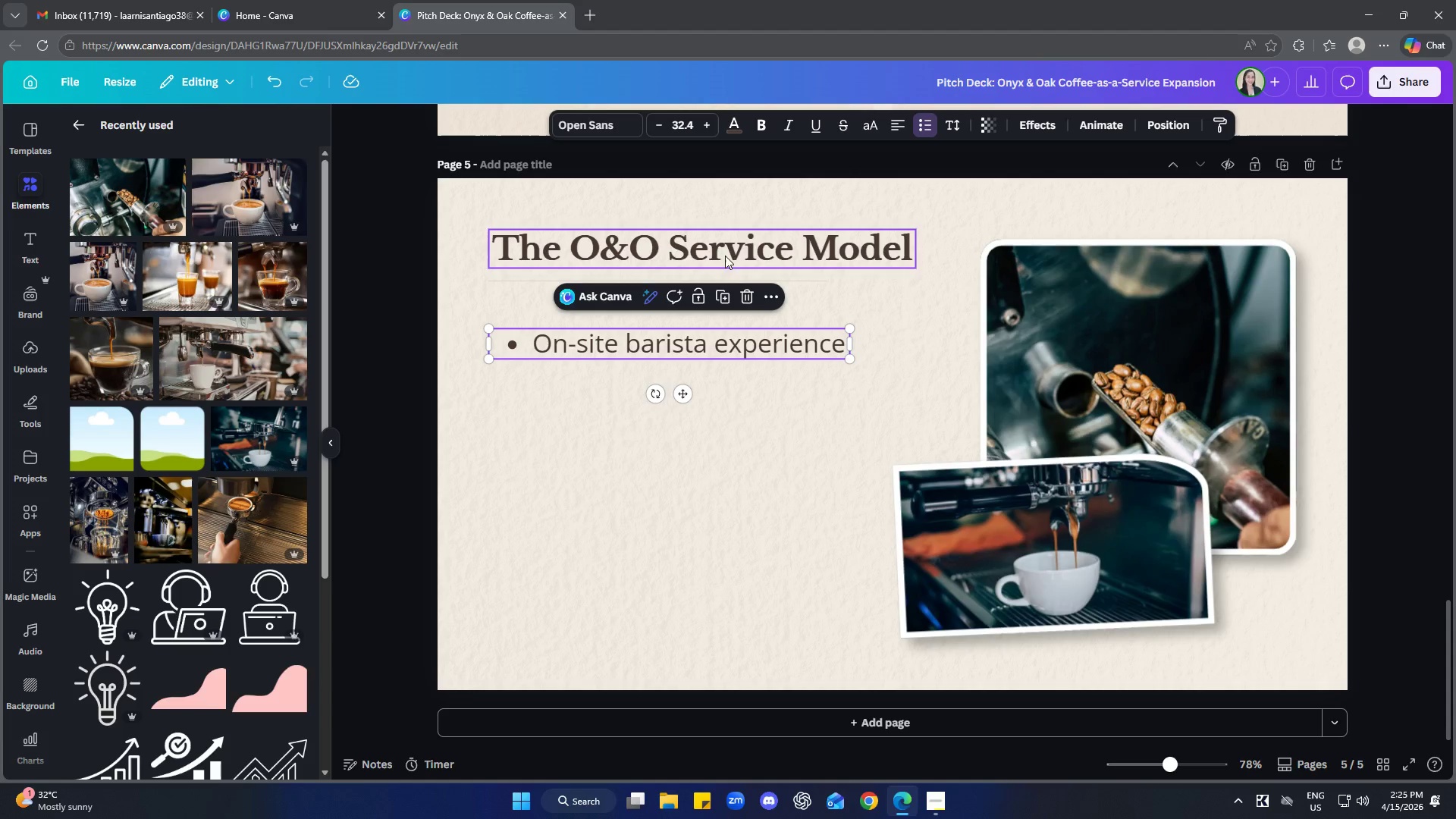 
left_click([756, 463])
 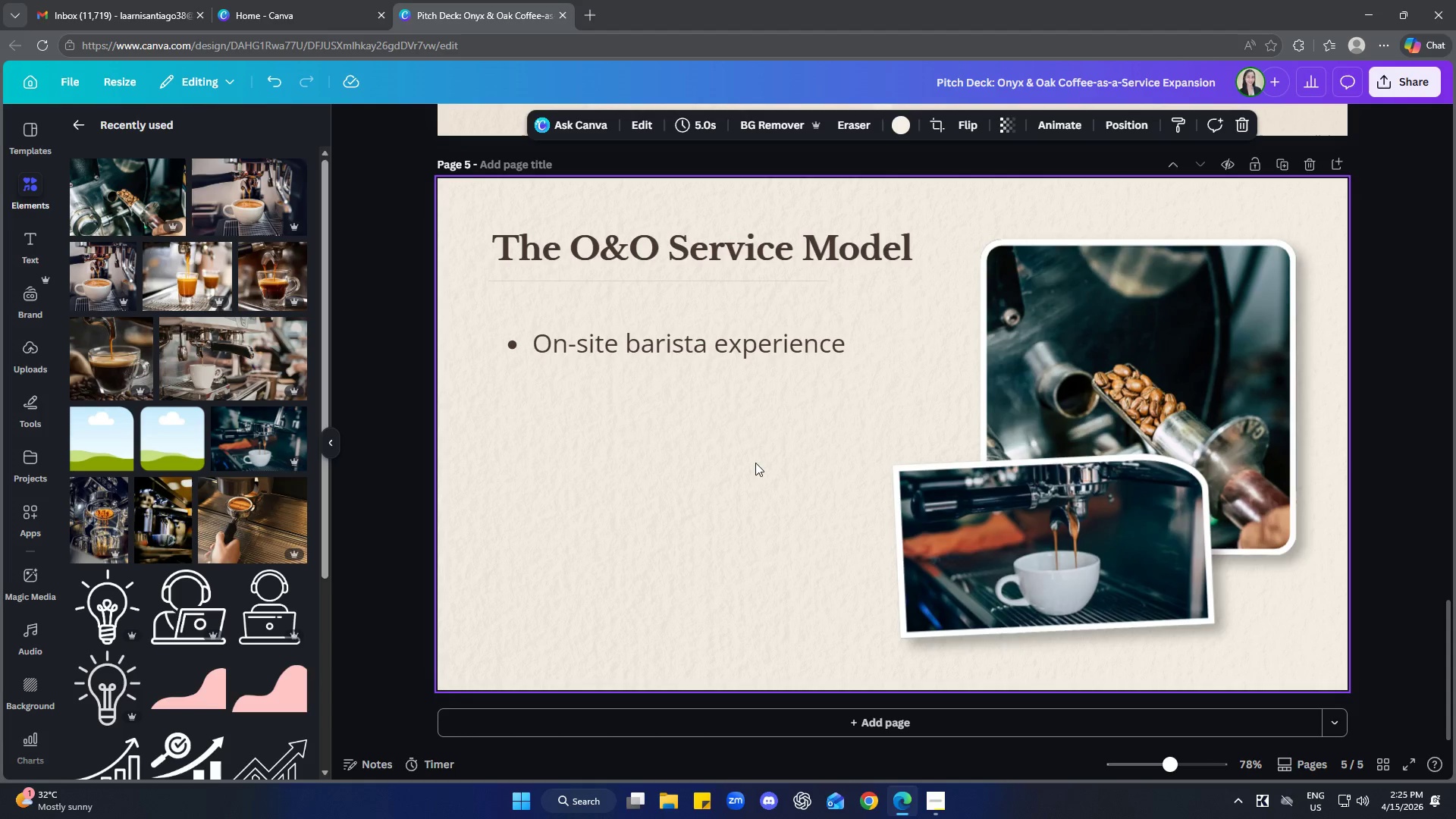 
left_click([753, 463])
 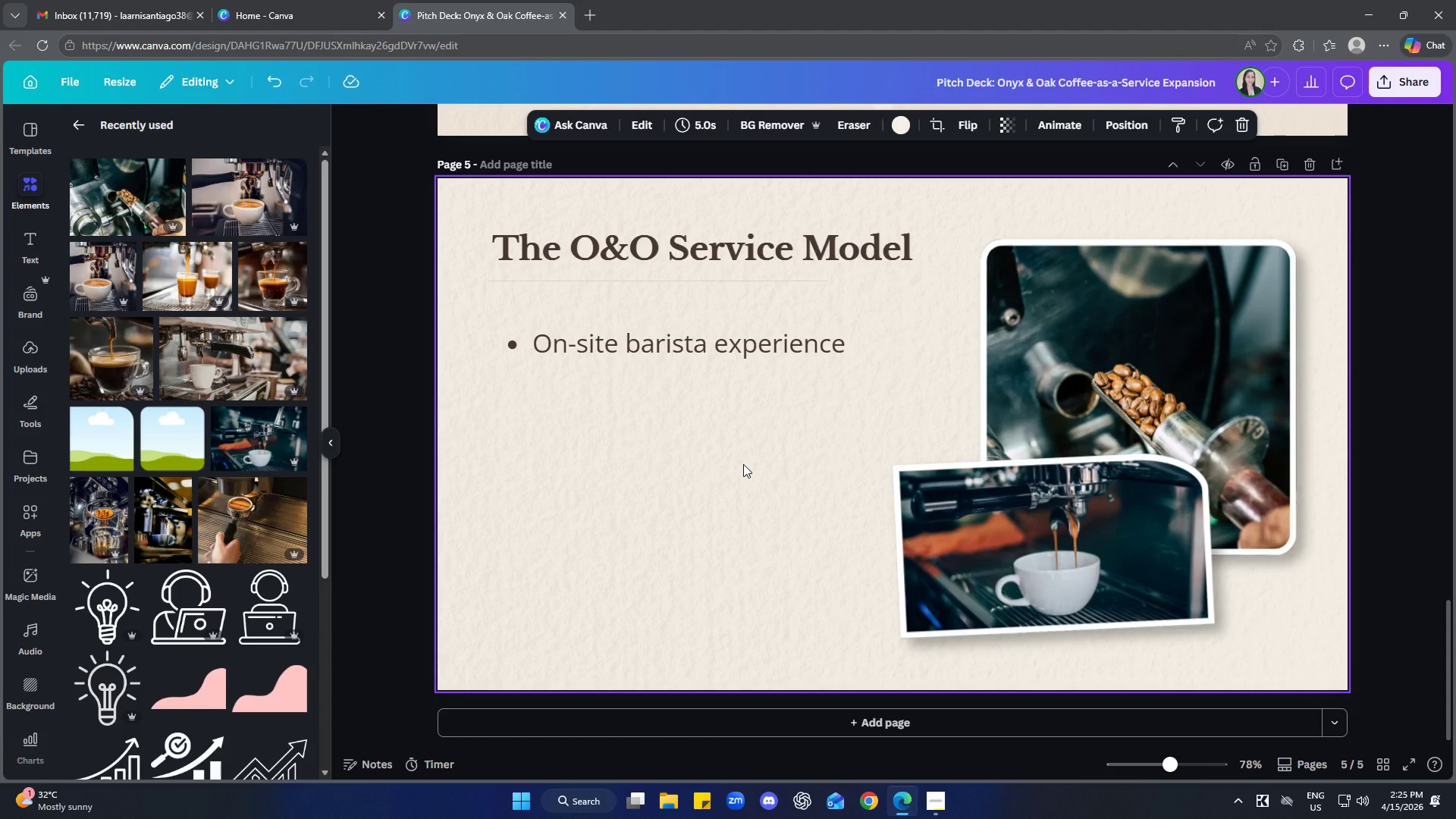 
key(Control+V)
 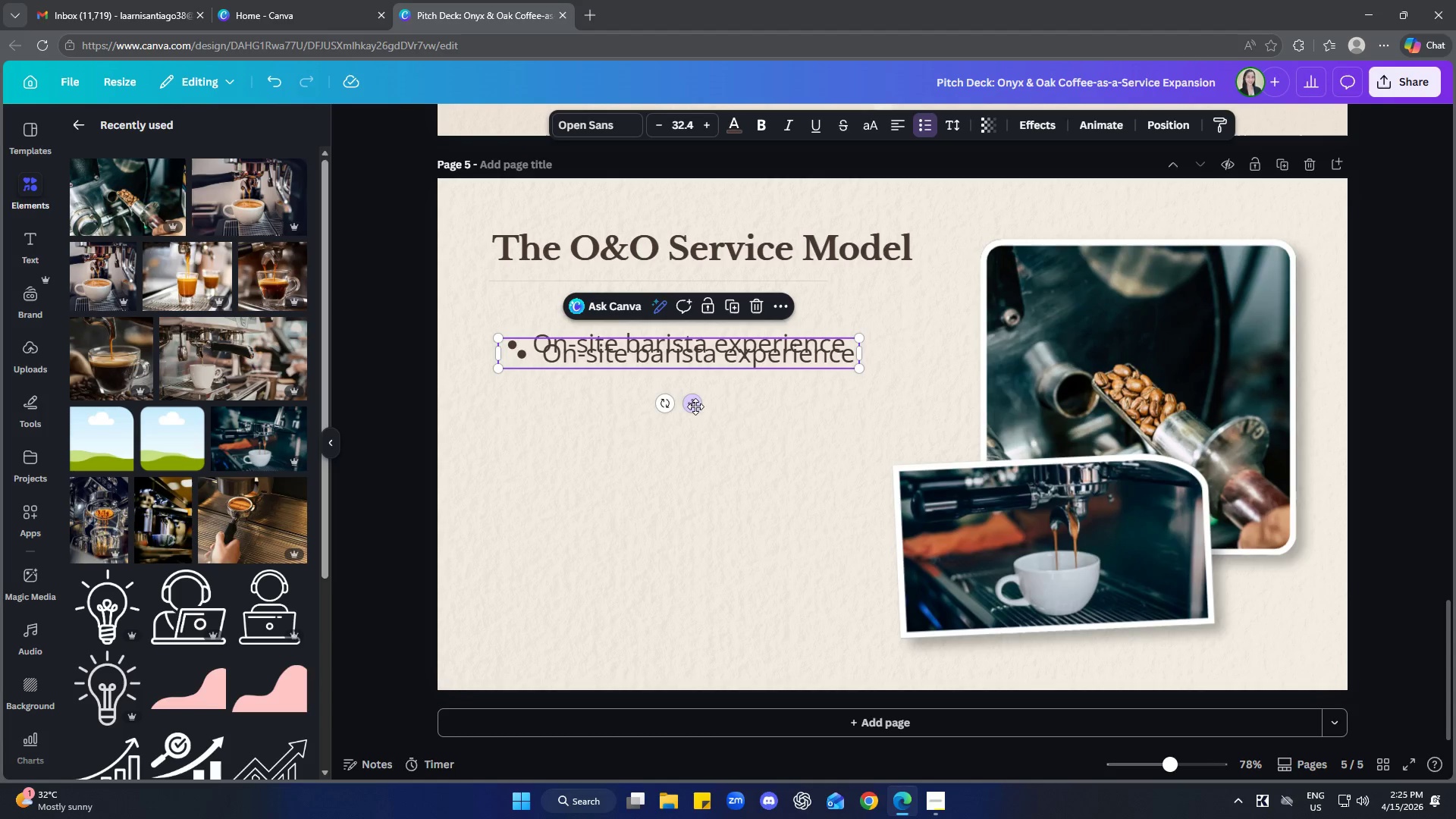 
left_click_drag(start_coordinate=[695, 406], to_coordinate=[686, 456])
 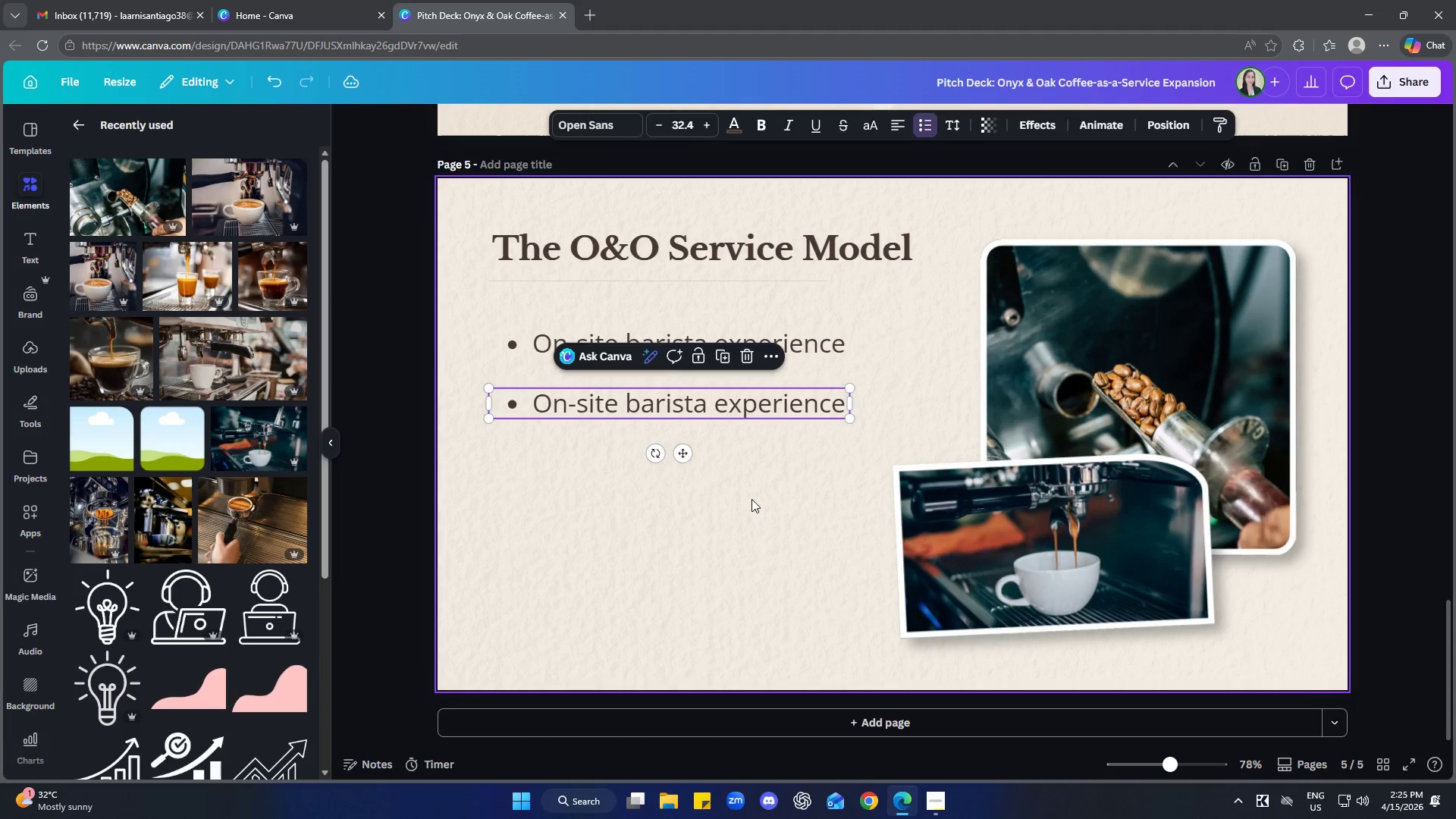 
left_click([752, 499])
 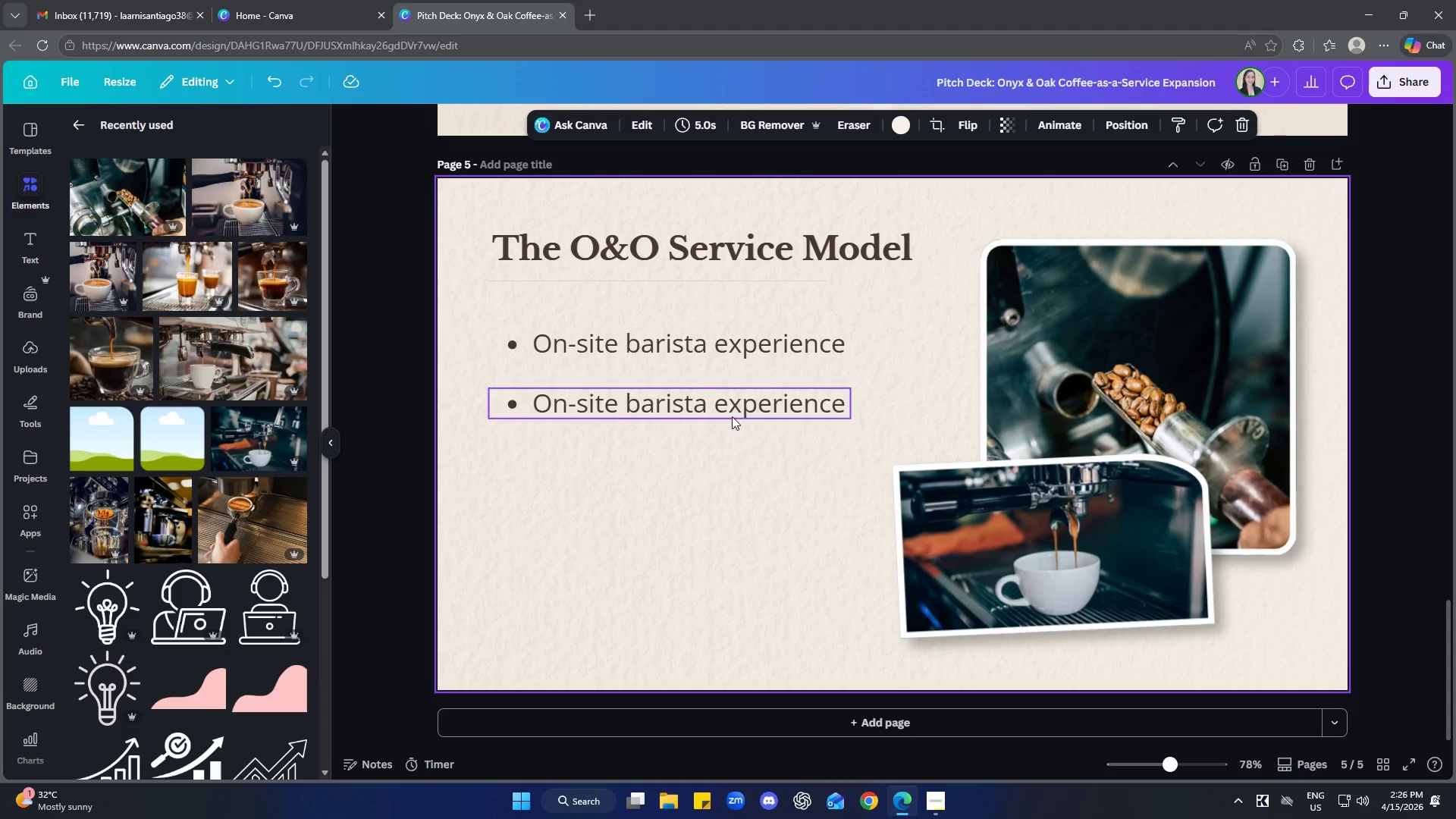 
double_click([730, 411])
 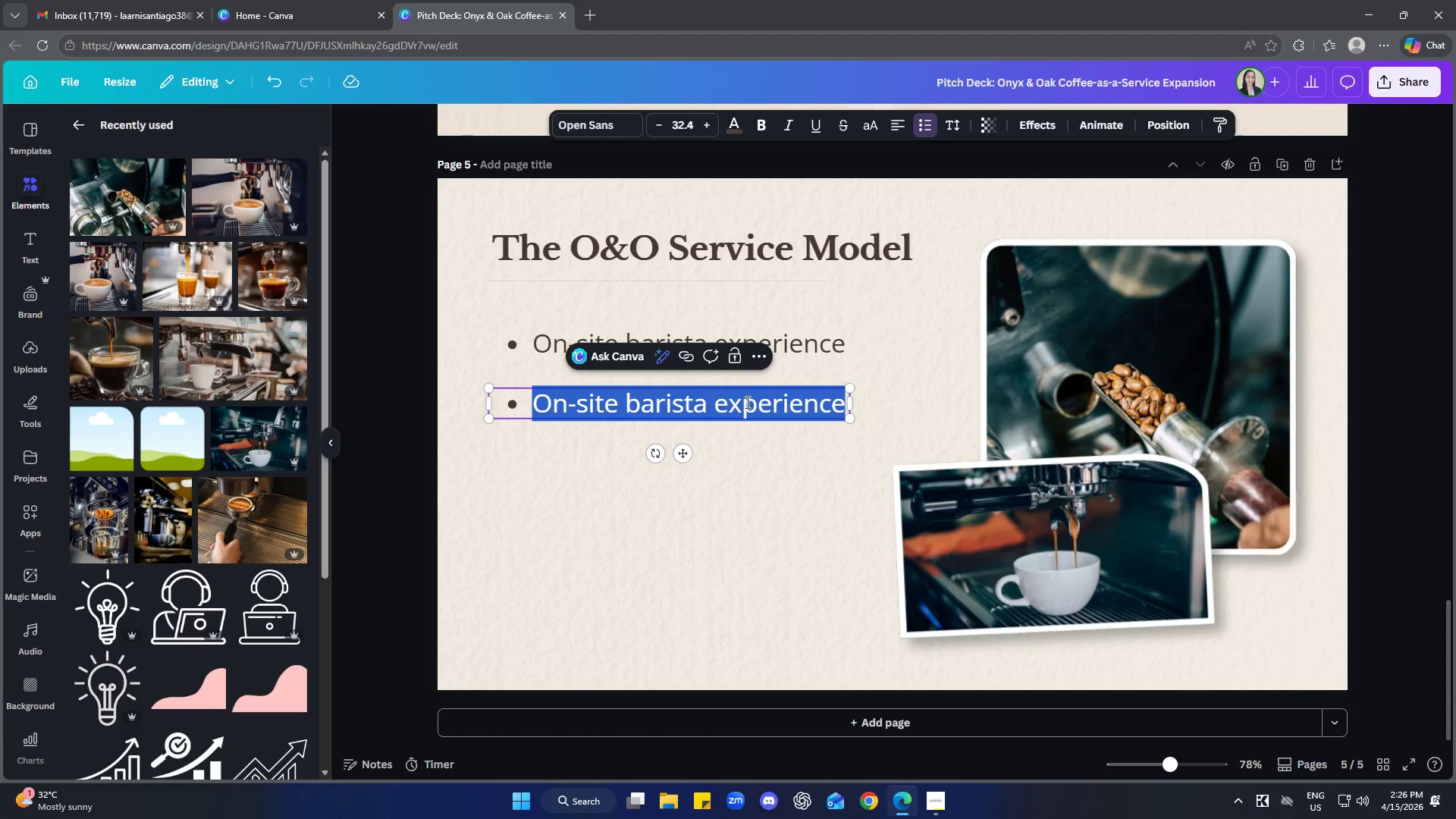 
type(rotai)
key(Backspace)
key(Backspace)
key(Backspace)
key(Backspace)
key(Backspace)
type(Rto)
key(Backspace)
key(Backspace)
type(otain)
key(Backspace)
key(Backspace)
type(ting premium bena)
key(Backspace)
key(Backspace)
type(ans)
 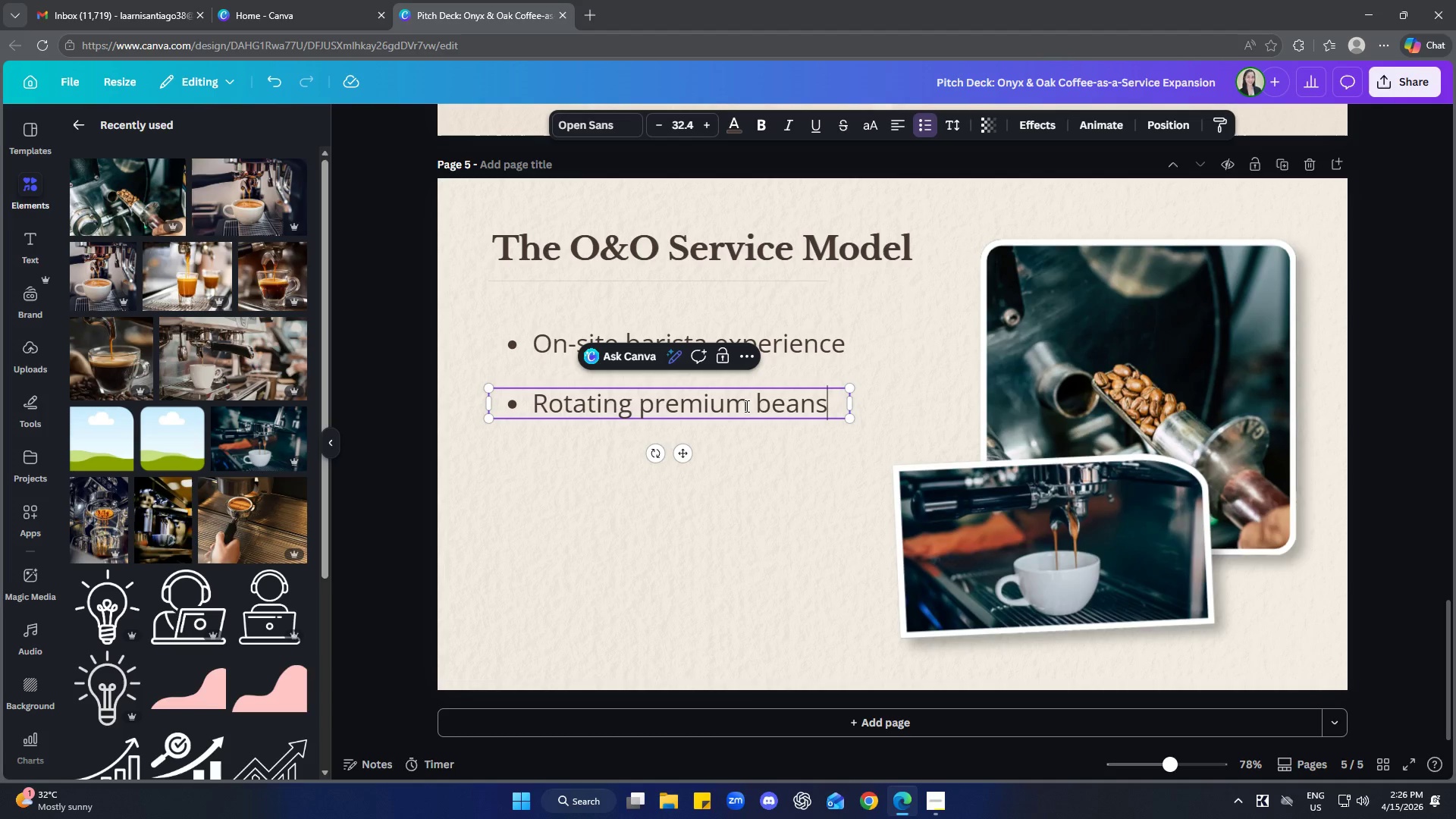 
left_click([821, 431])
 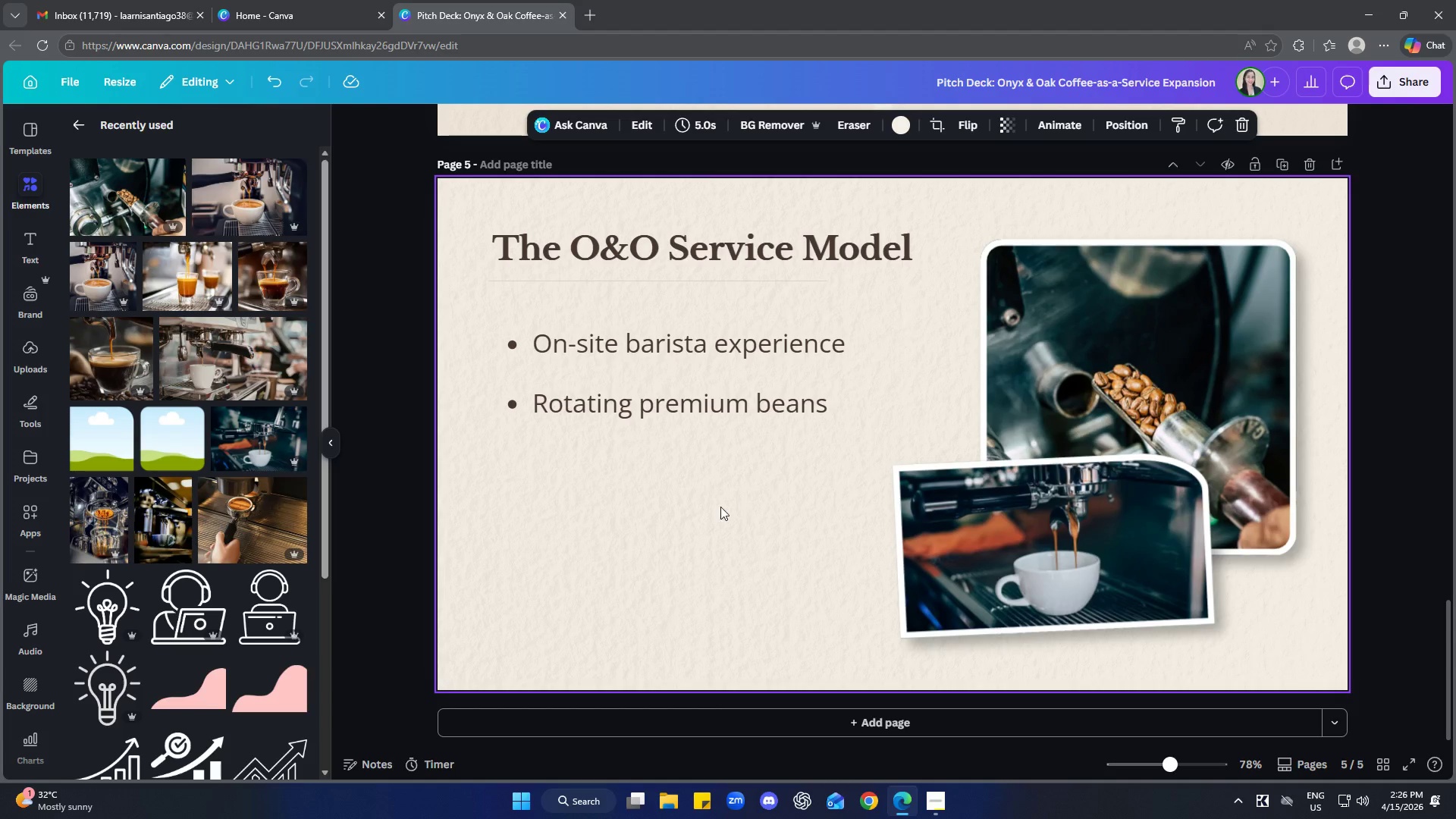 
key(Control+V)
 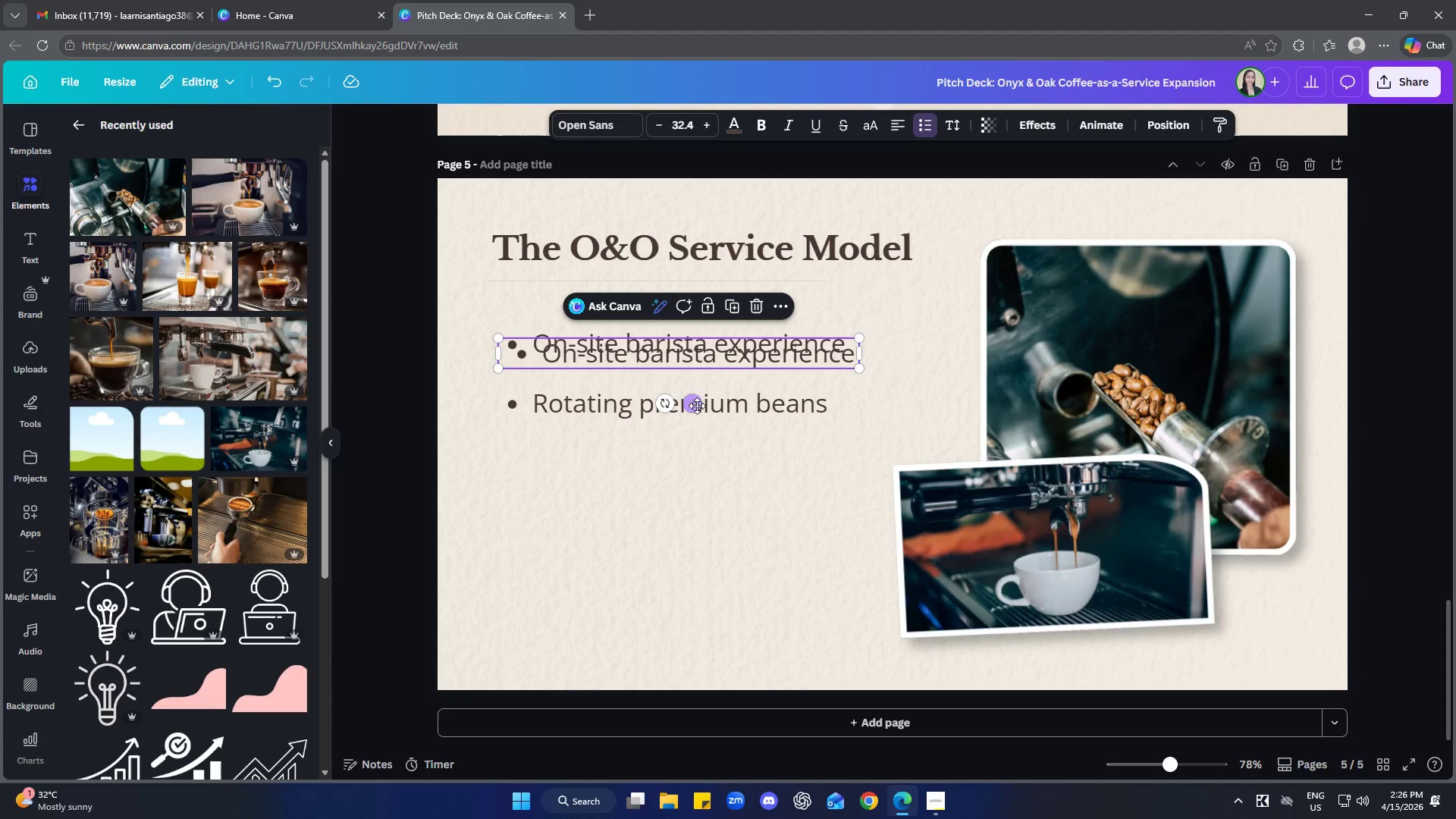 
left_click_drag(start_coordinate=[697, 403], to_coordinate=[691, 513])
 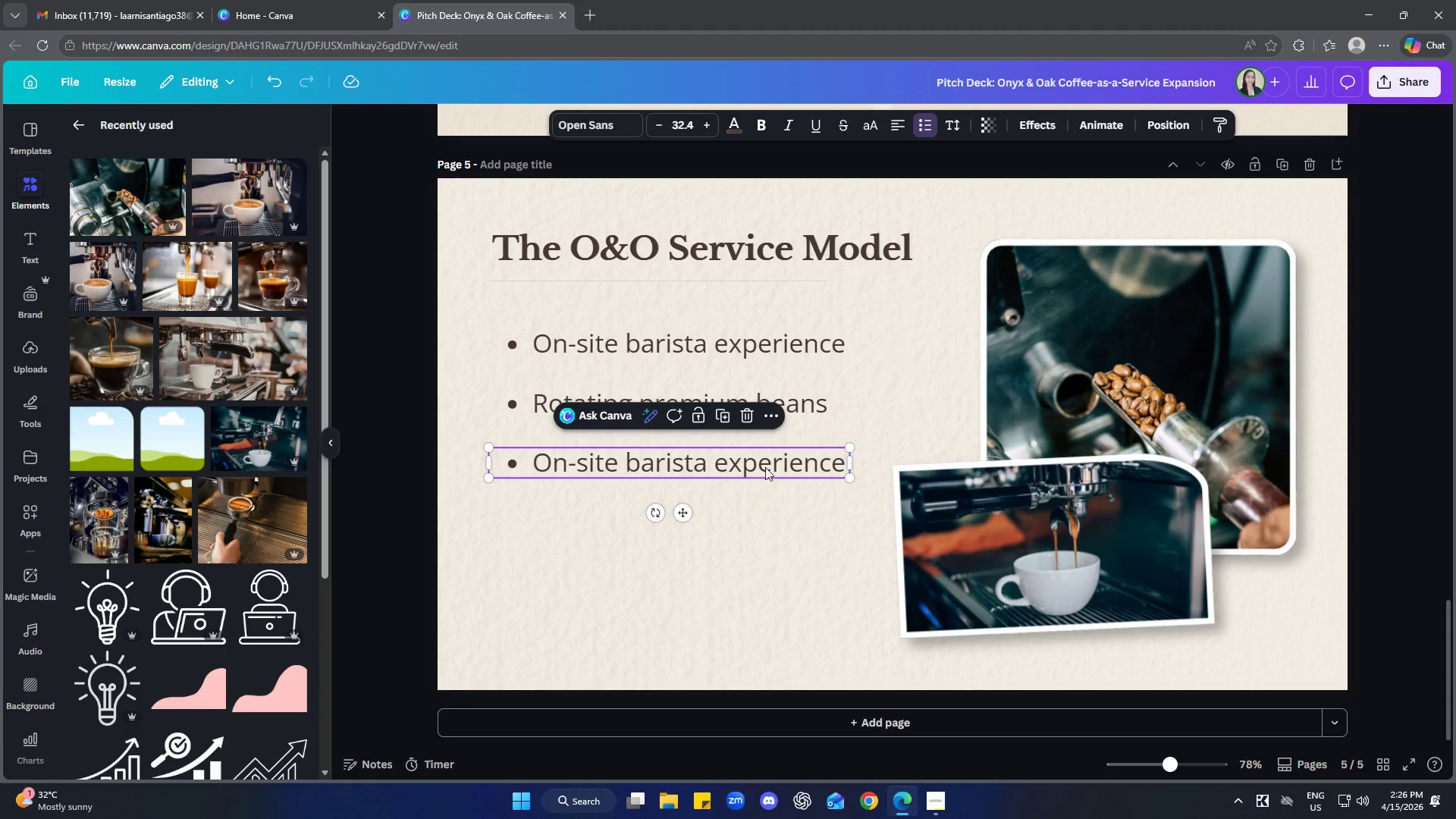 
left_click([764, 463])
 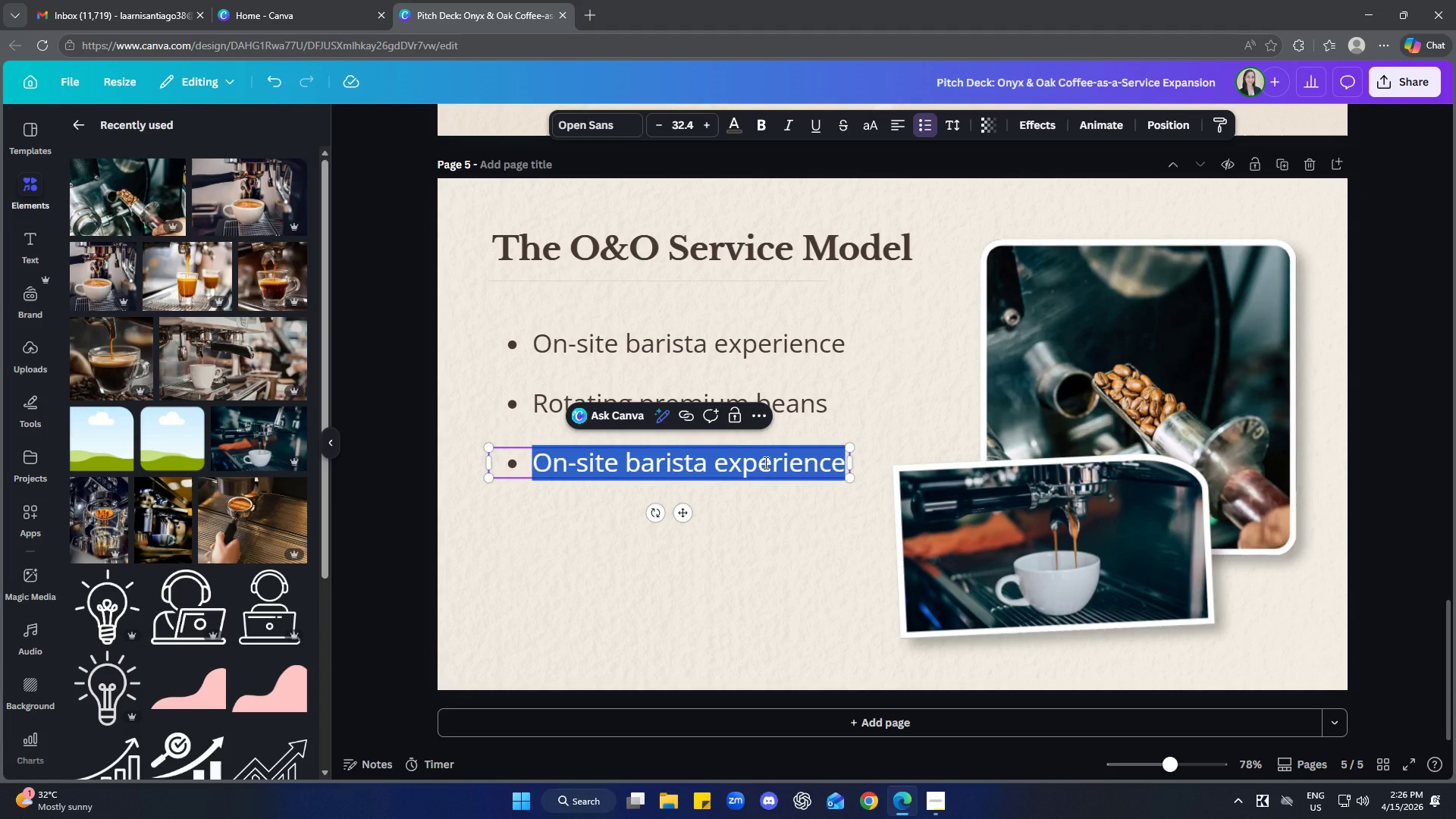 
type(Branded coffee mone)
key(Backspace)
key(Backspace)
type(ments)
 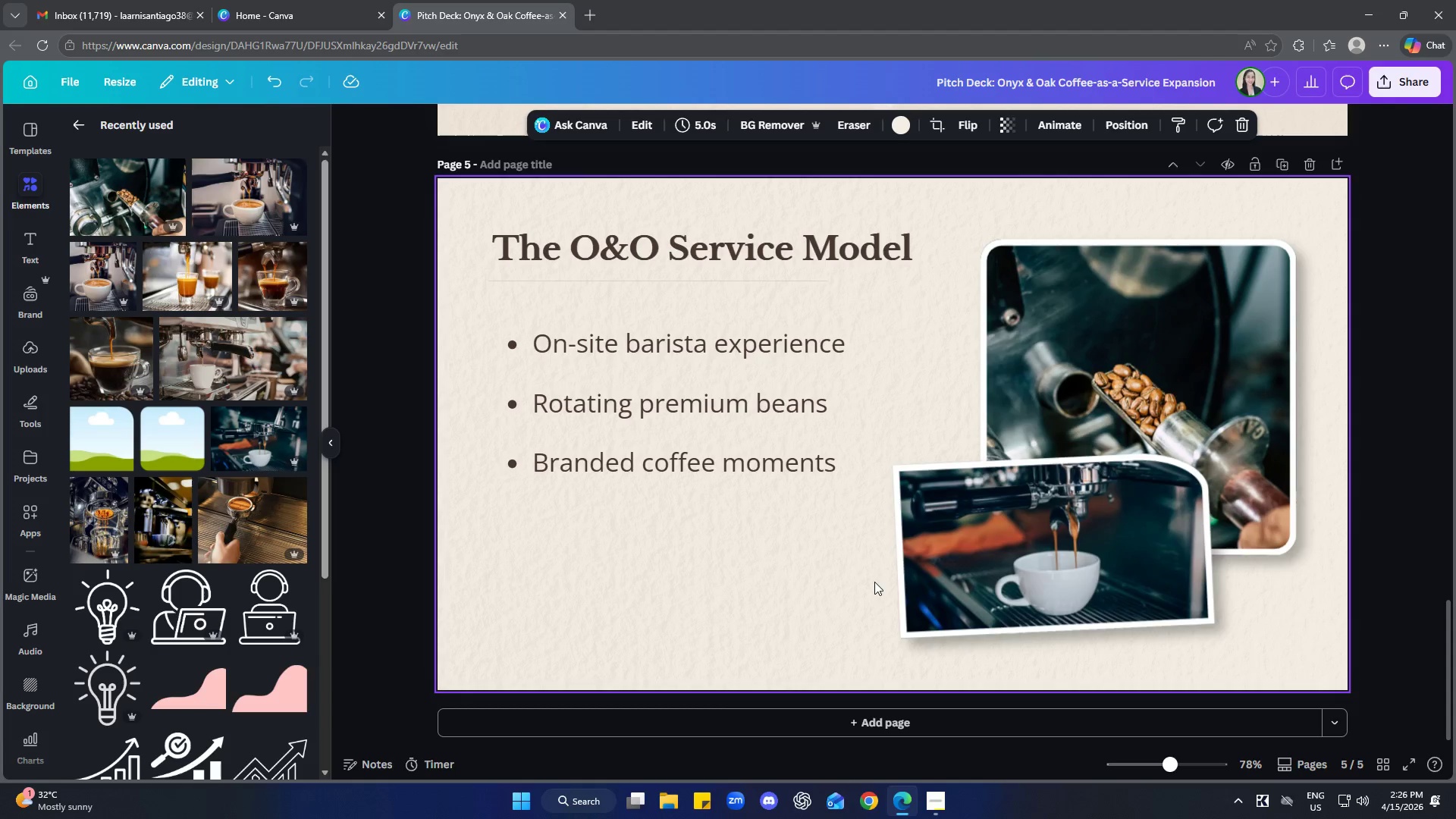 
wait(5.28)
 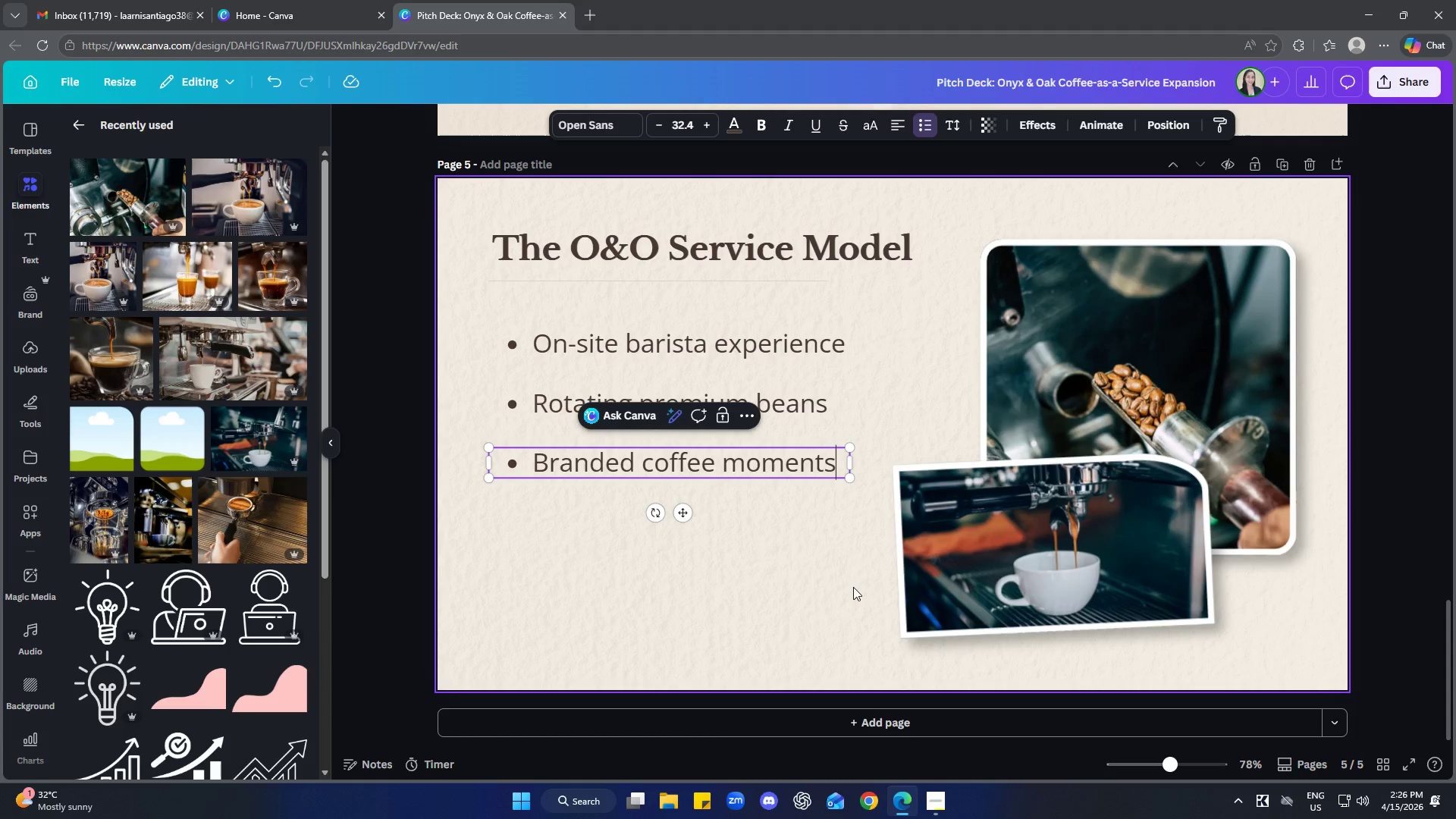 
scroll: coordinate [242, 297], scroll_direction: up, amount: 2.0
 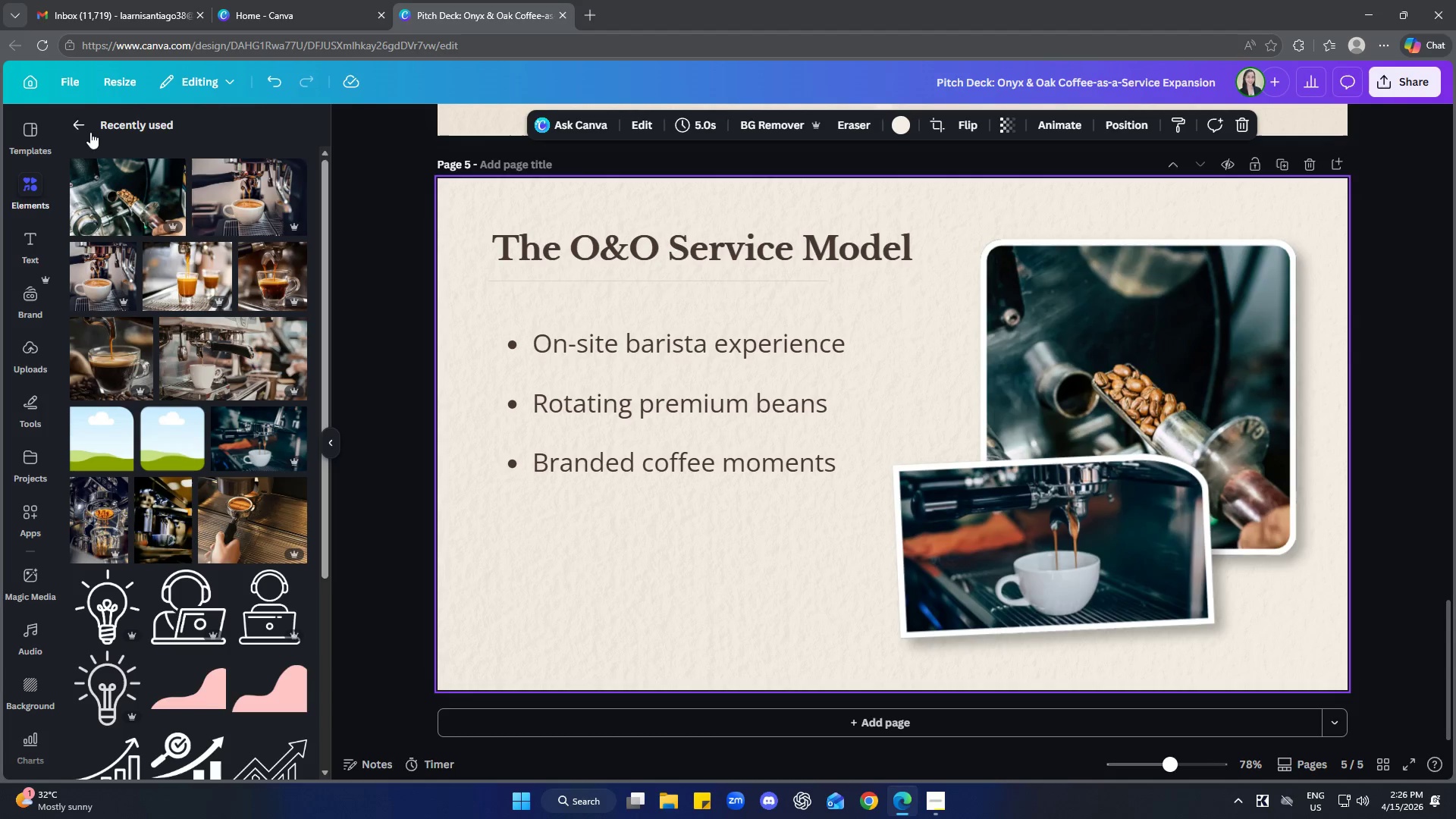 
left_click([75, 131])
 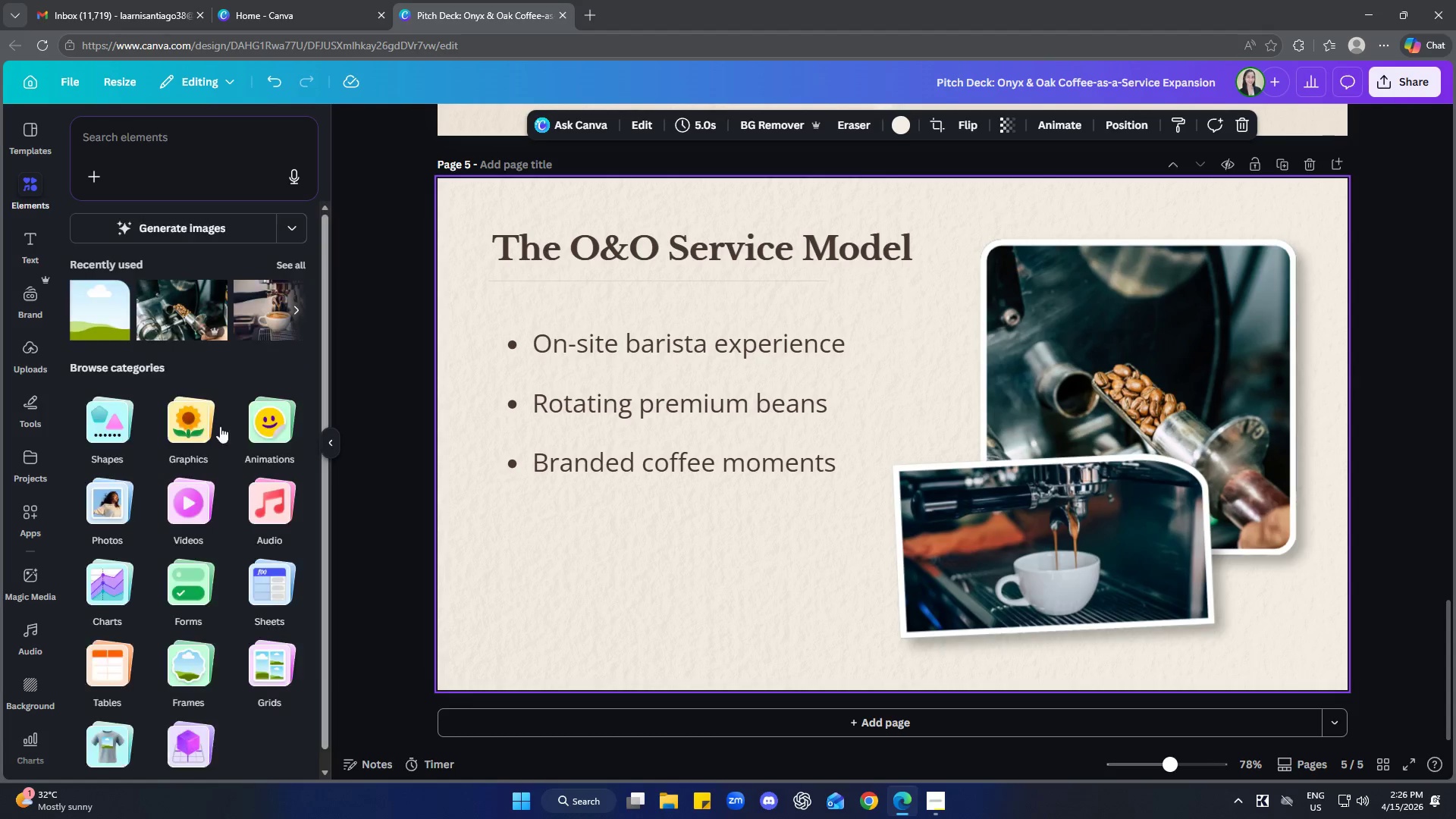 
scroll: coordinate [220, 481], scroll_direction: up, amount: 2.0
 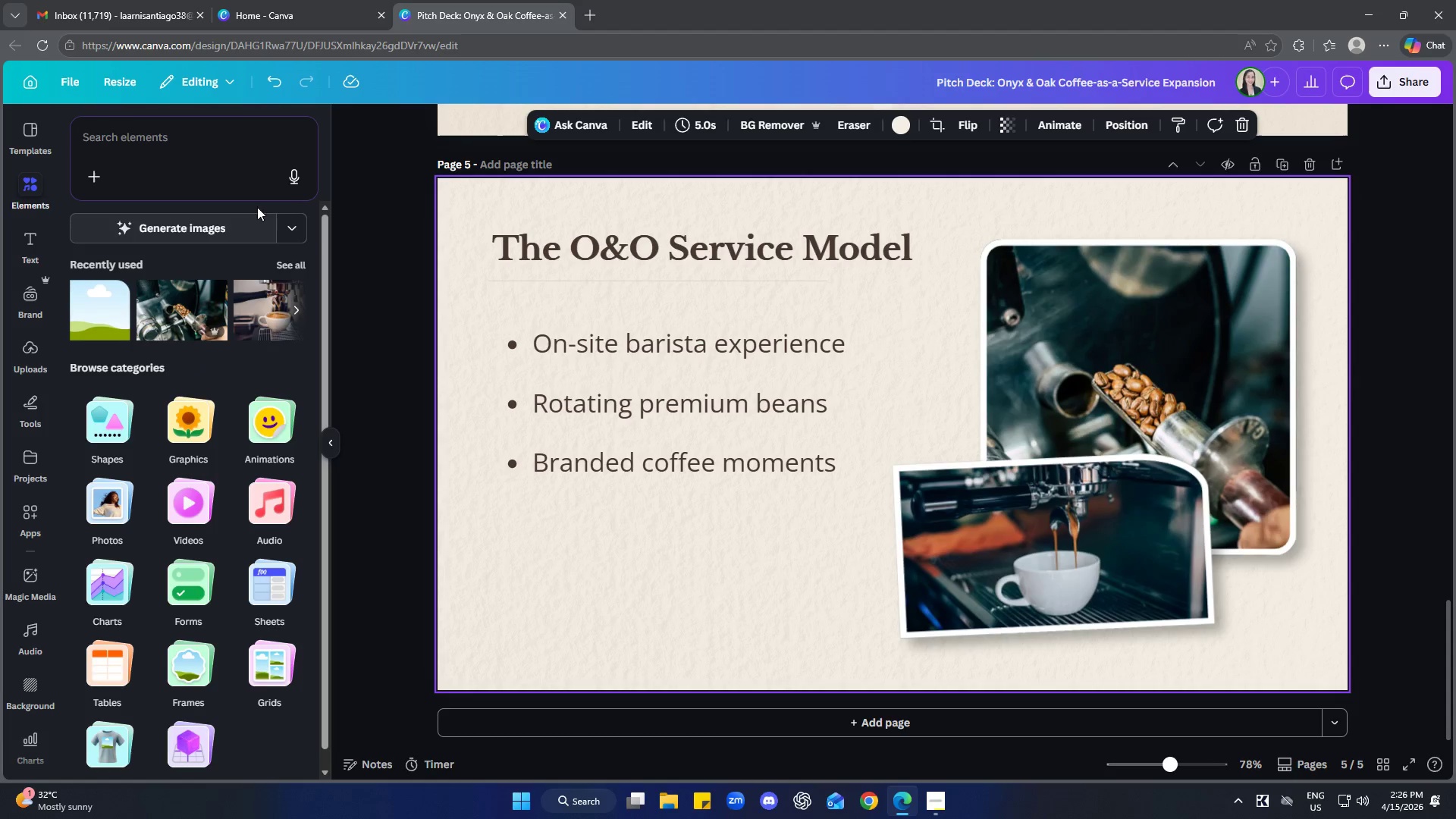 
left_click([216, 155])
 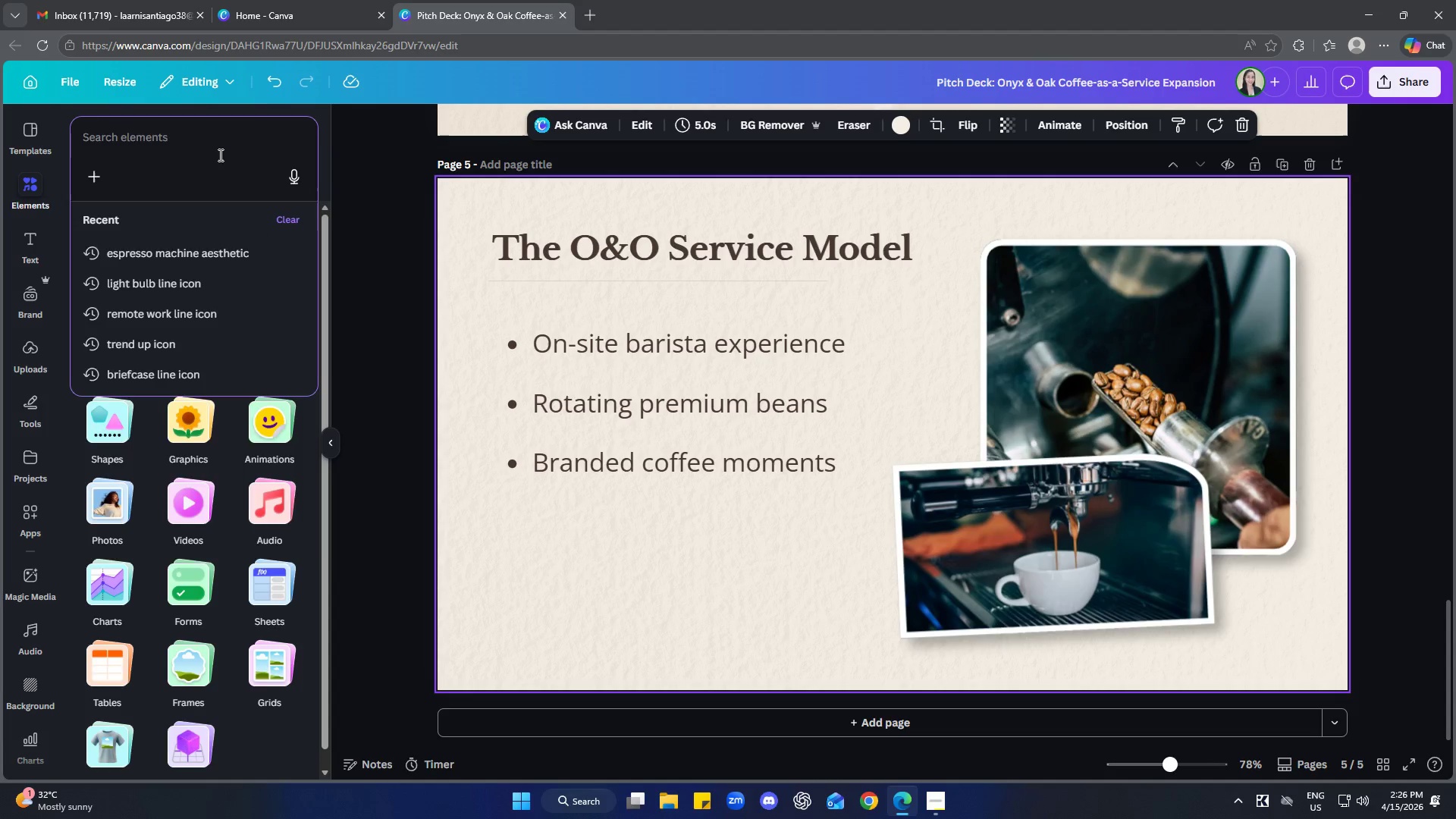 
type(corner abstract blob)
 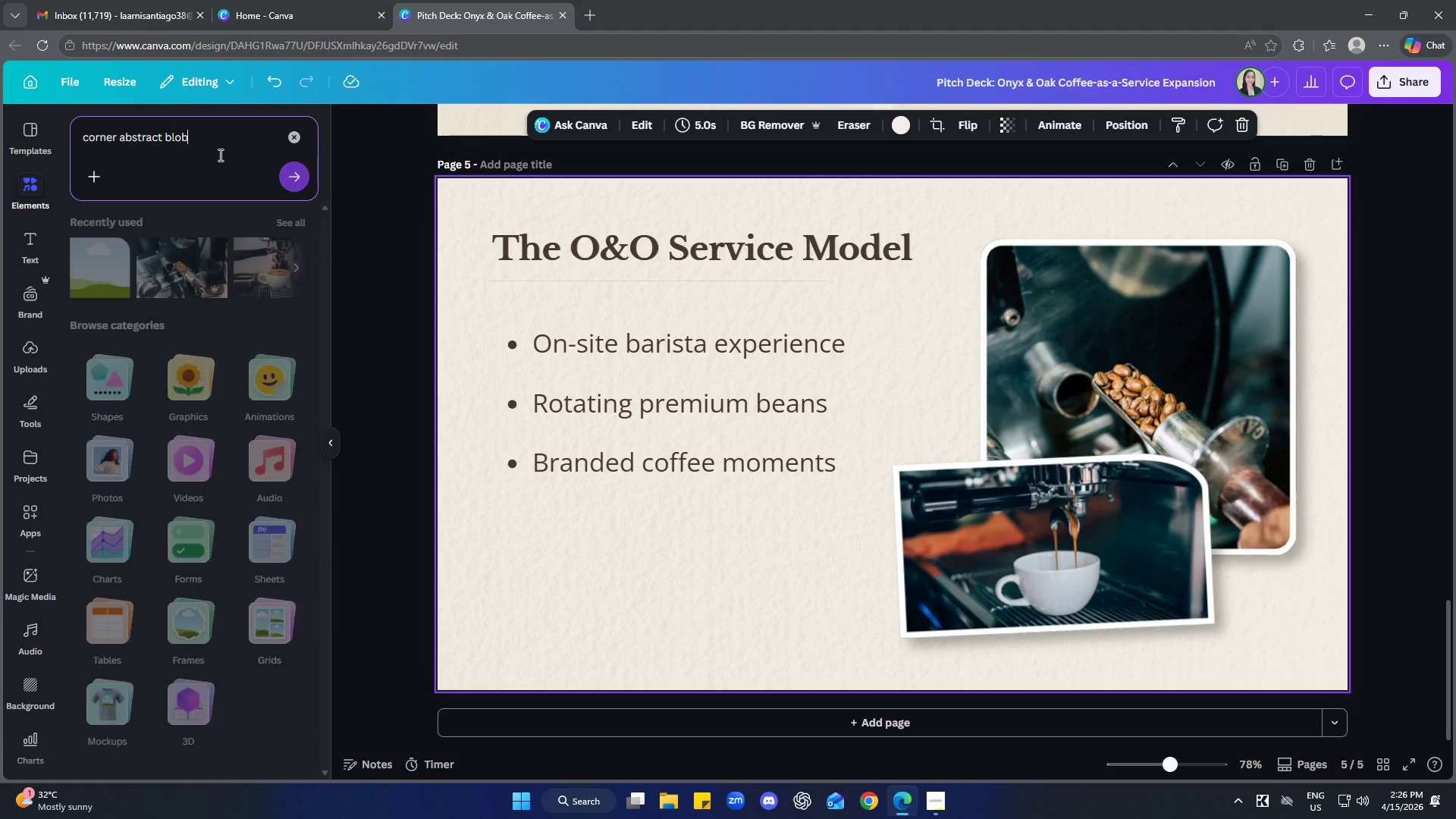 
key(Enter)
 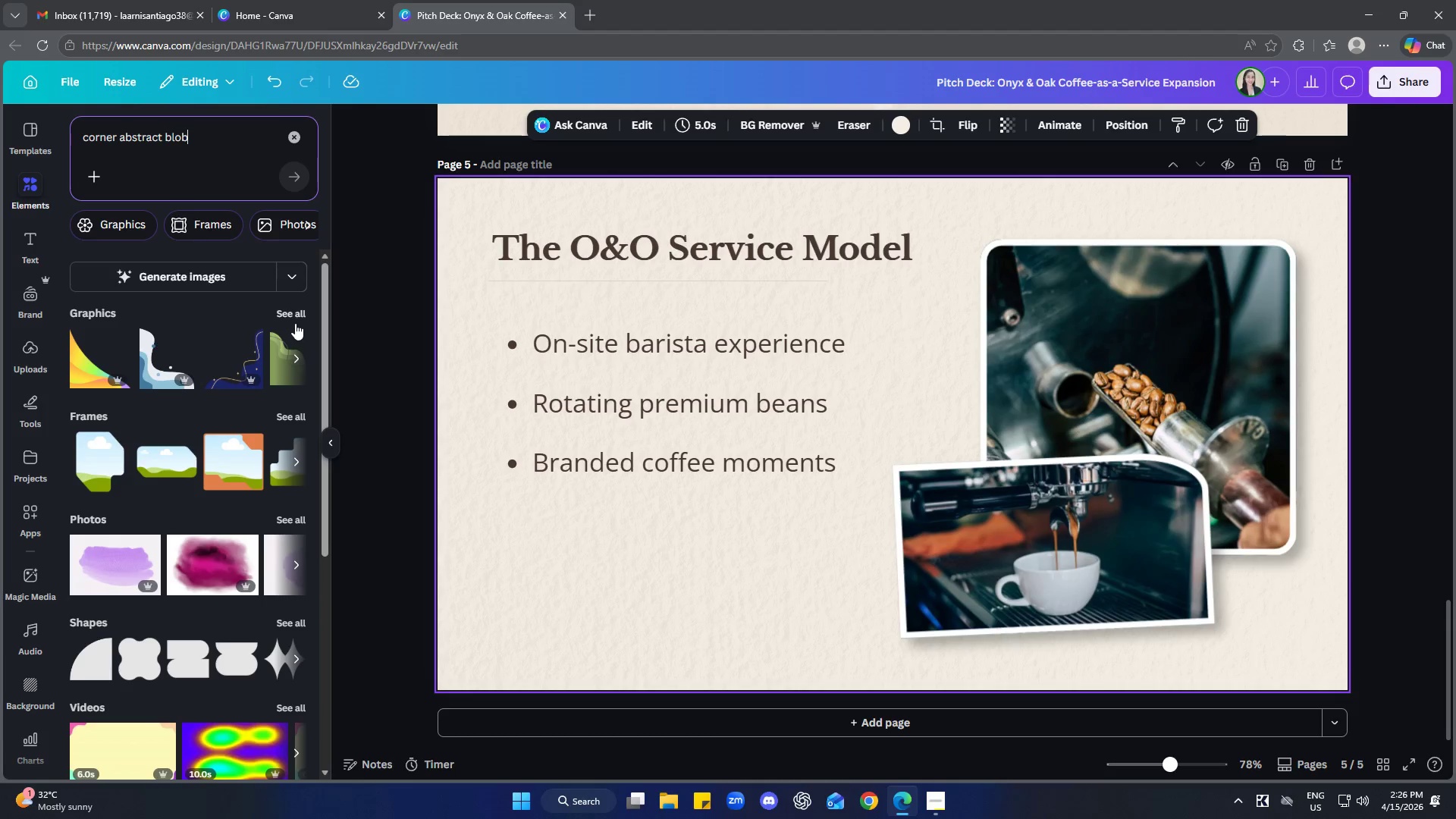 
left_click([295, 318])
 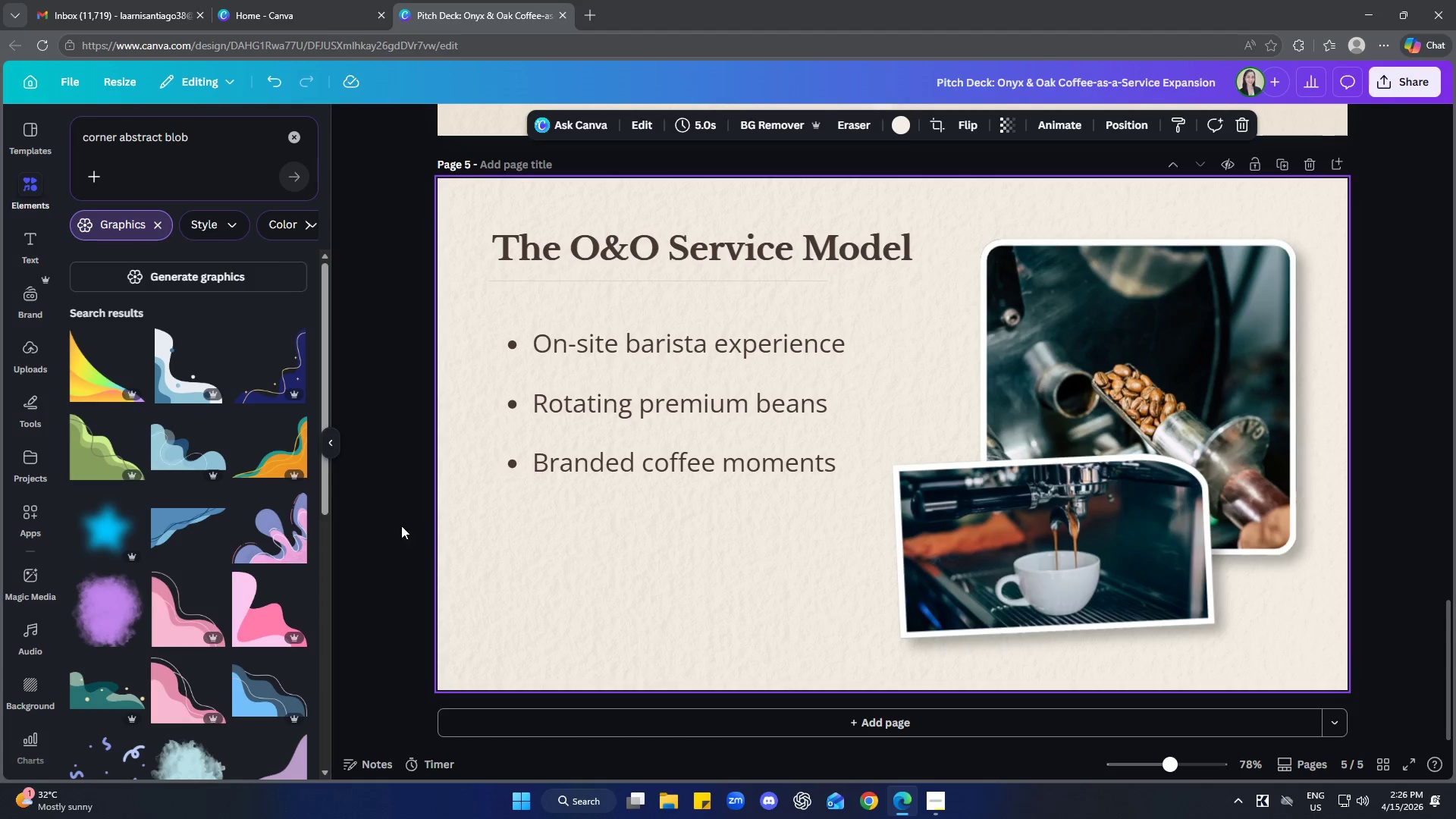 
scroll: coordinate [169, 443], scroll_direction: down, amount: 4.0
 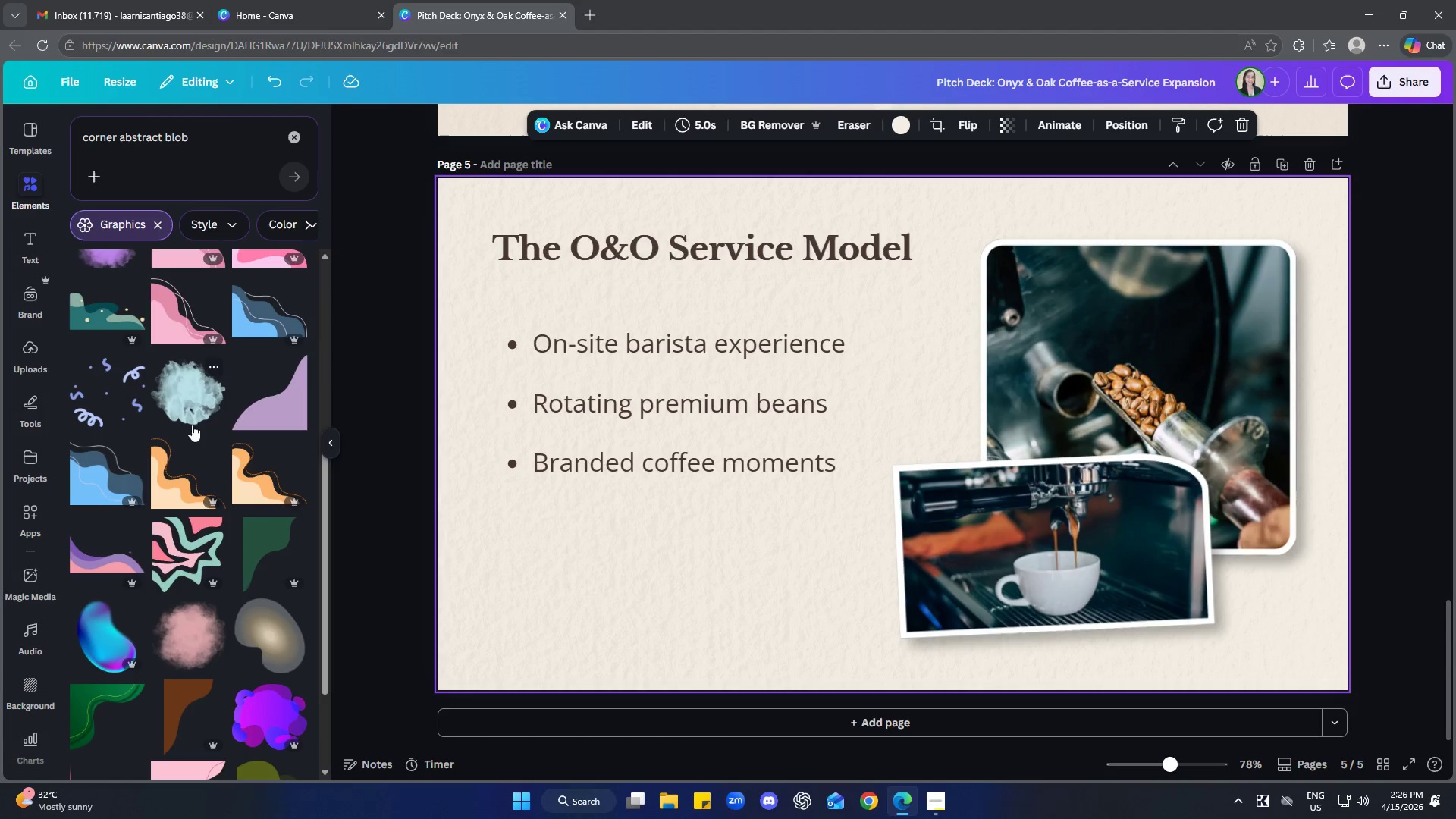 
left_click([257, 556])
 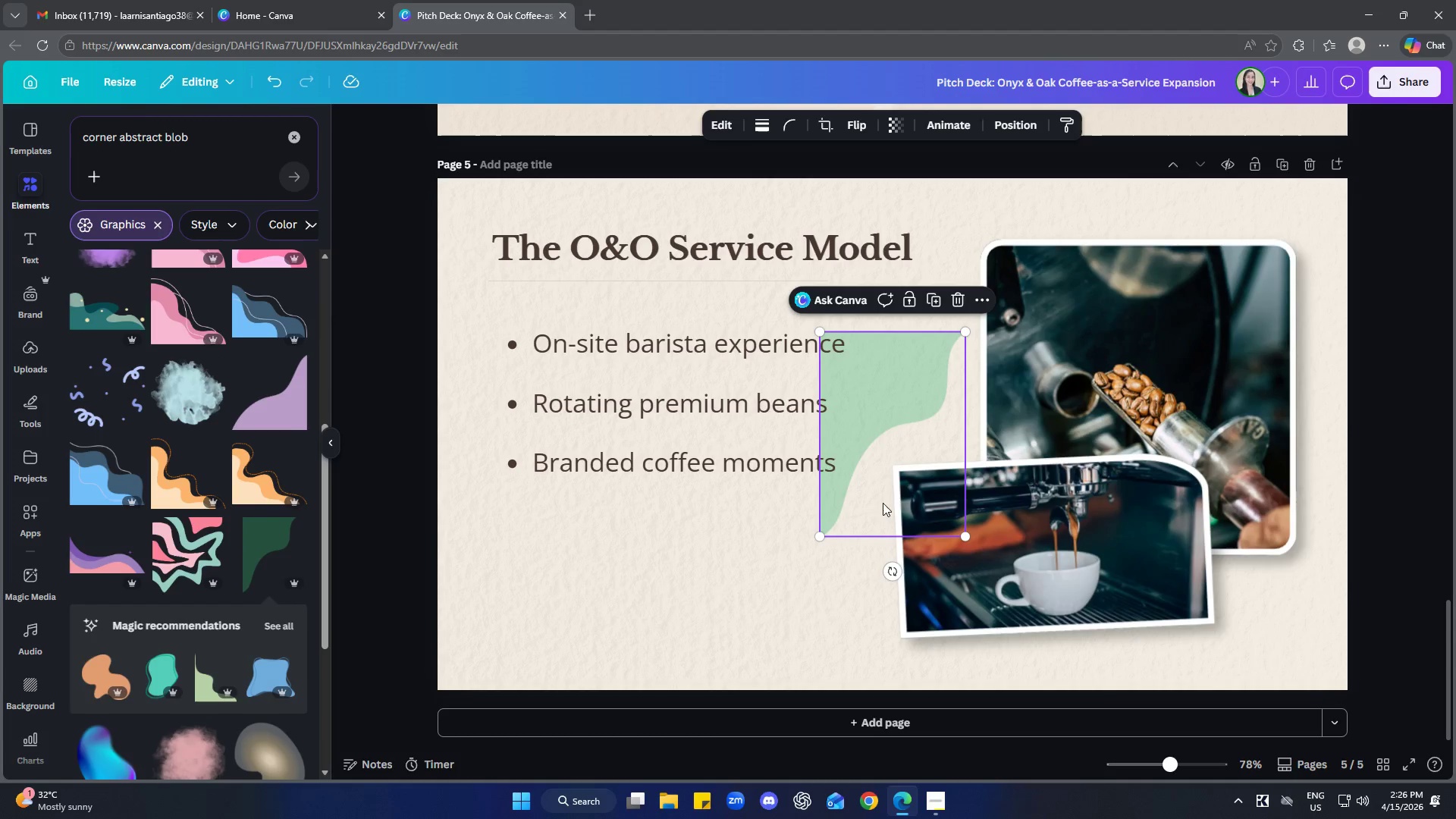 
left_click_drag(start_coordinate=[904, 429], to_coordinate=[886, 491])
 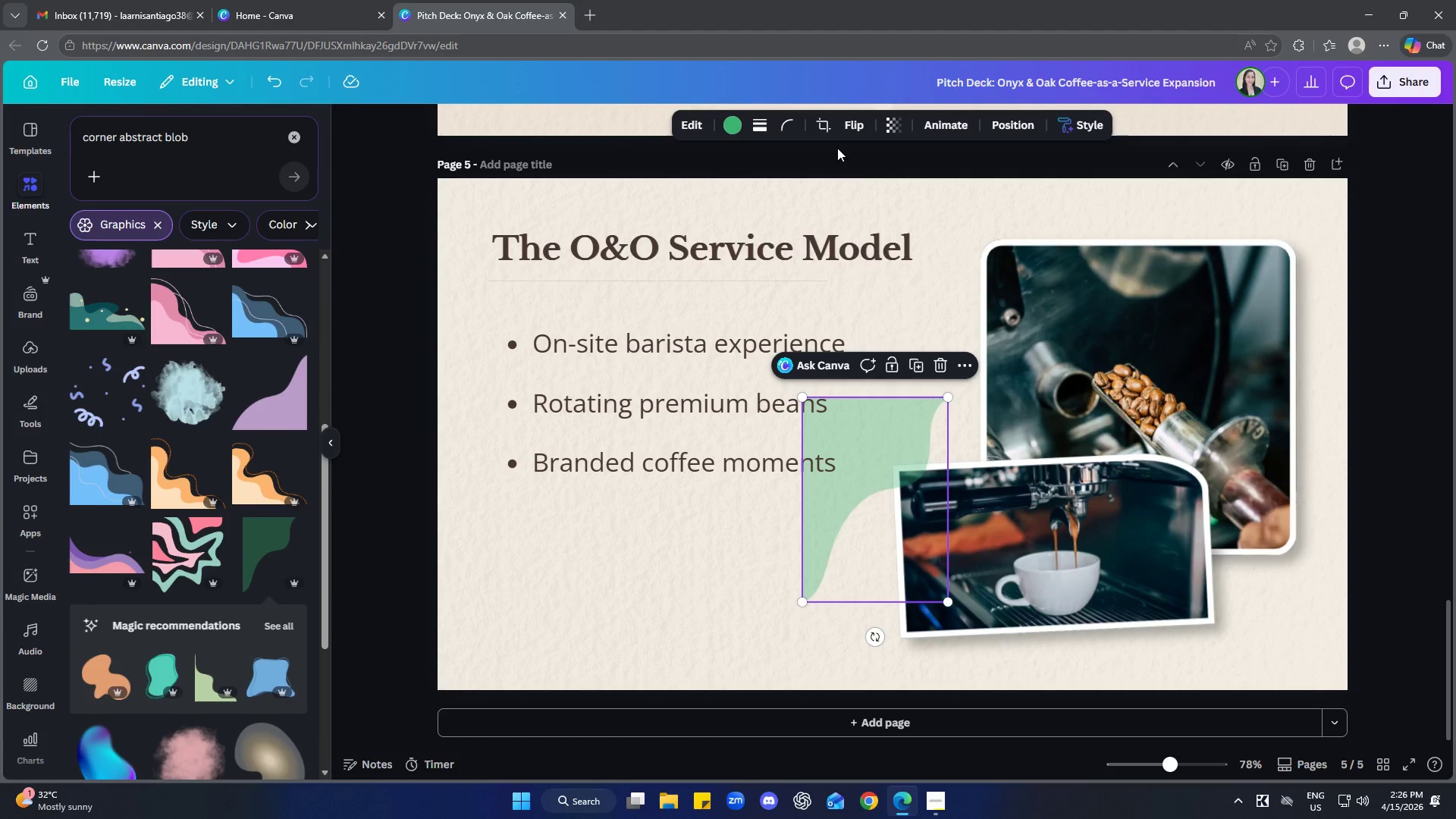 
left_click([854, 126])
 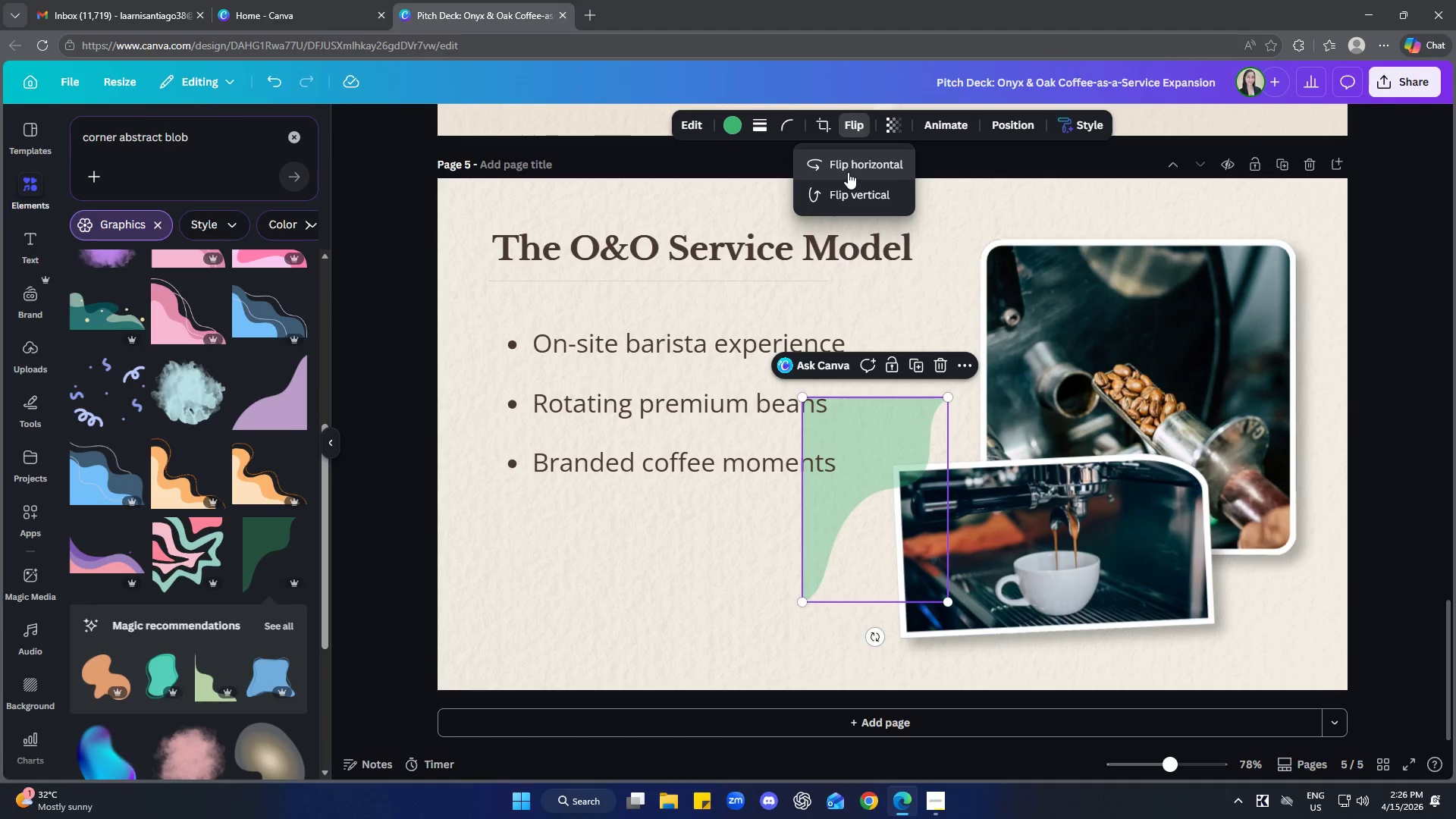 
left_click([848, 165])
 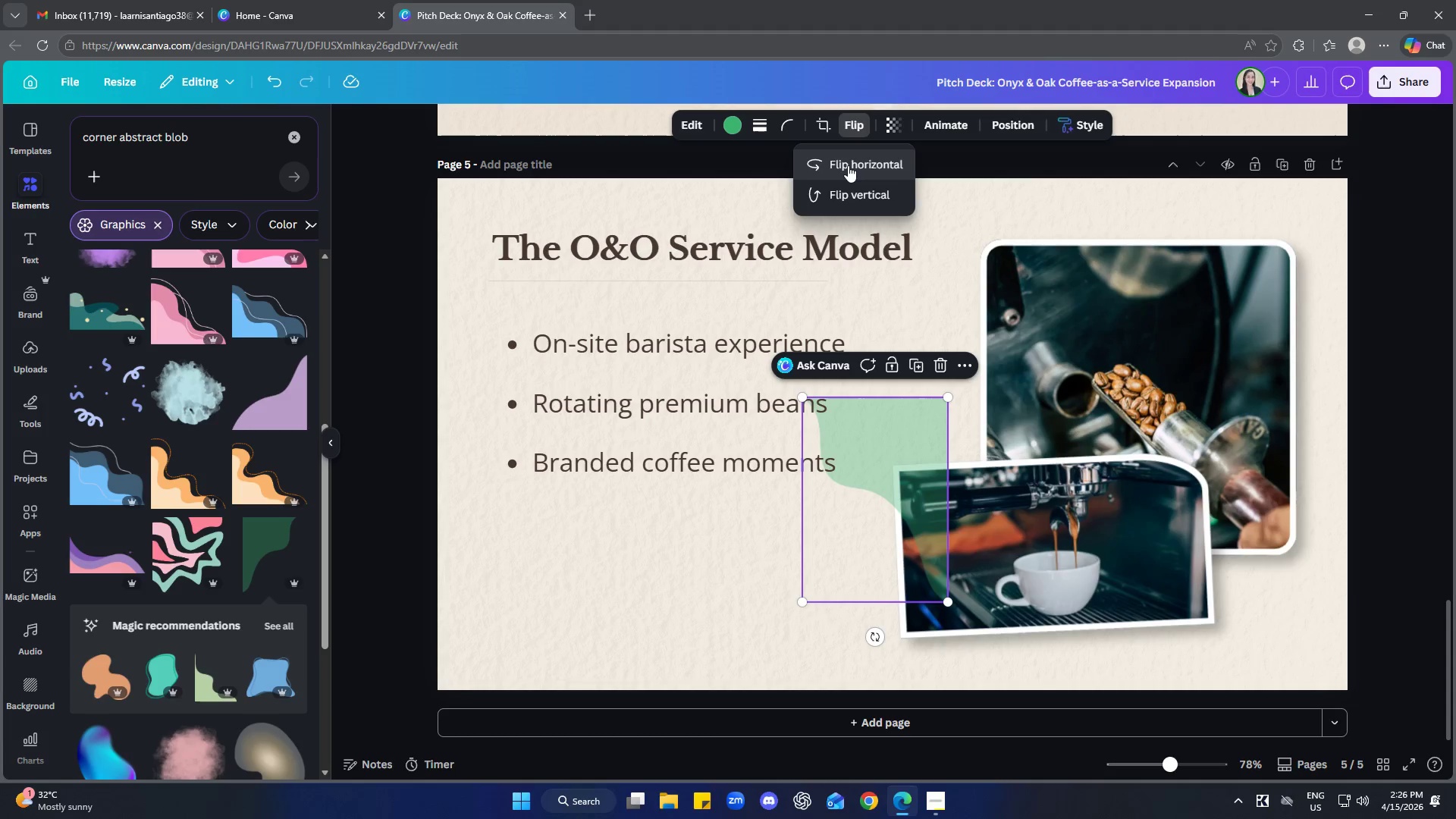 
left_click([848, 165])
 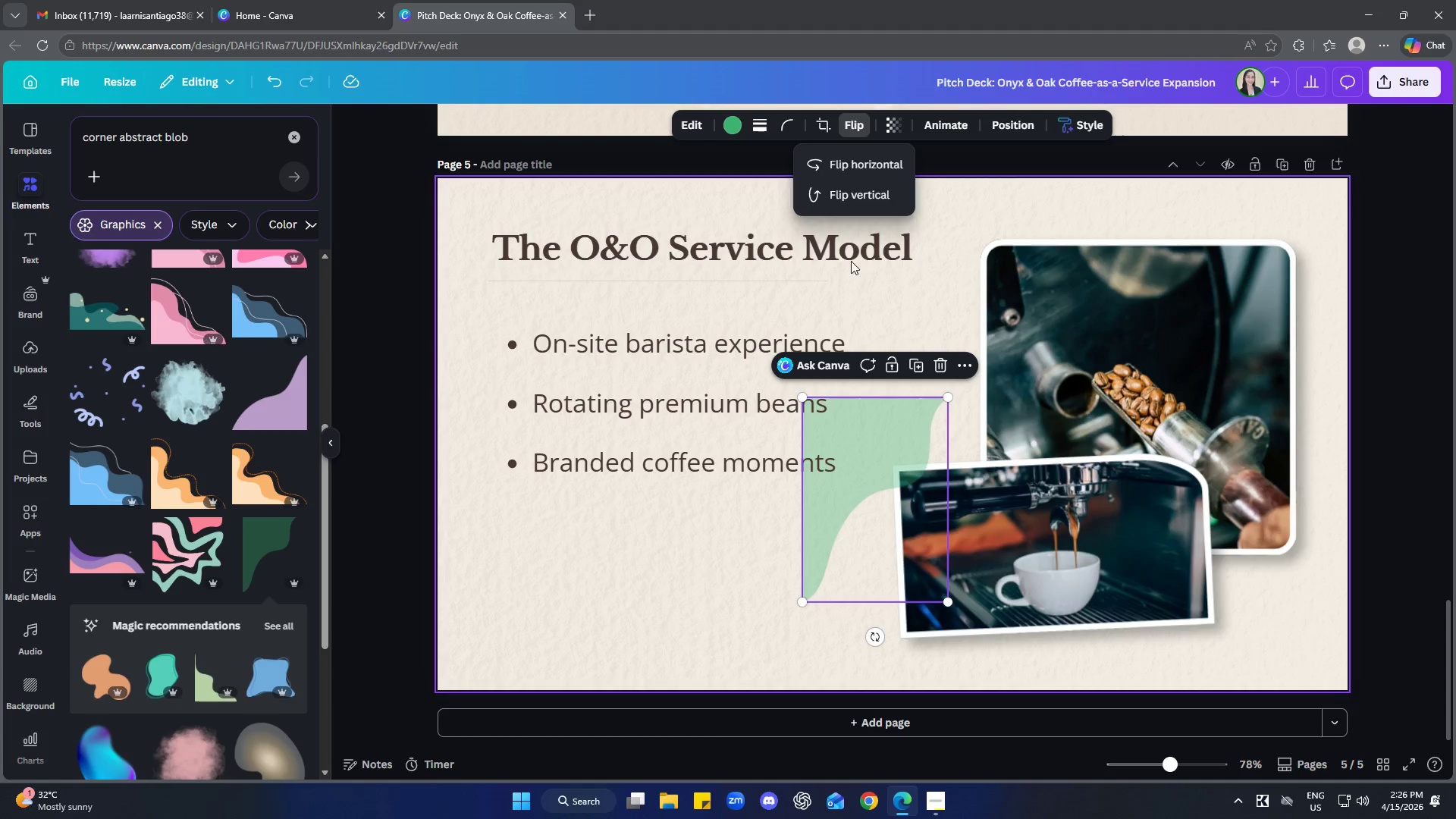 
left_click([861, 194])
 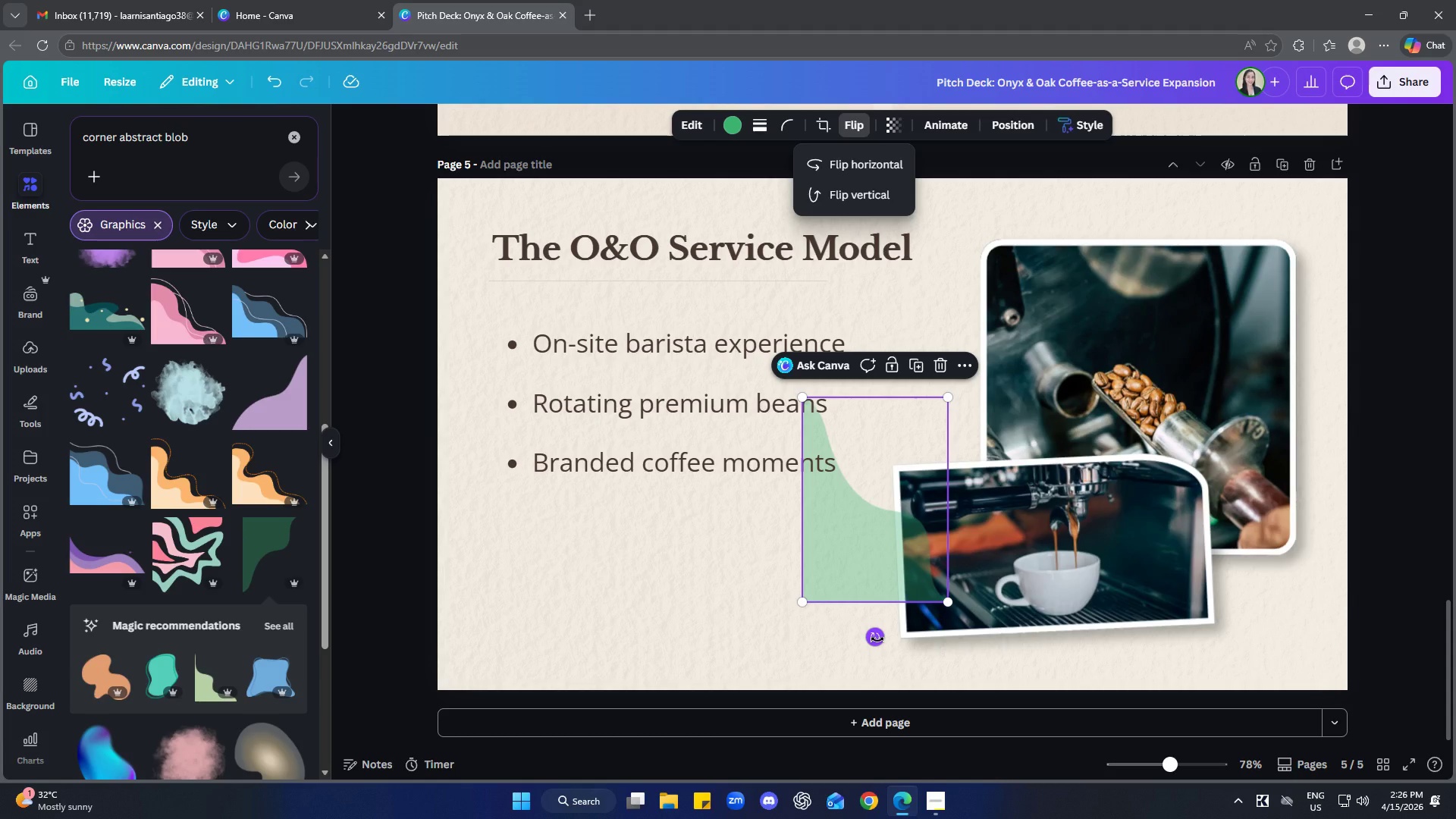 
left_click_drag(start_coordinate=[877, 639], to_coordinate=[978, 495])
 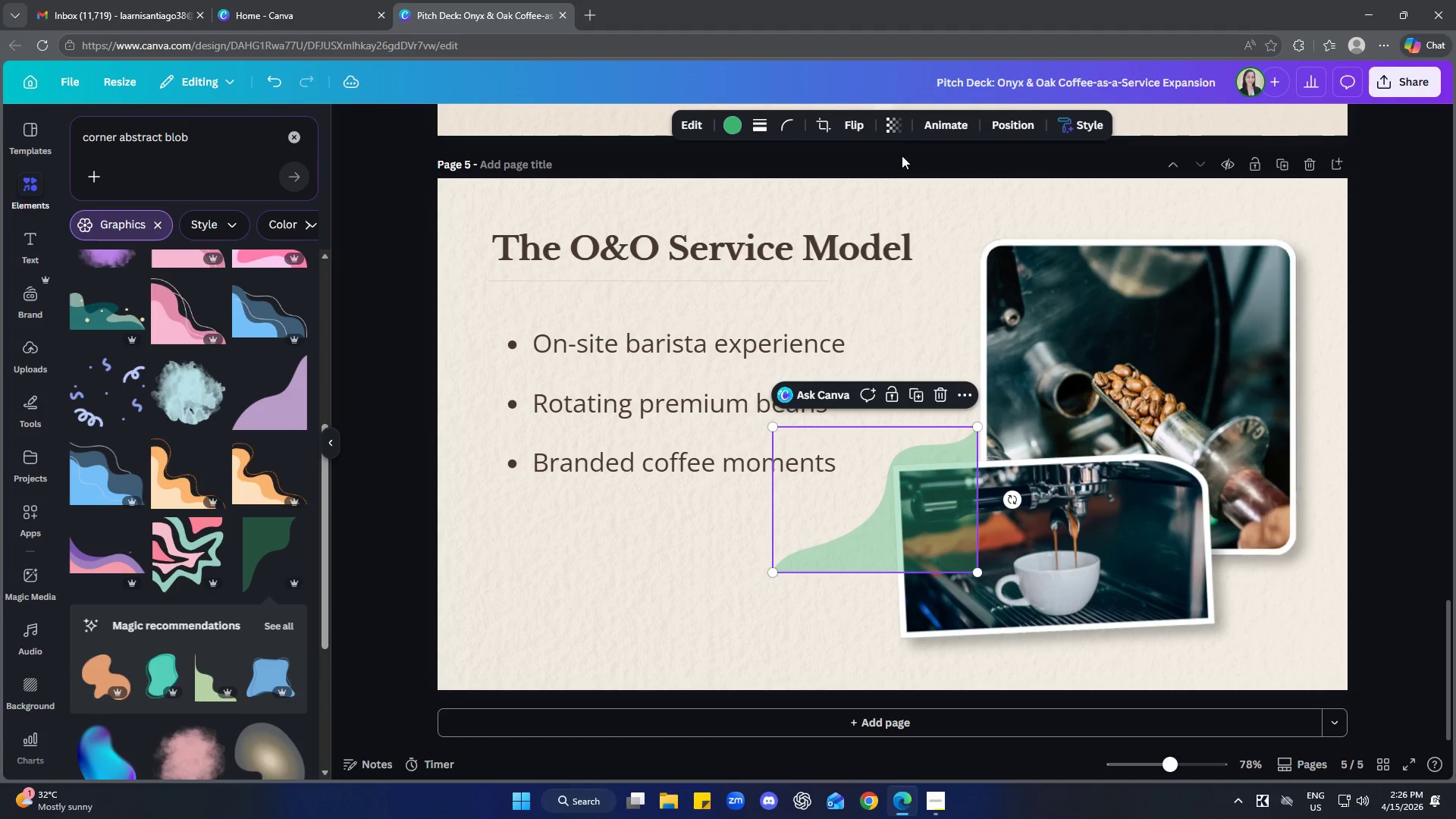 
left_click([899, 129])
 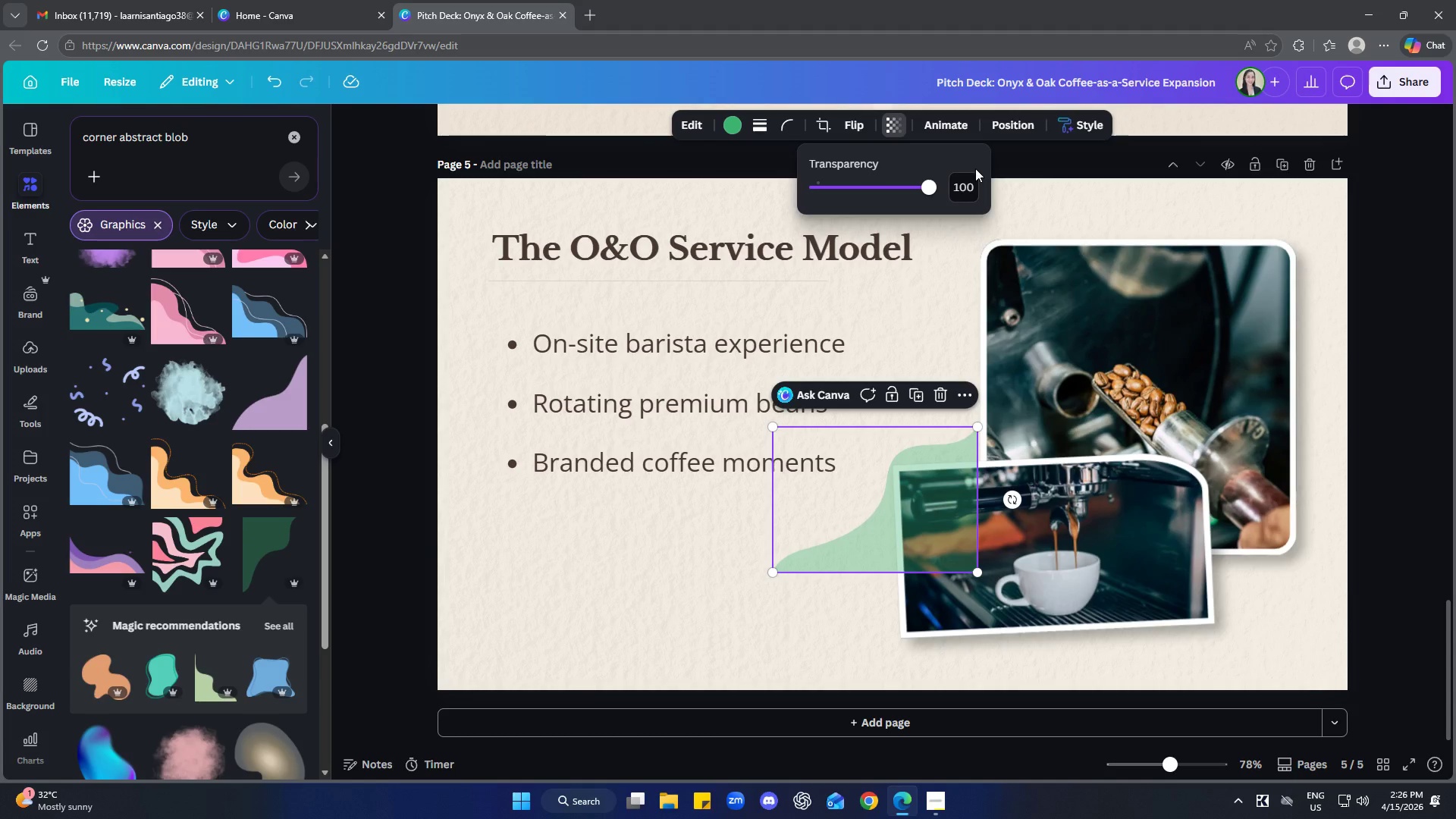 
left_click([1113, 197])
 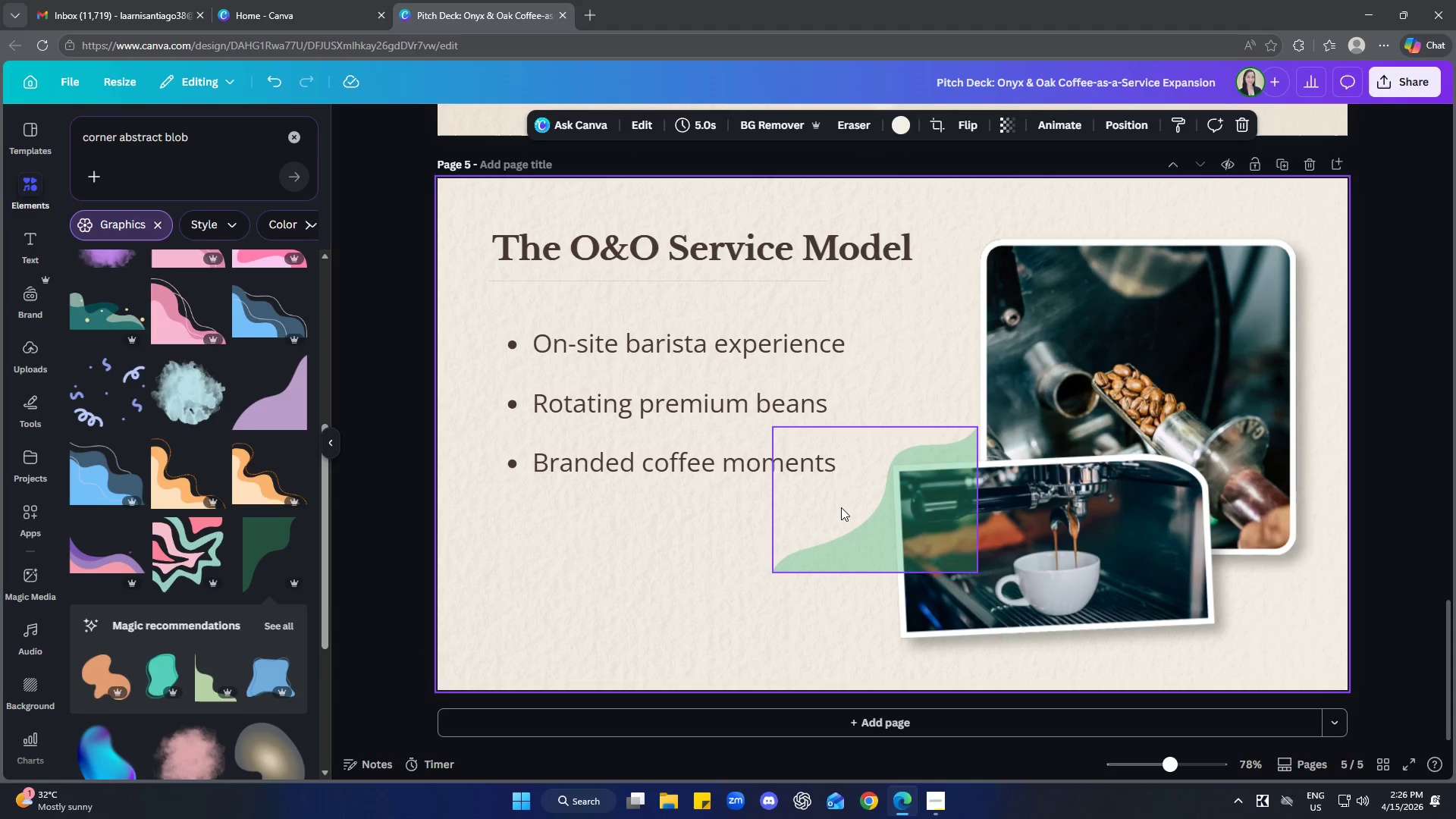 
left_click_drag(start_coordinate=[838, 508], to_coordinate=[1210, 627])
 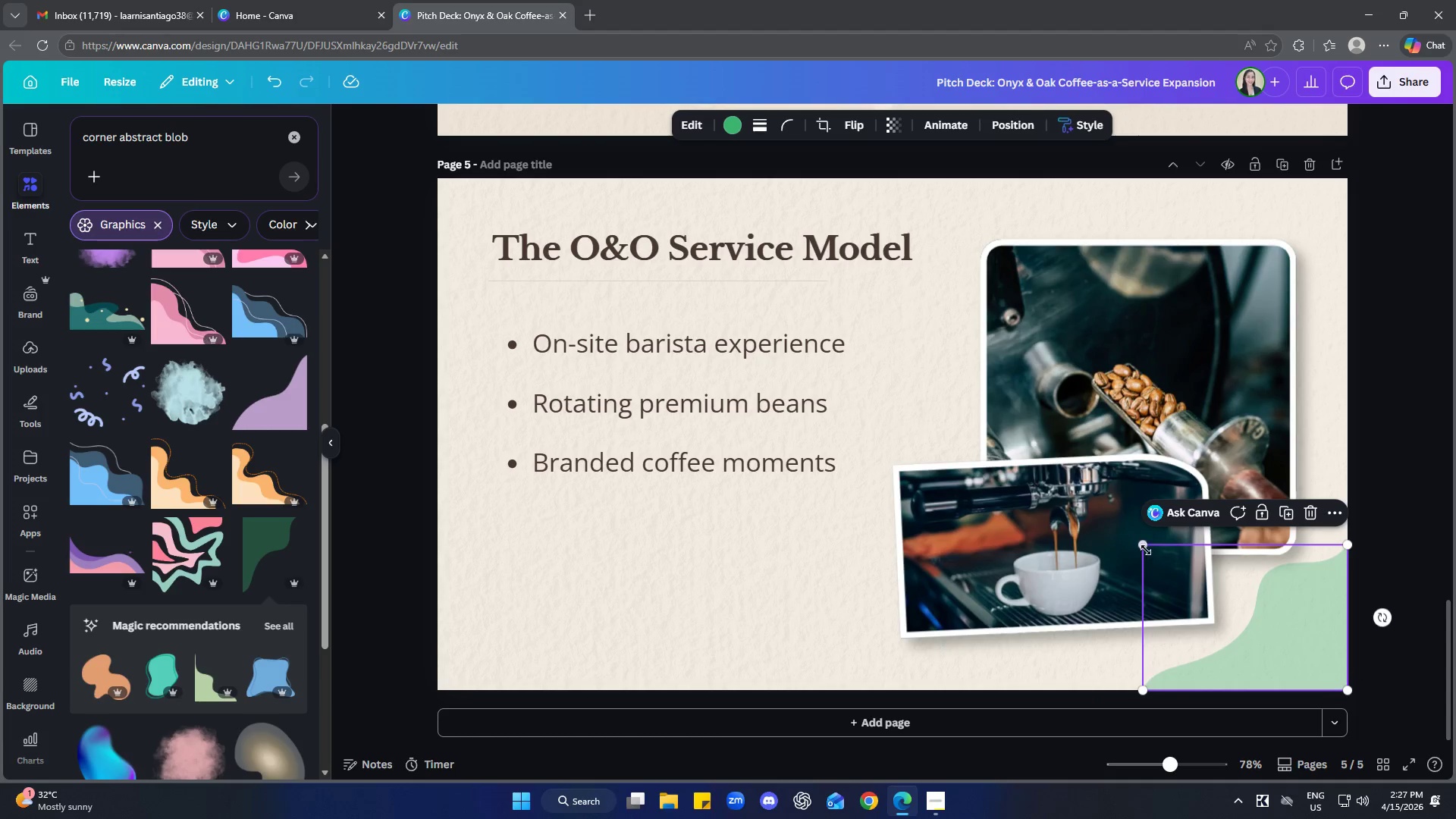 
left_click_drag(start_coordinate=[1144, 546], to_coordinate=[594, 278])
 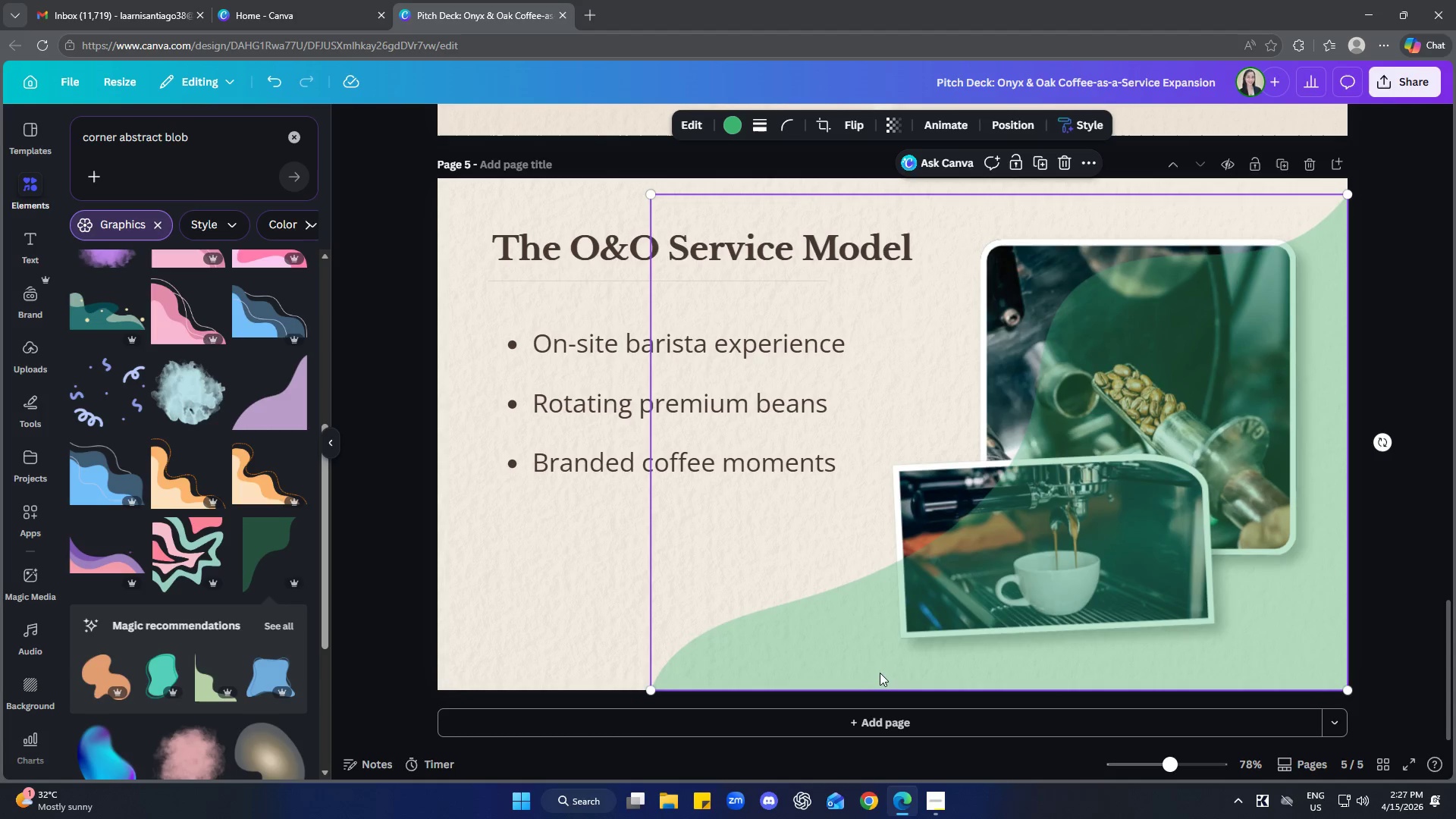 
right_click([817, 654])
 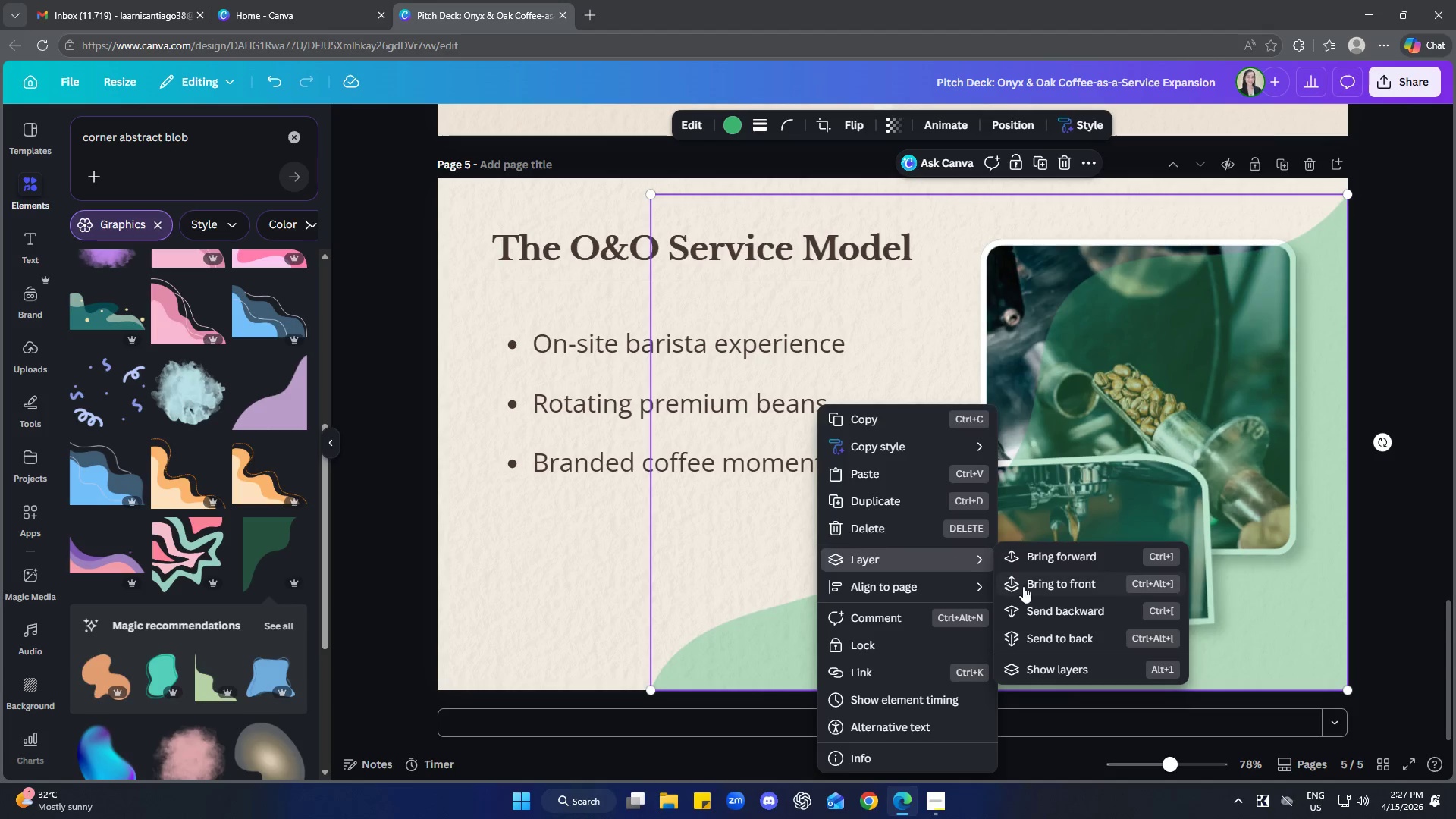 
left_click([1042, 649])
 